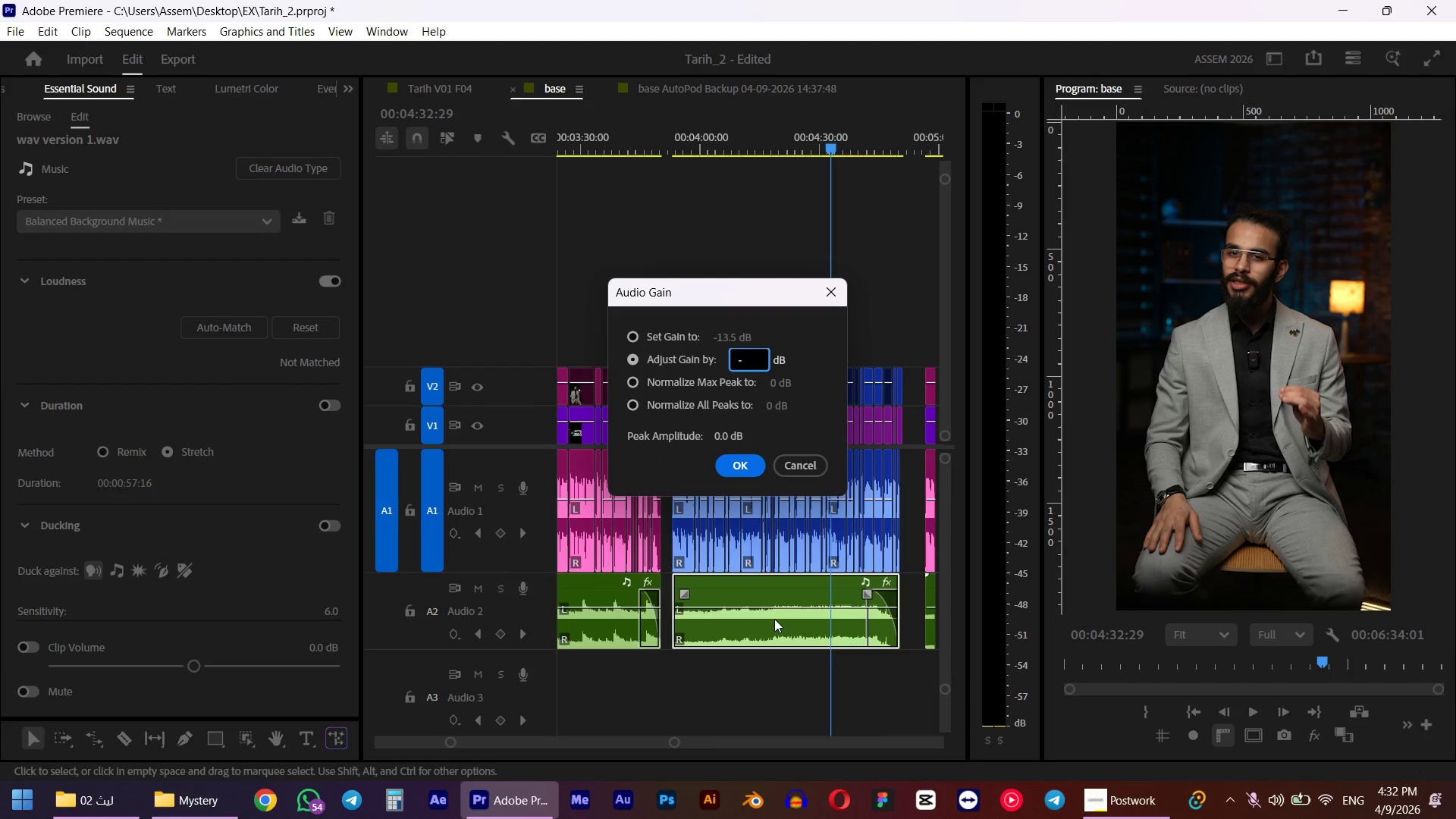 
key(Numpad4)
 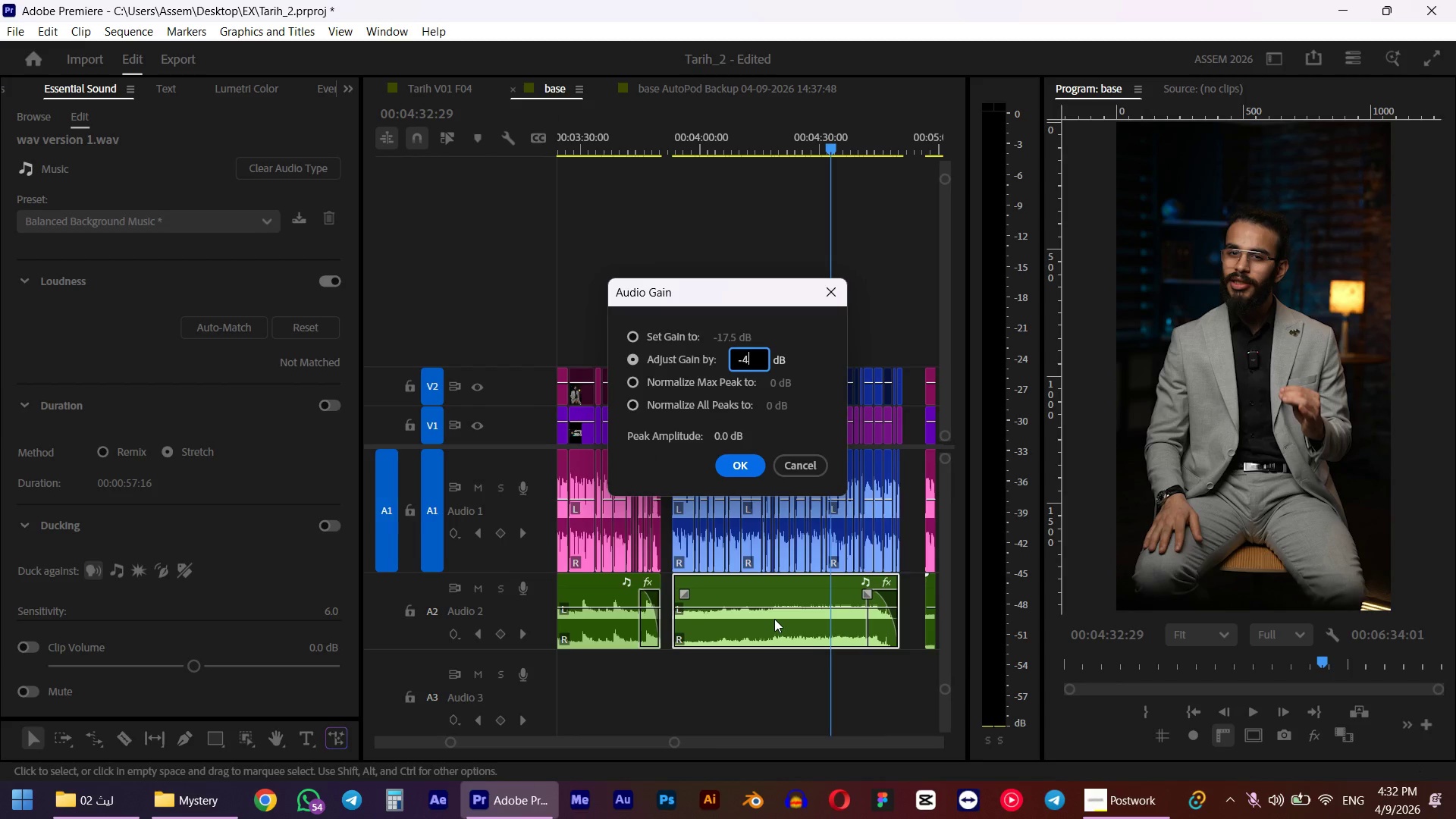 
key(NumpadEnter)
 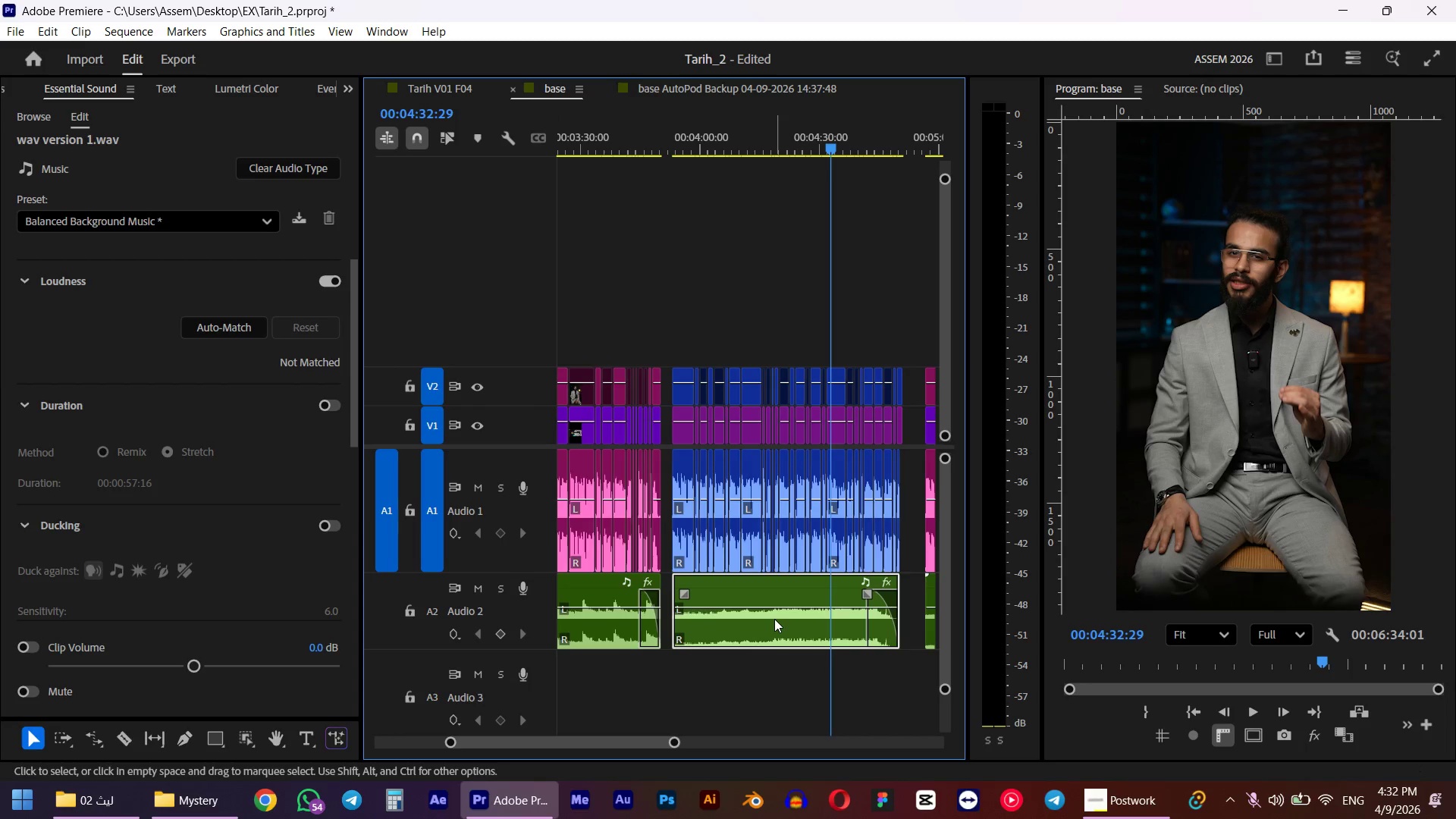 
key(Space)
 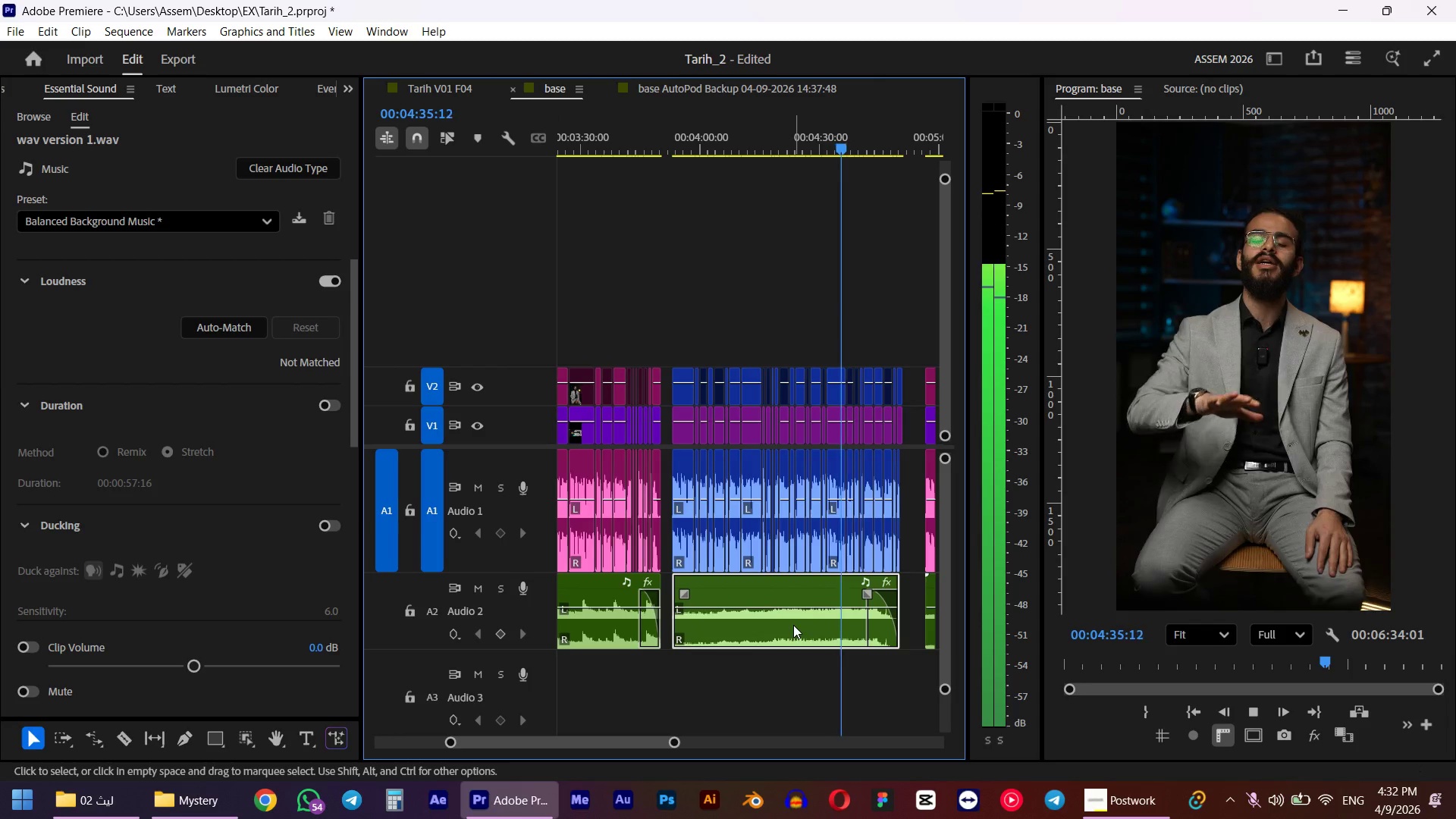 
key(Space)
 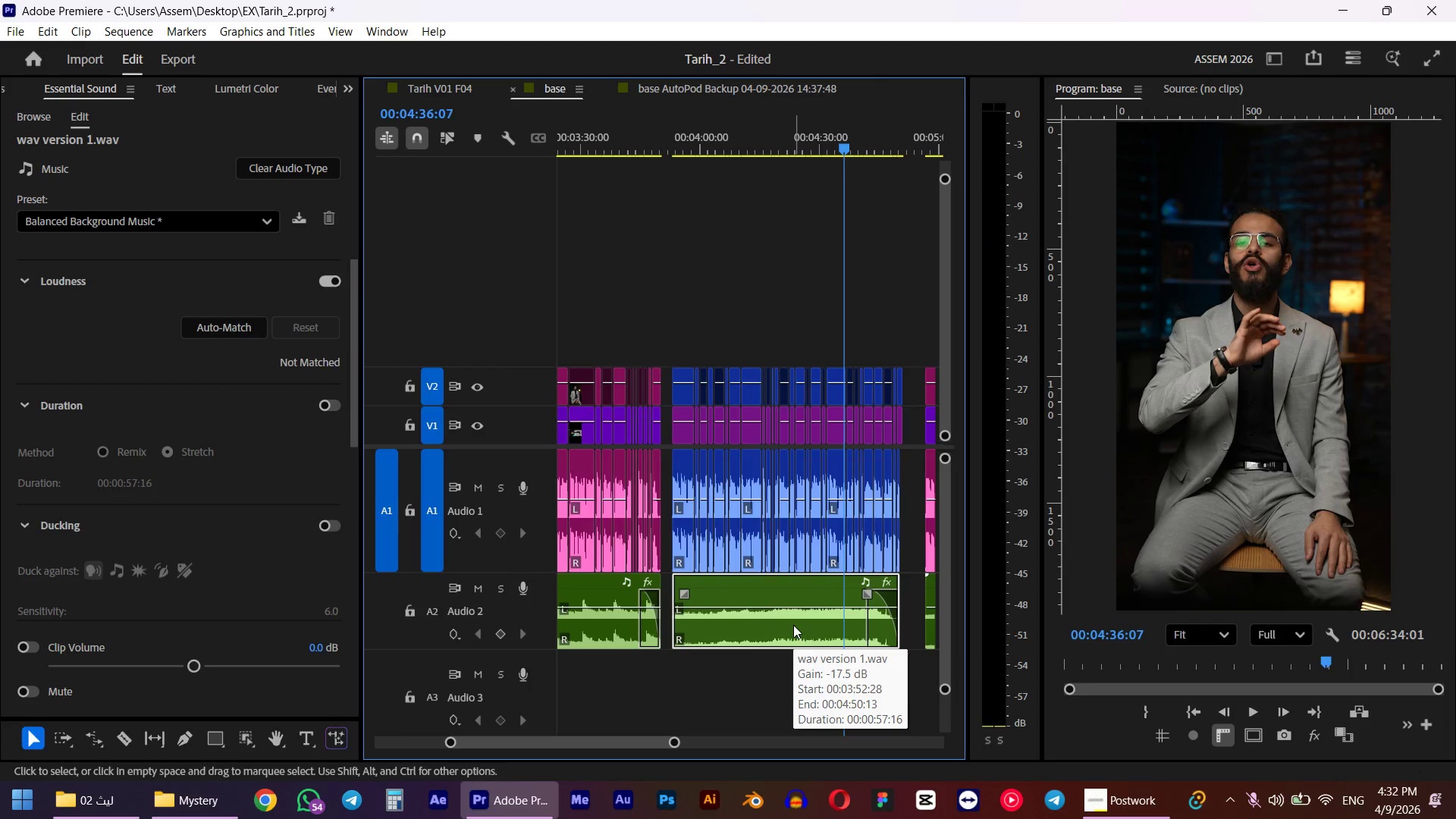 
key(G)
 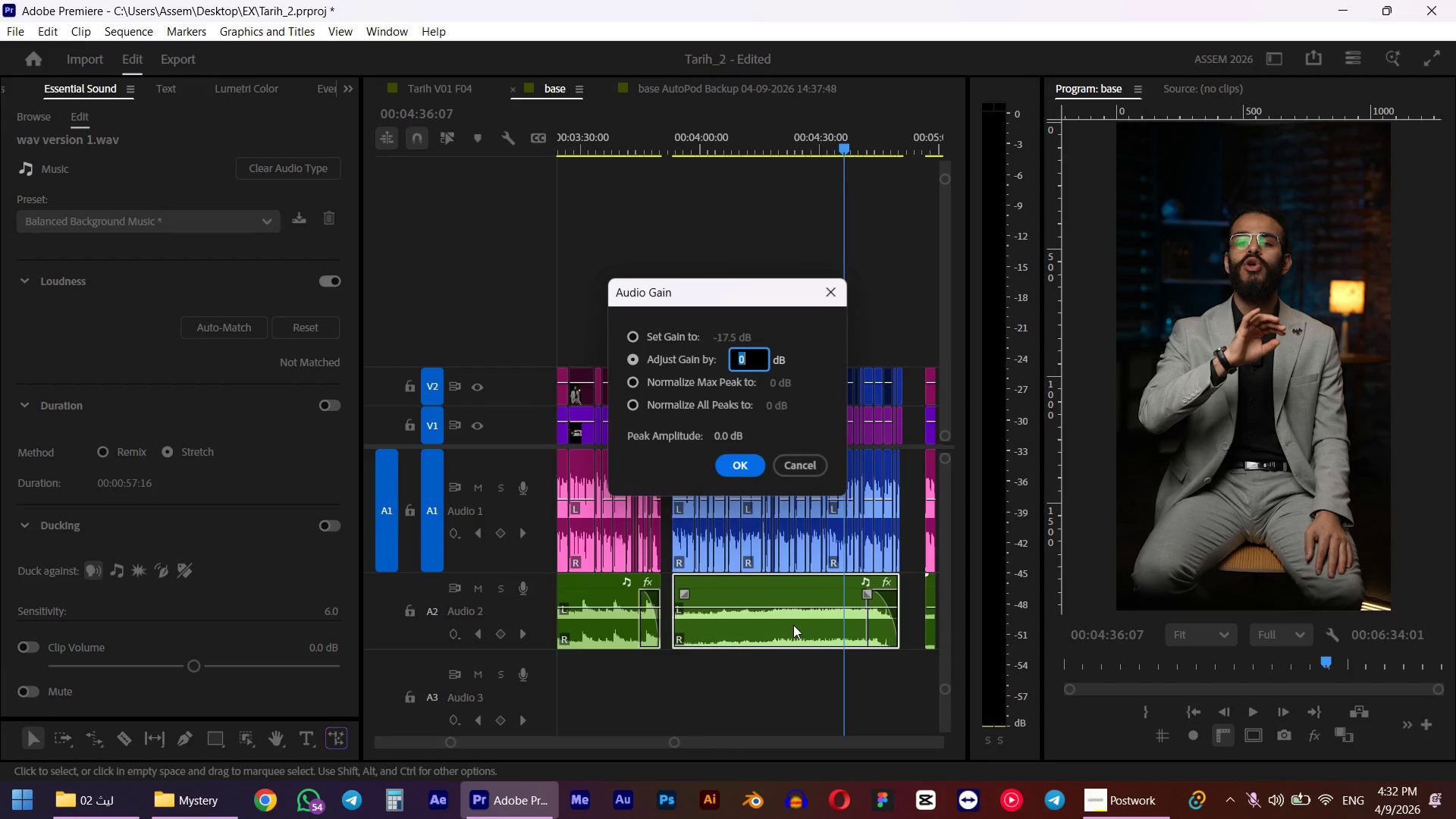 
key(NumpadSubtract)
 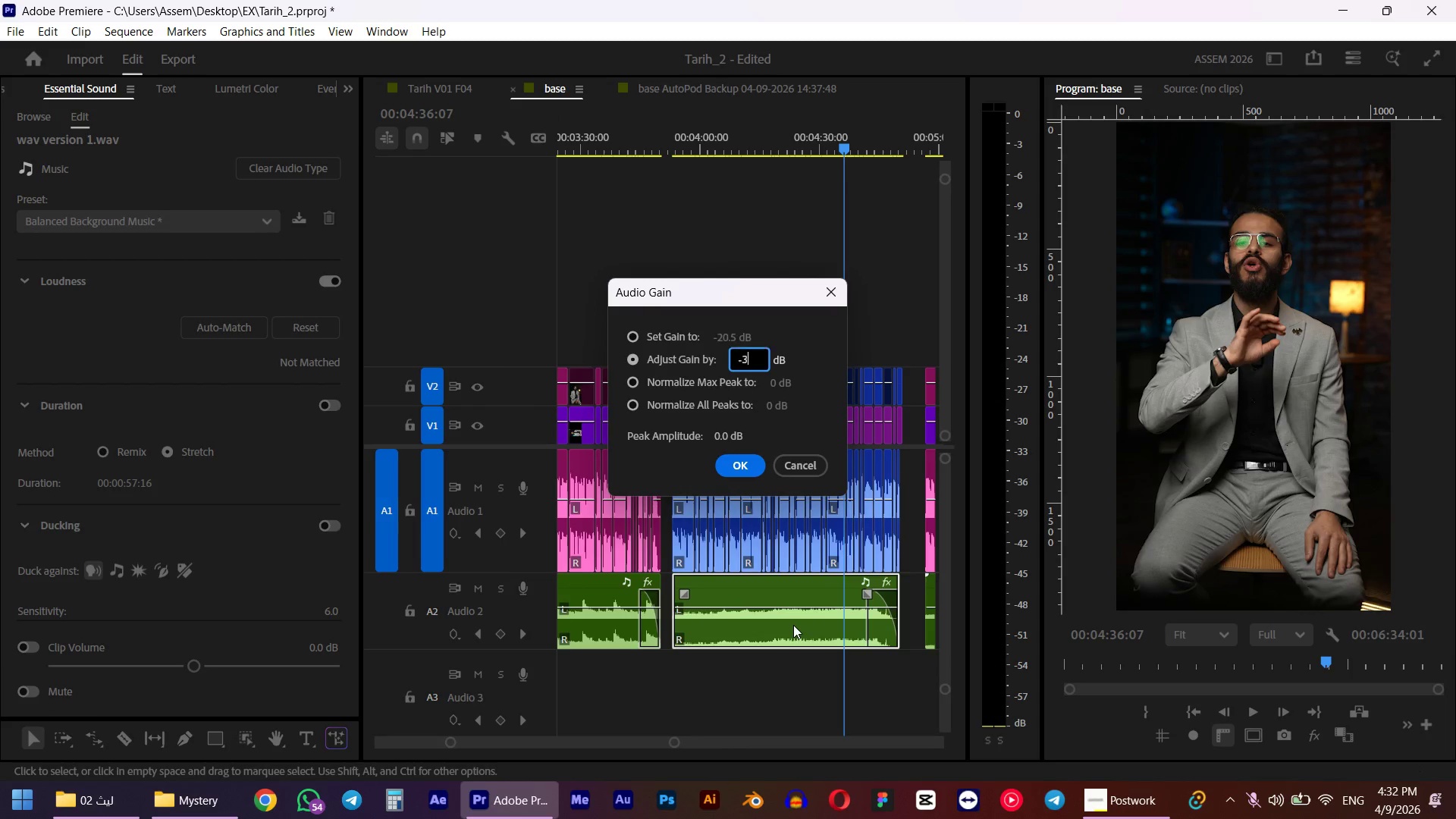 
key(Numpad3)
 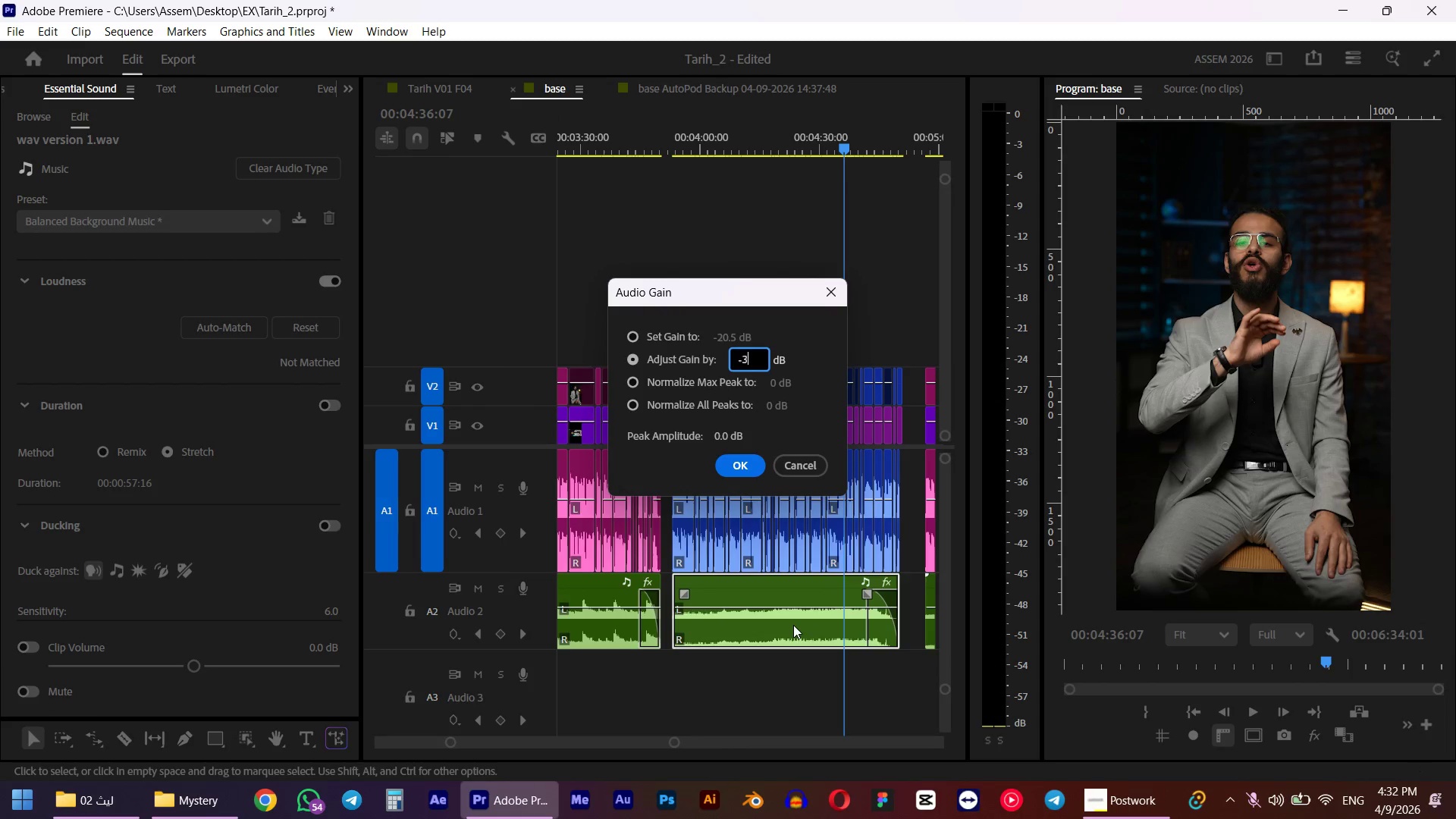 
key(NumpadEnter)
 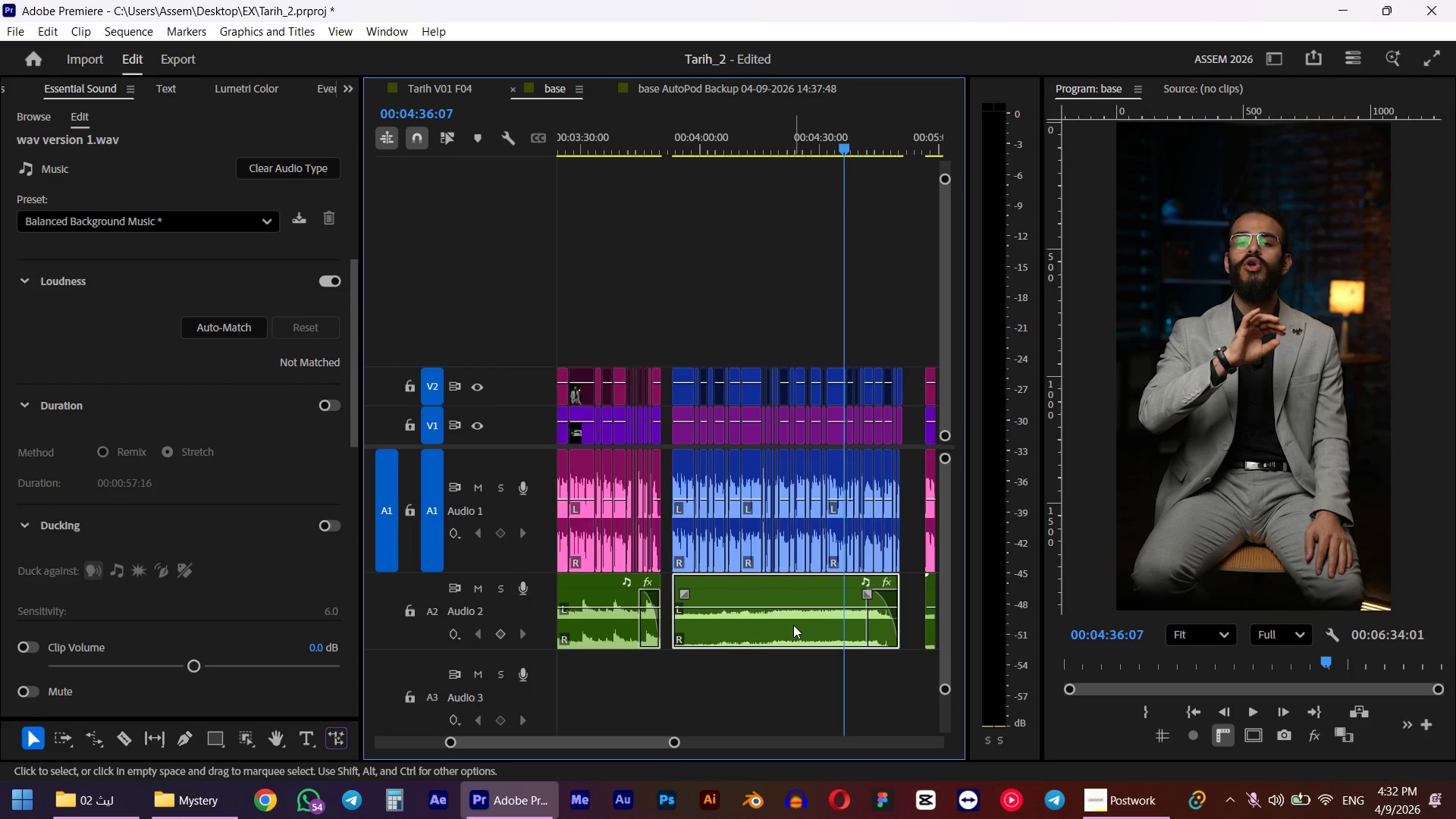 
key(G)
 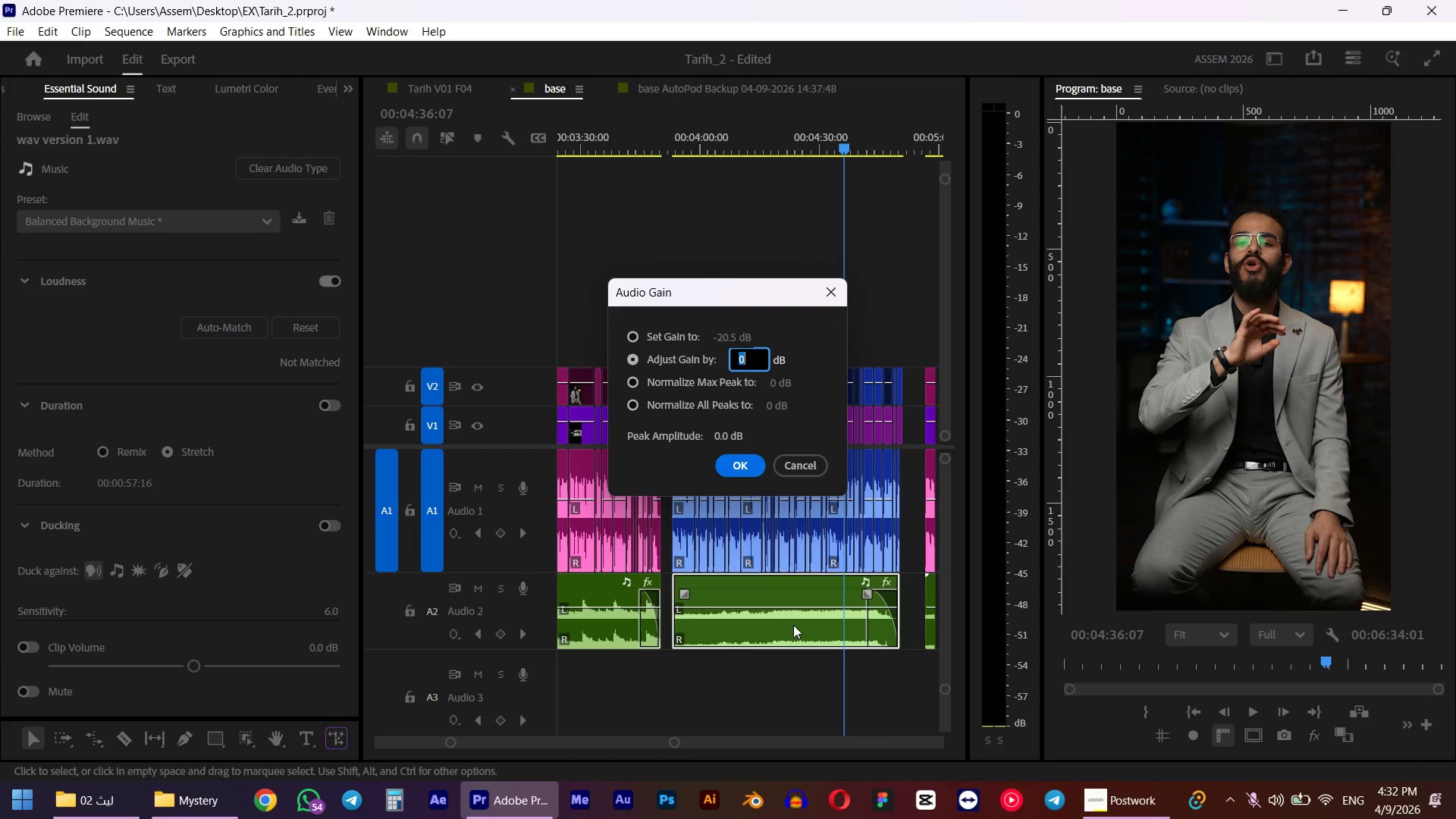 
key(Escape)
 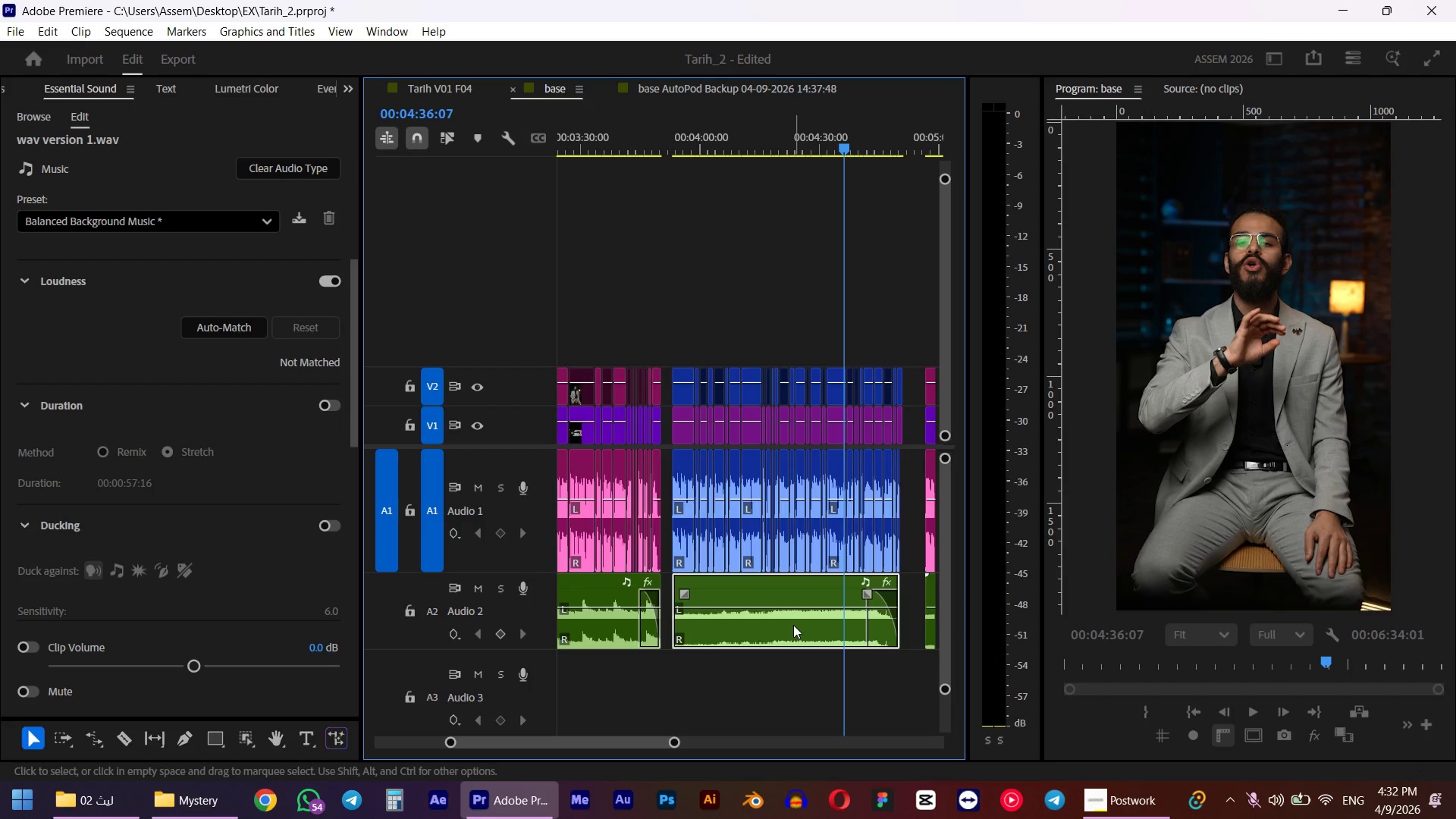 
key(Space)
 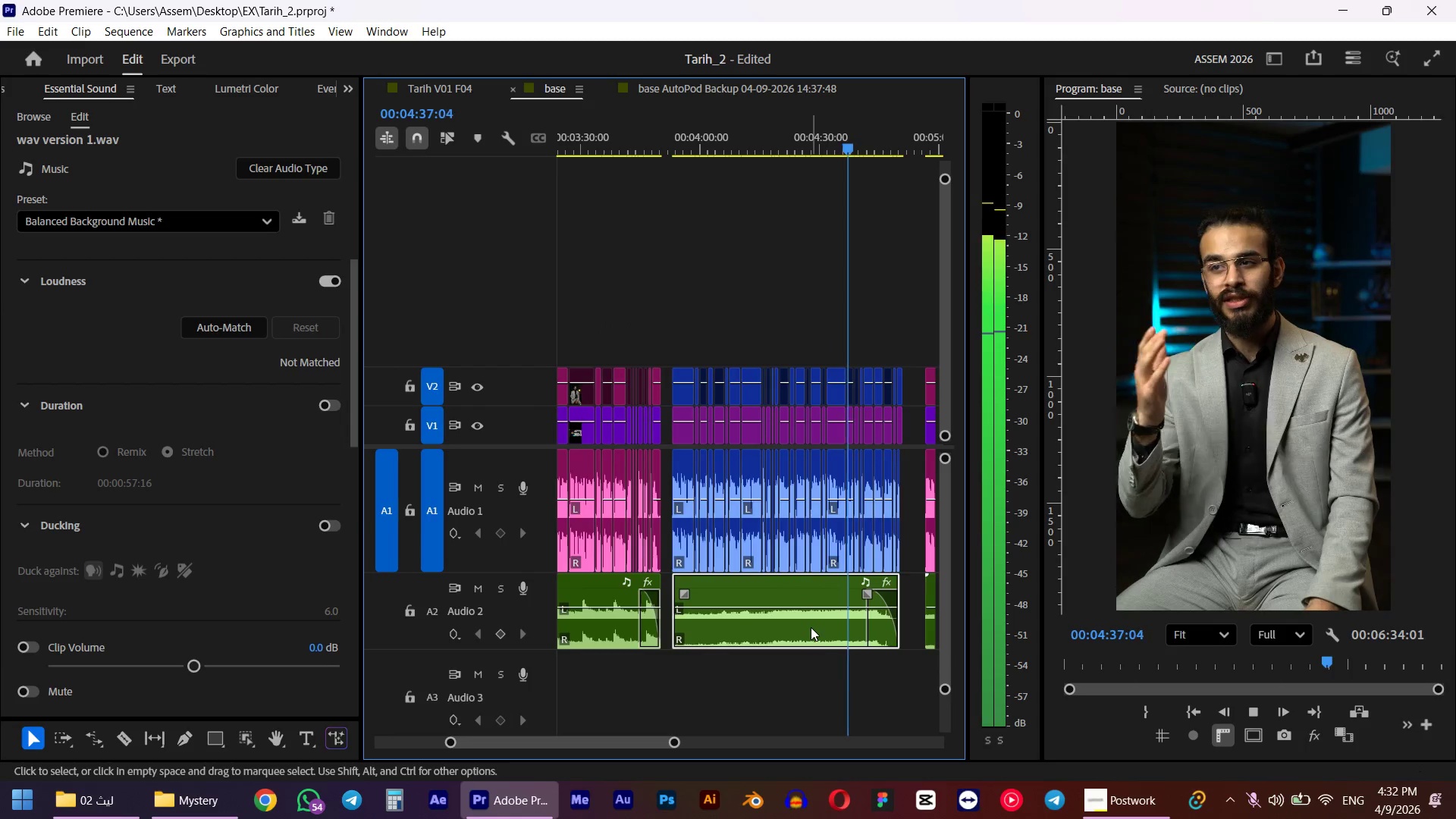 
hold_key(key=AltLeft, duration=0.72)
 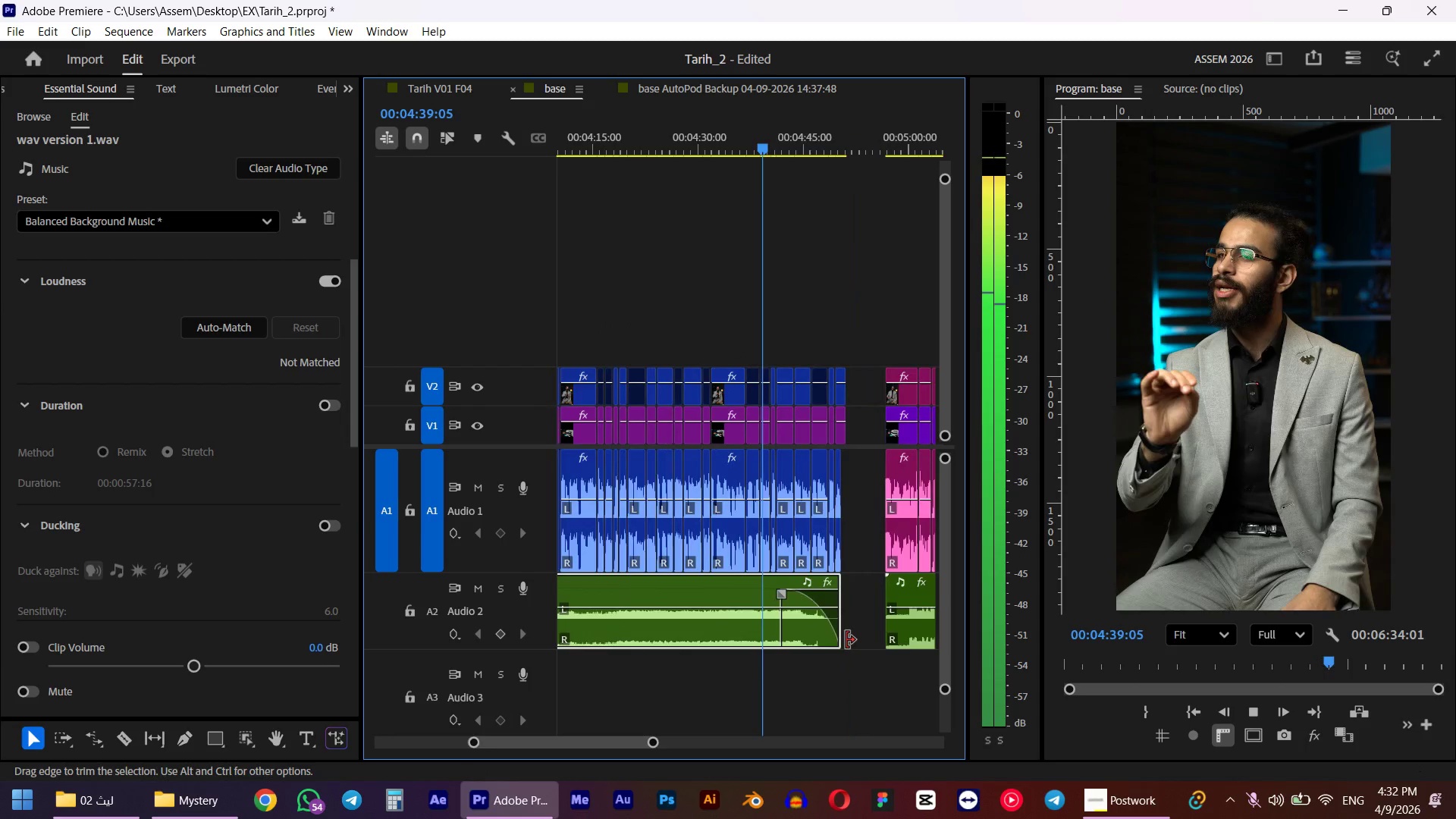 
scroll: coordinate [811, 627], scroll_direction: down, amount: 2.0
 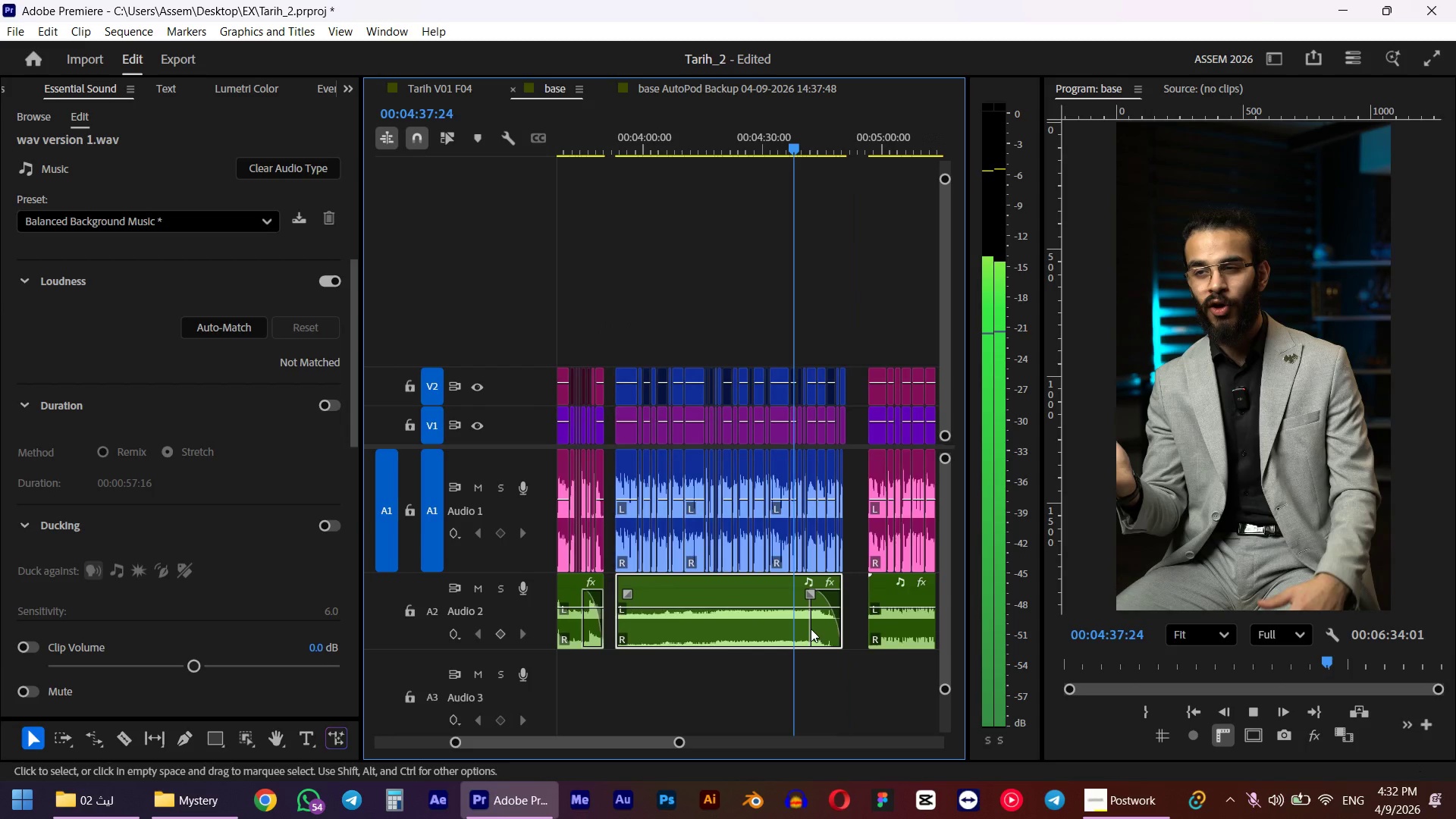 
key(Alt+AltLeft)
 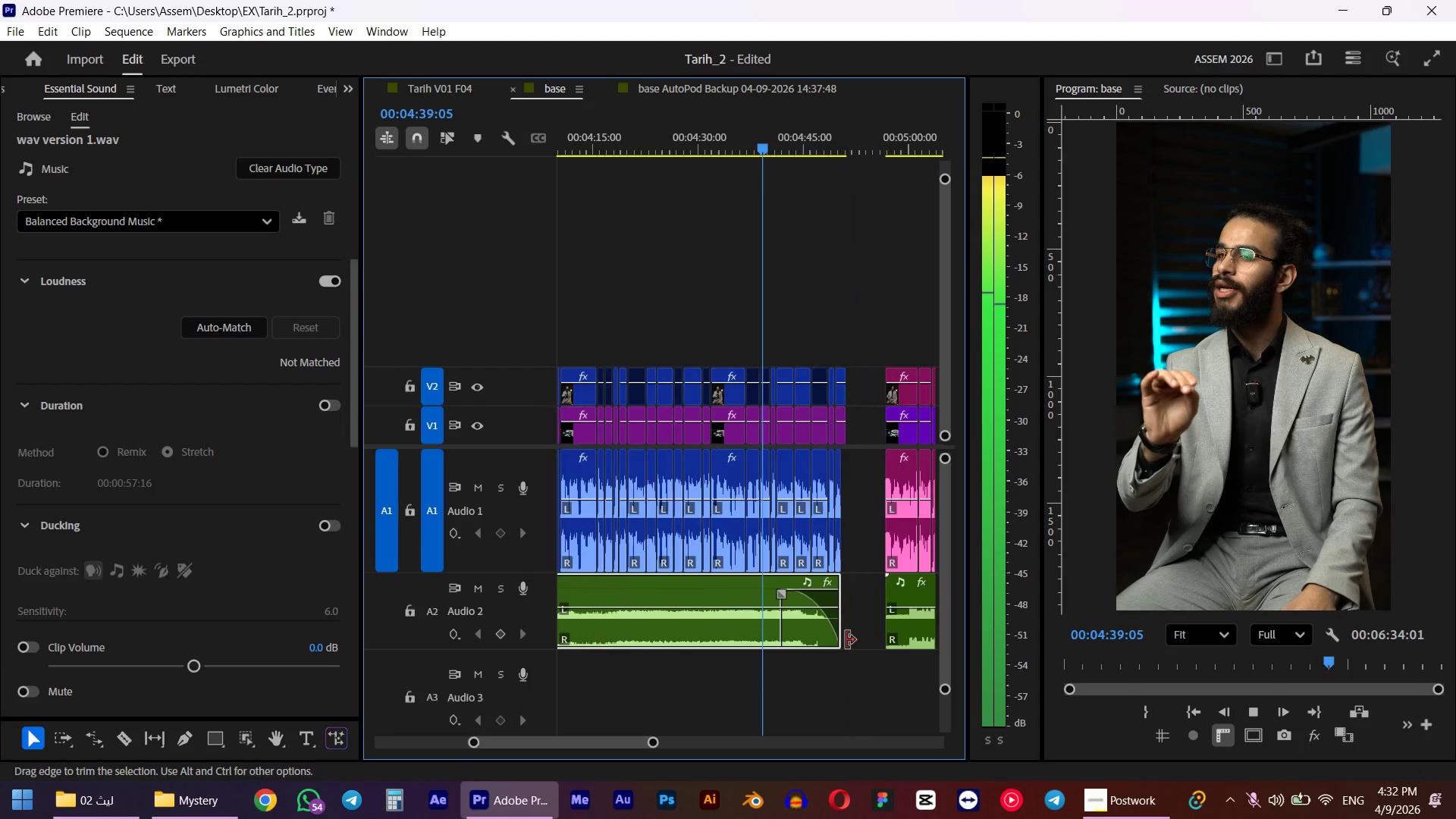 
hold_key(key=AltLeft, duration=0.41)
 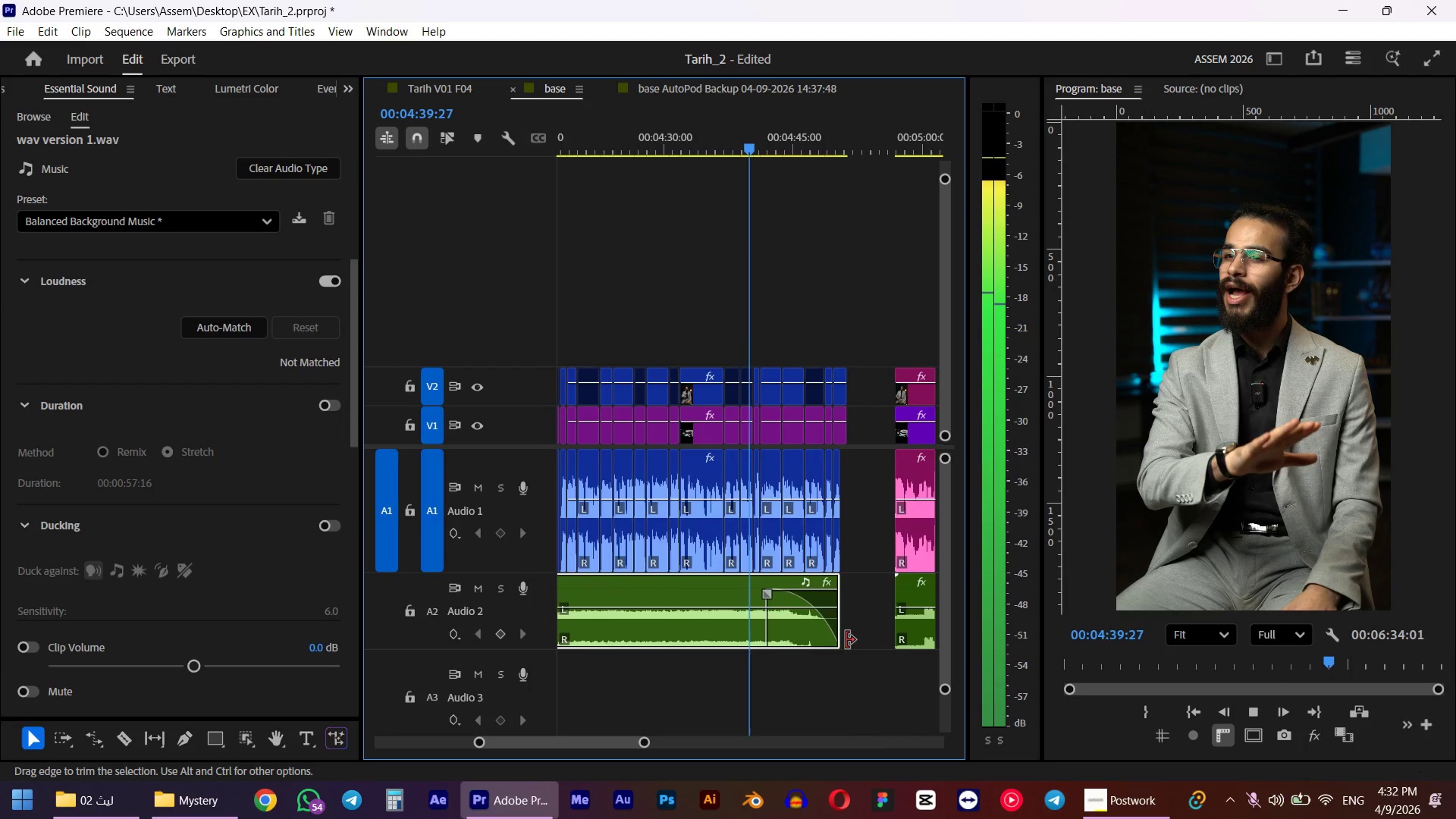 
scroll: coordinate [846, 640], scroll_direction: up, amount: 7.0
 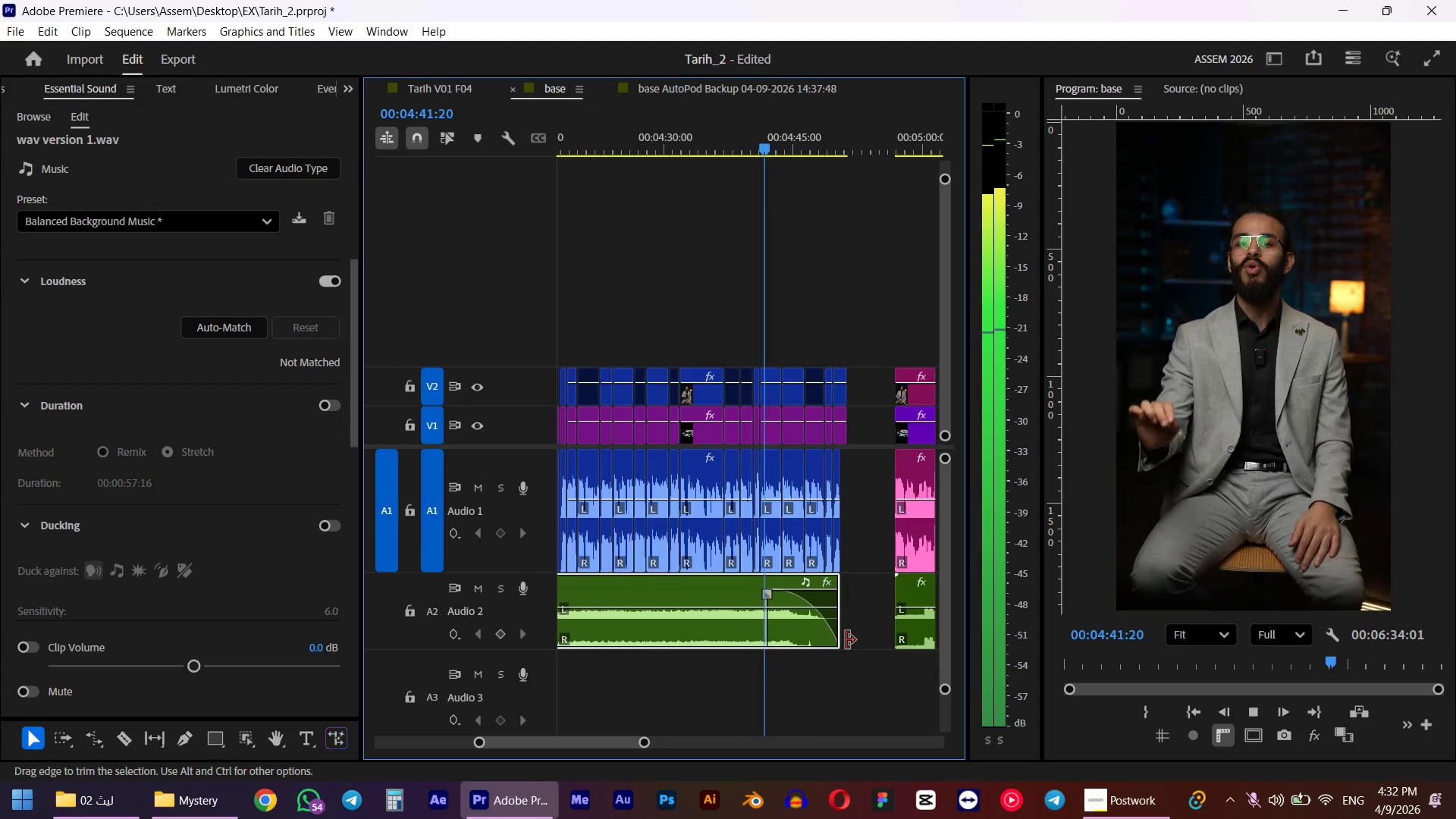 
wait(11.19)
 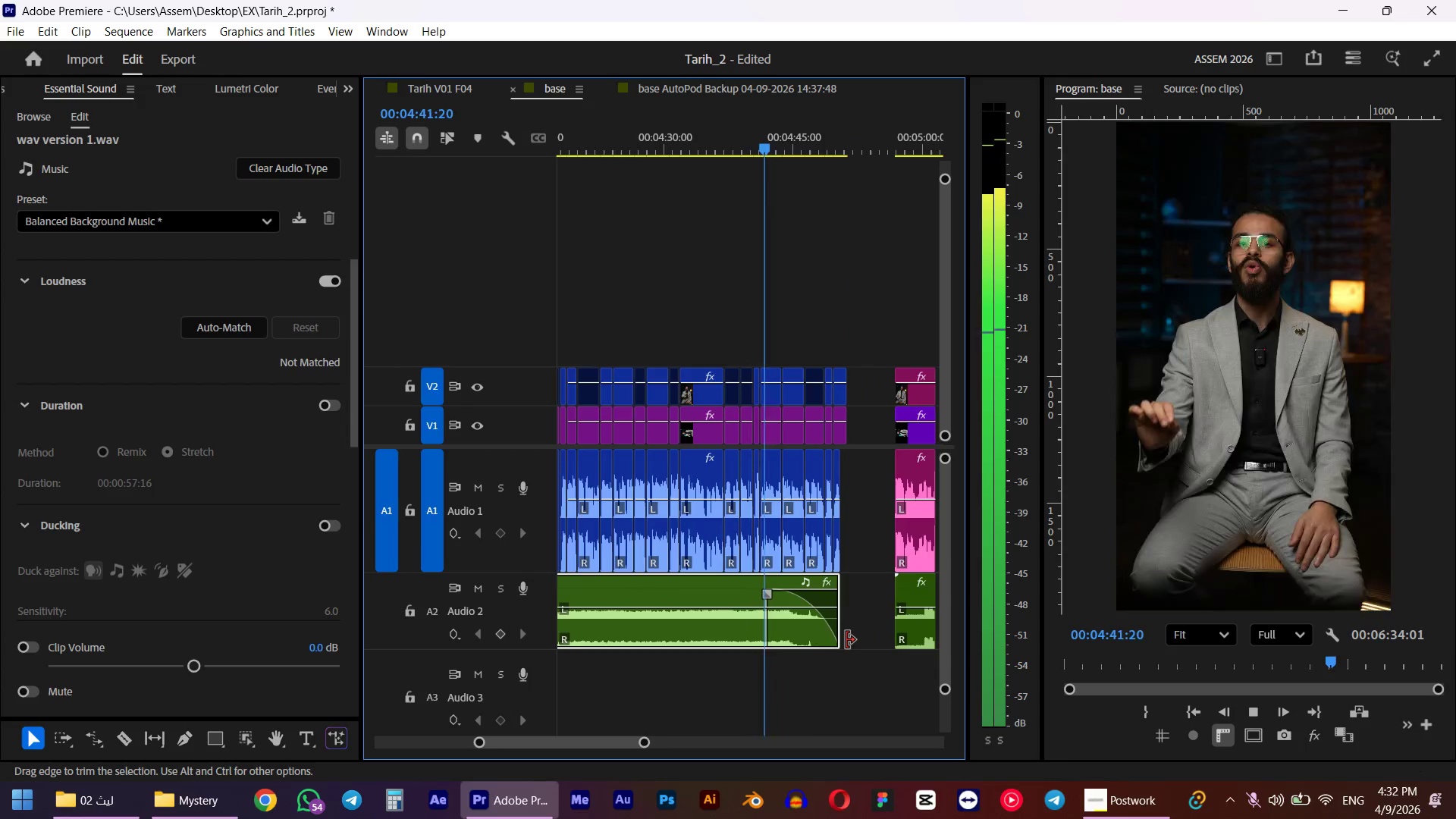 
key(Space)
 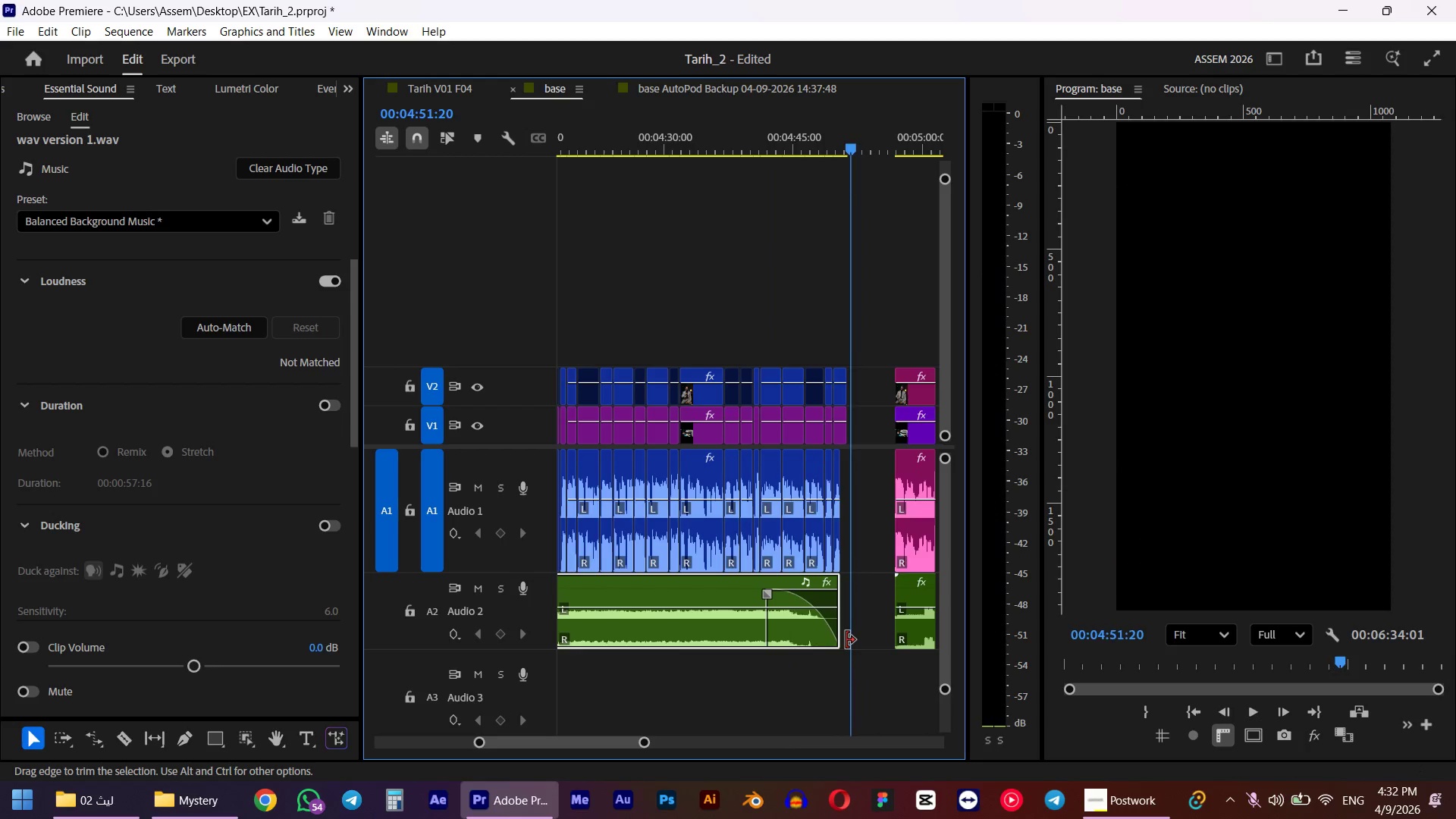 
key(Alt+AltLeft)
 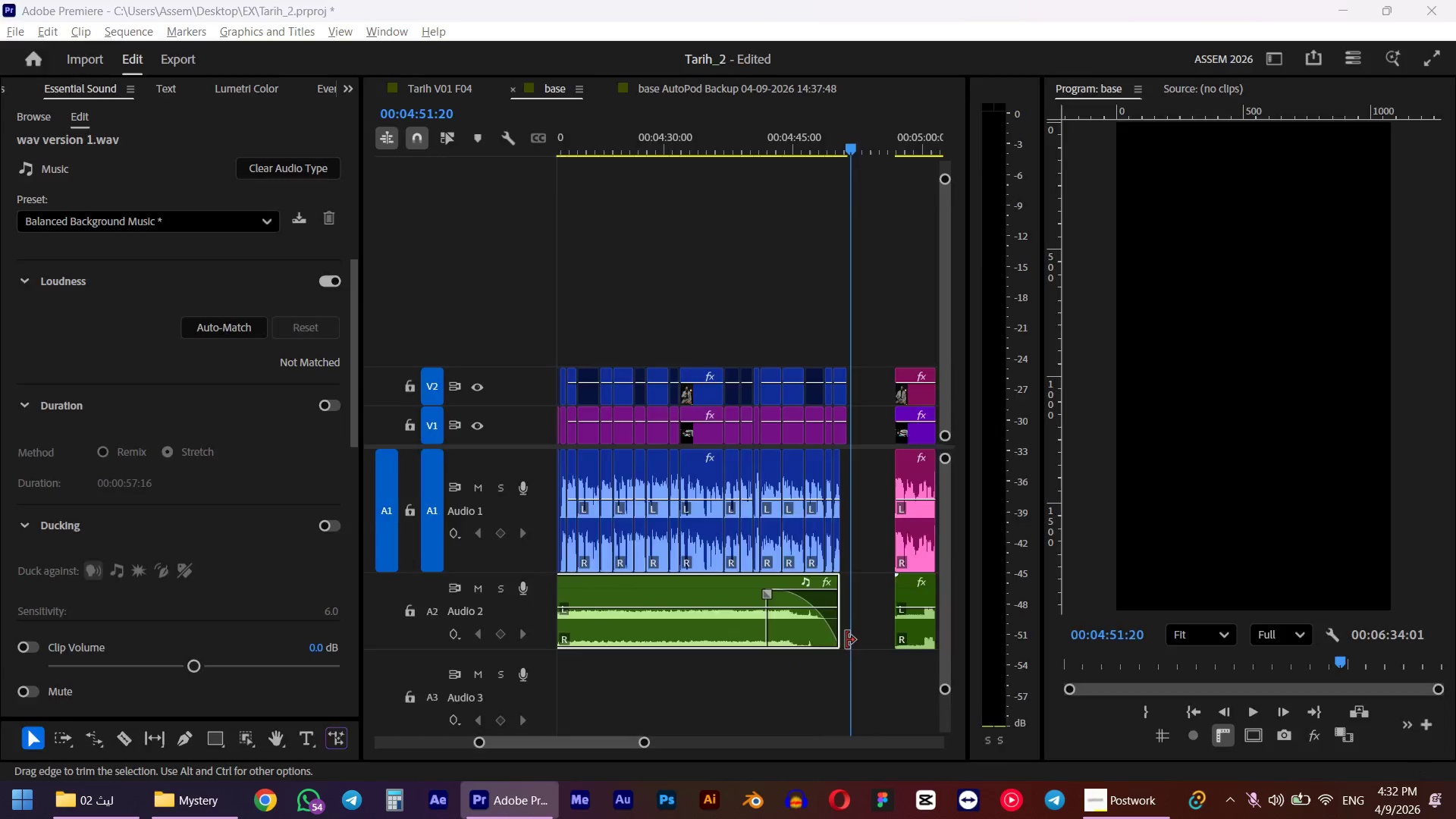 
key(Alt+Tab)
 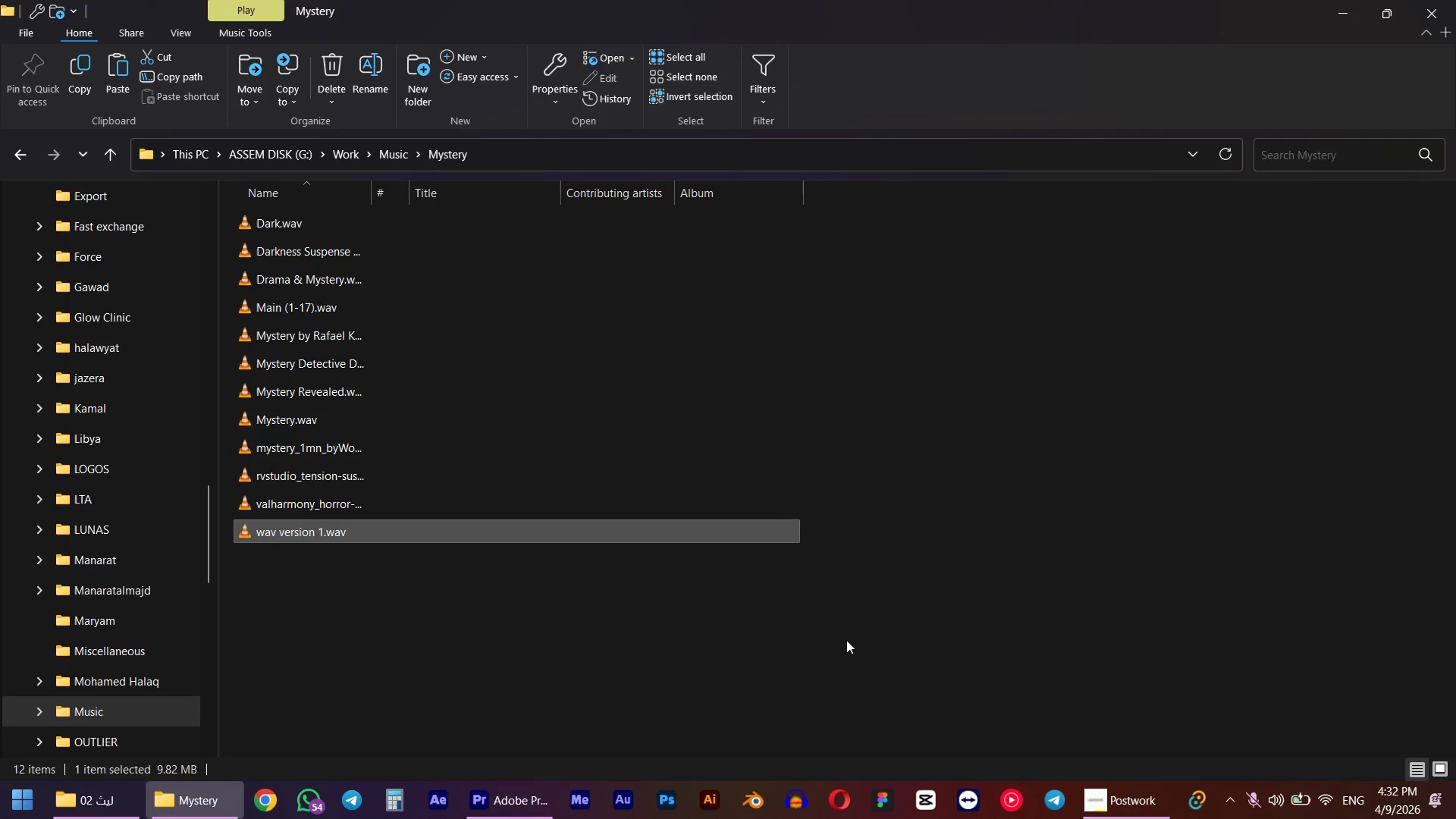 
key(Alt+AltLeft)
 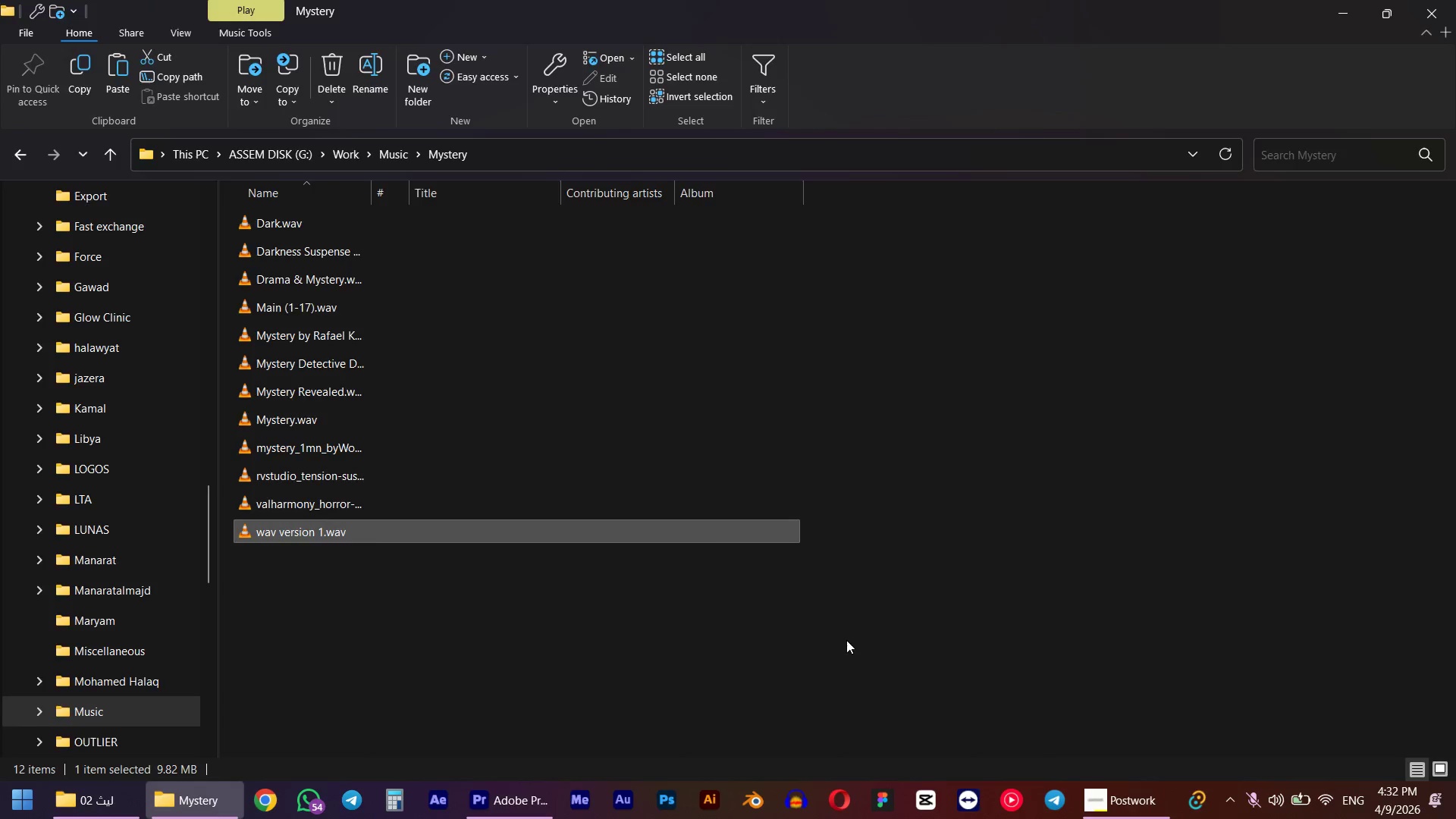 
key(Alt+Tab)
 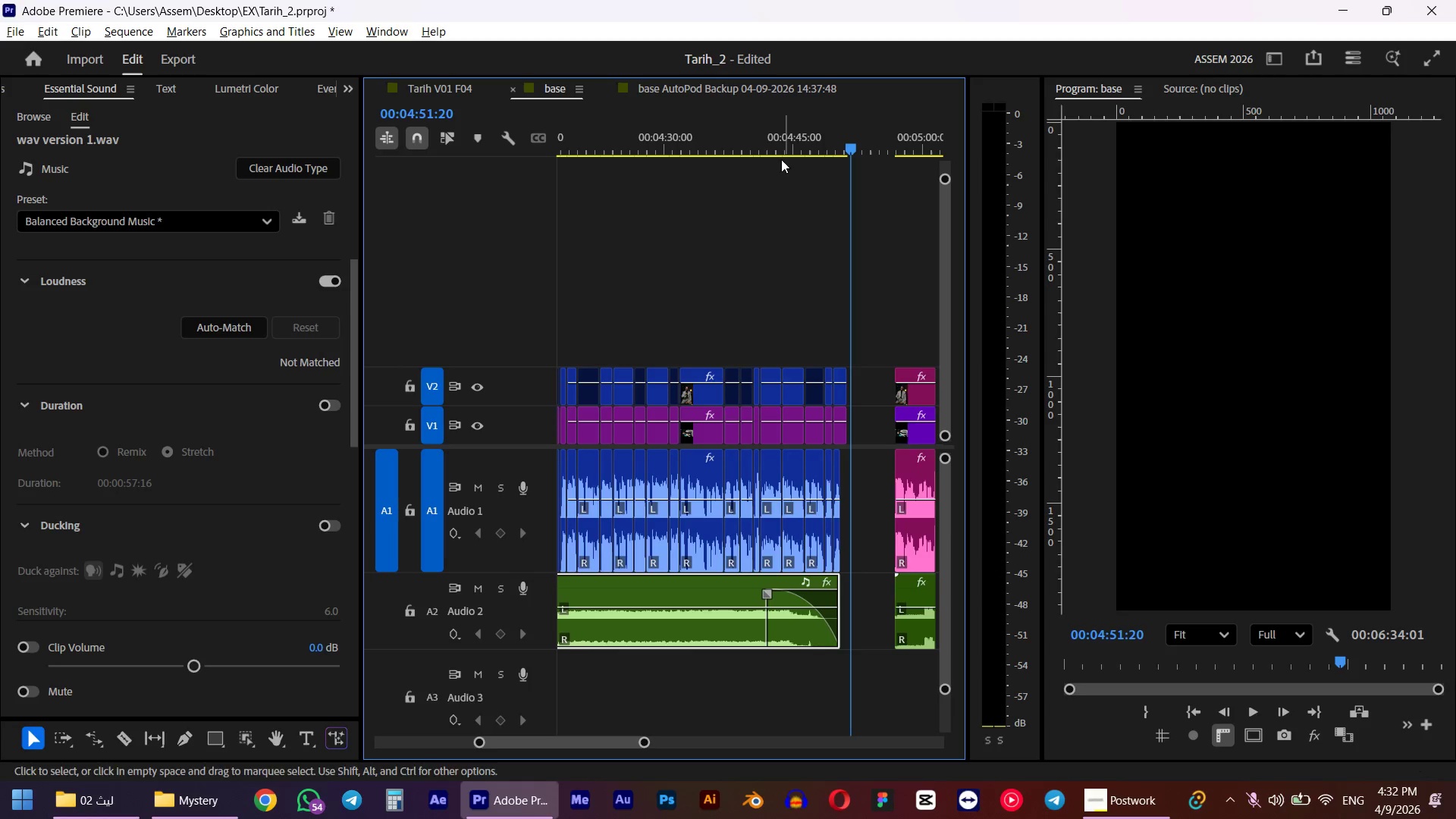 
left_click([766, 140])
 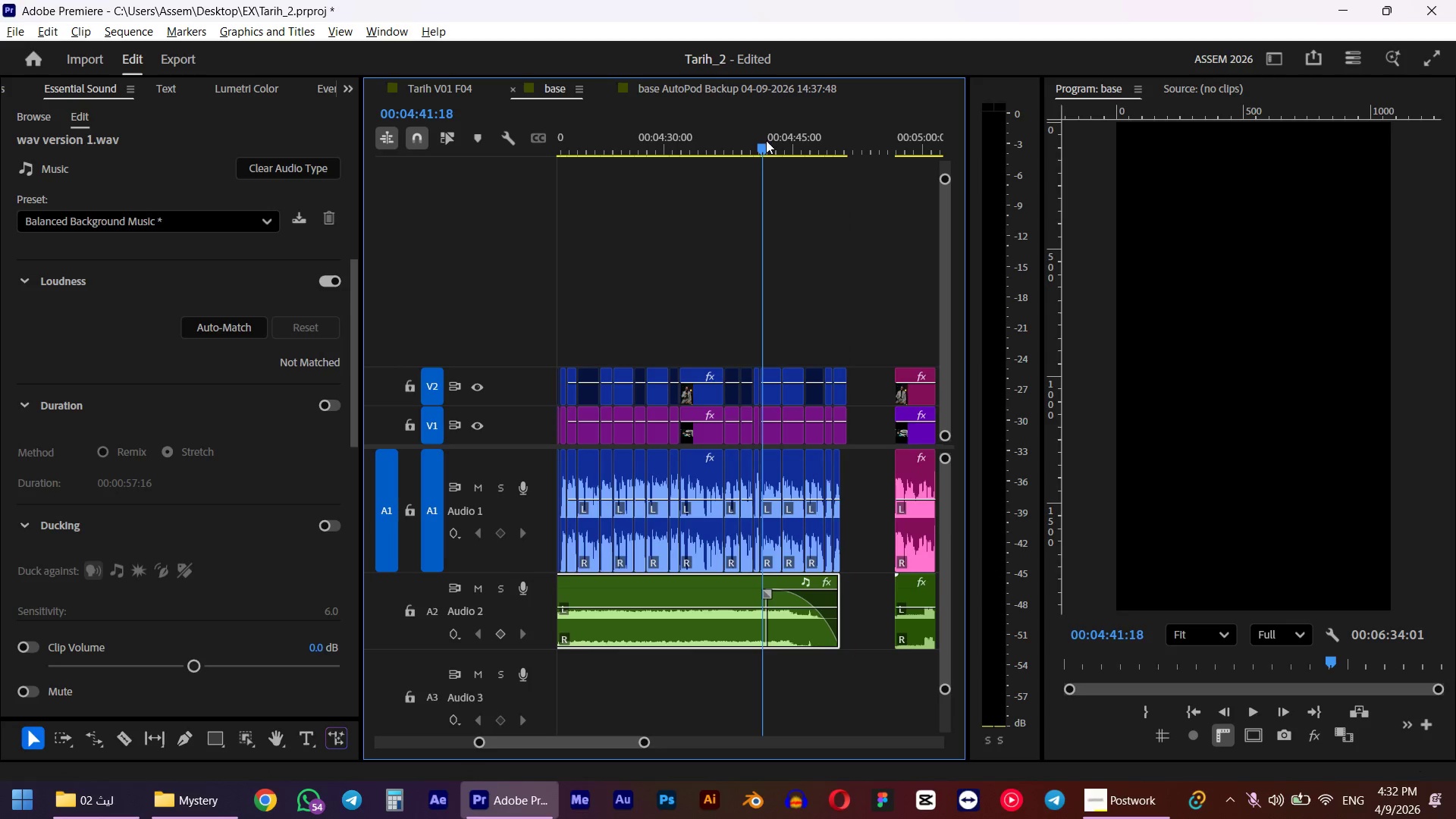 
key(Space)
 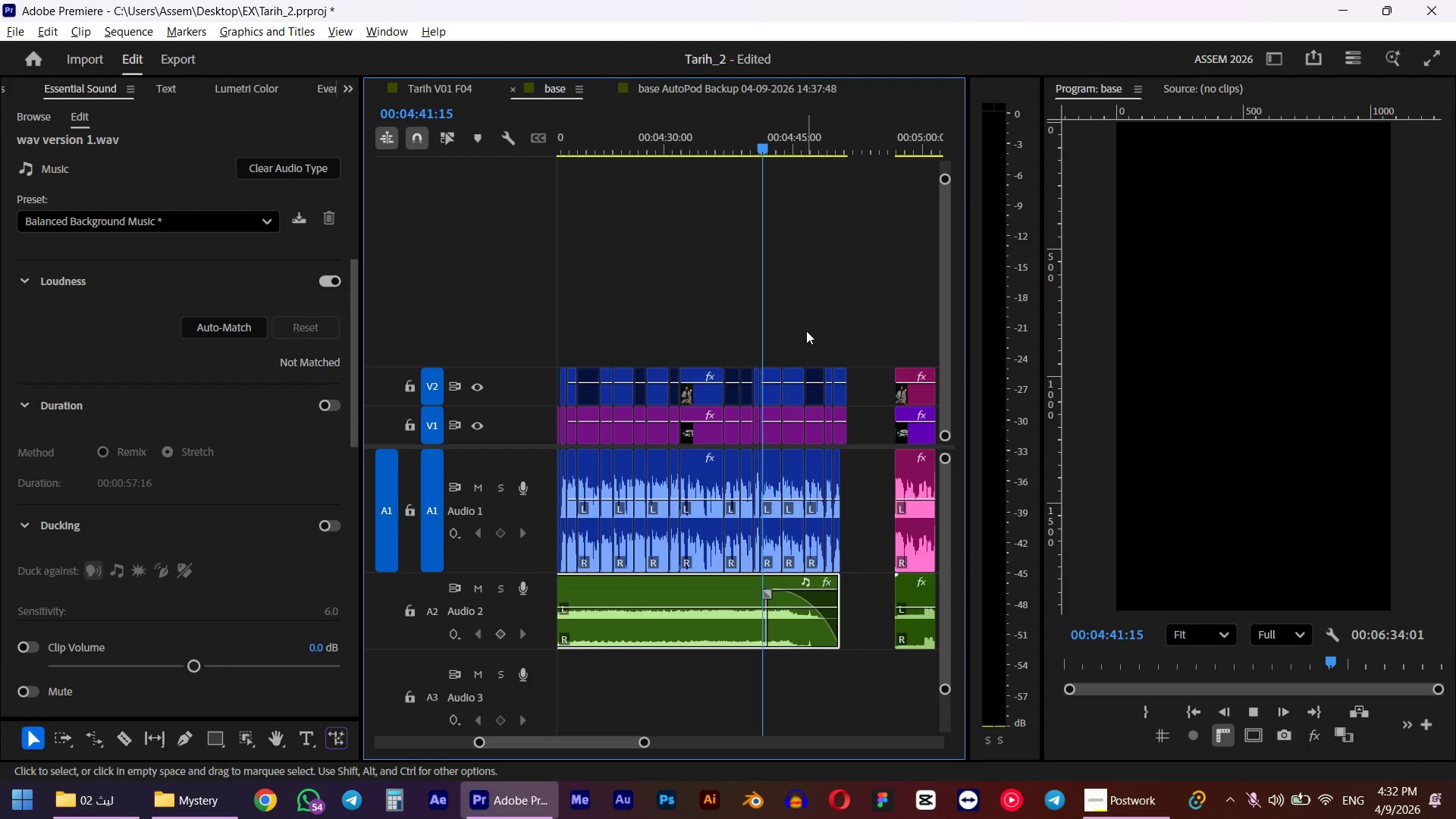 
key(Space)
 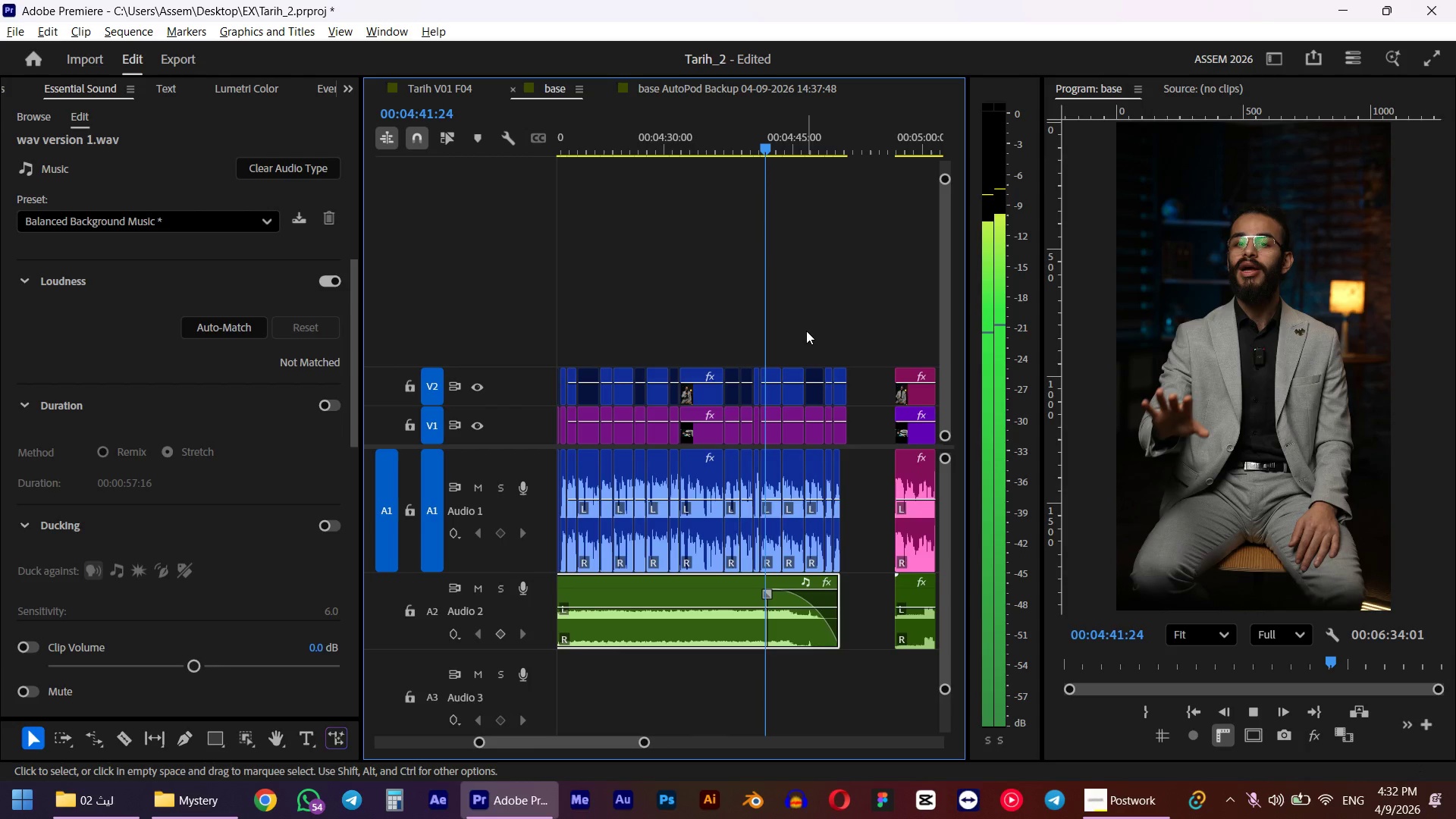 
key(Alt+AltLeft)
 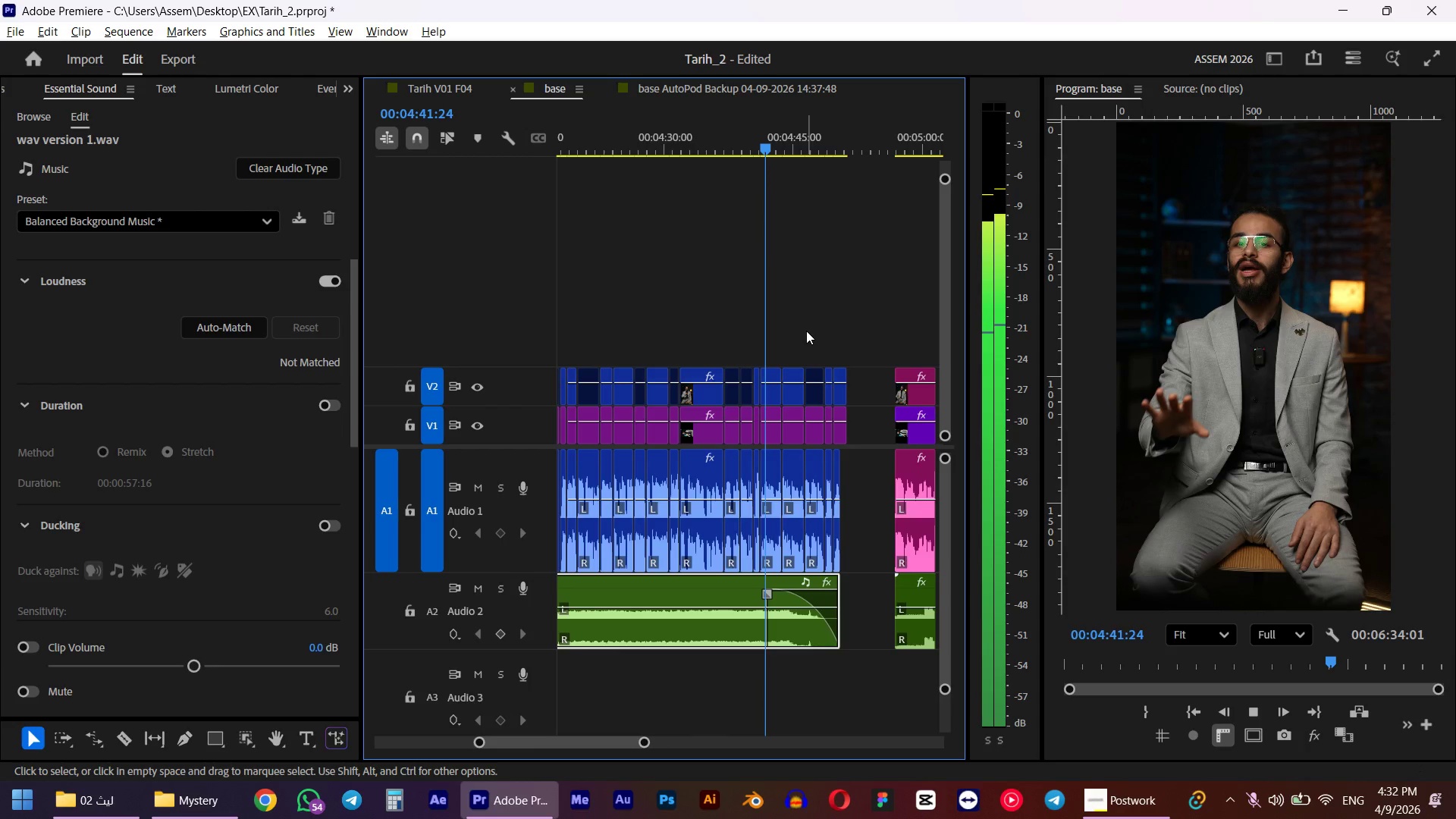 
key(Alt+Tab)
 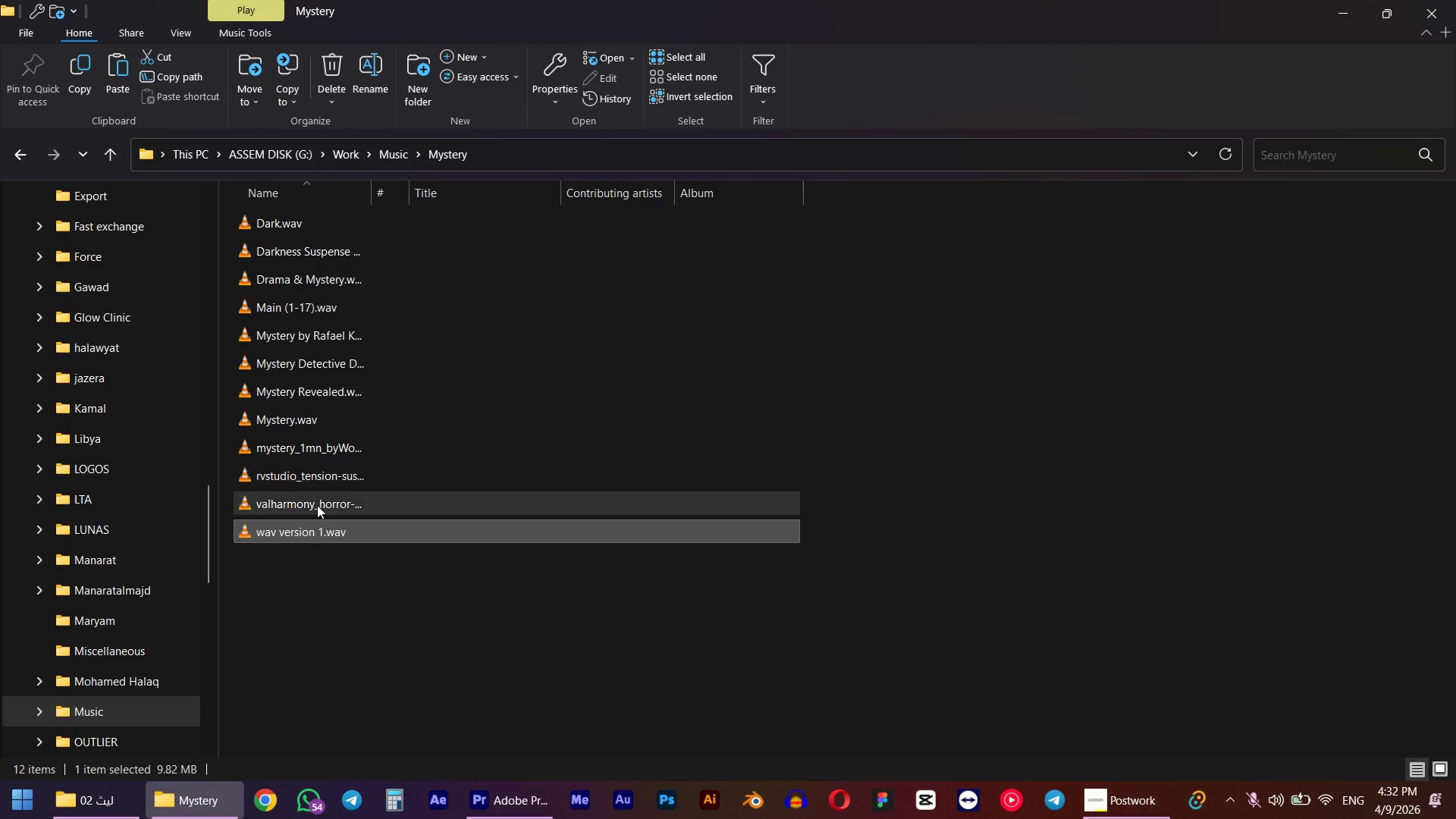 
left_click([317, 507])
 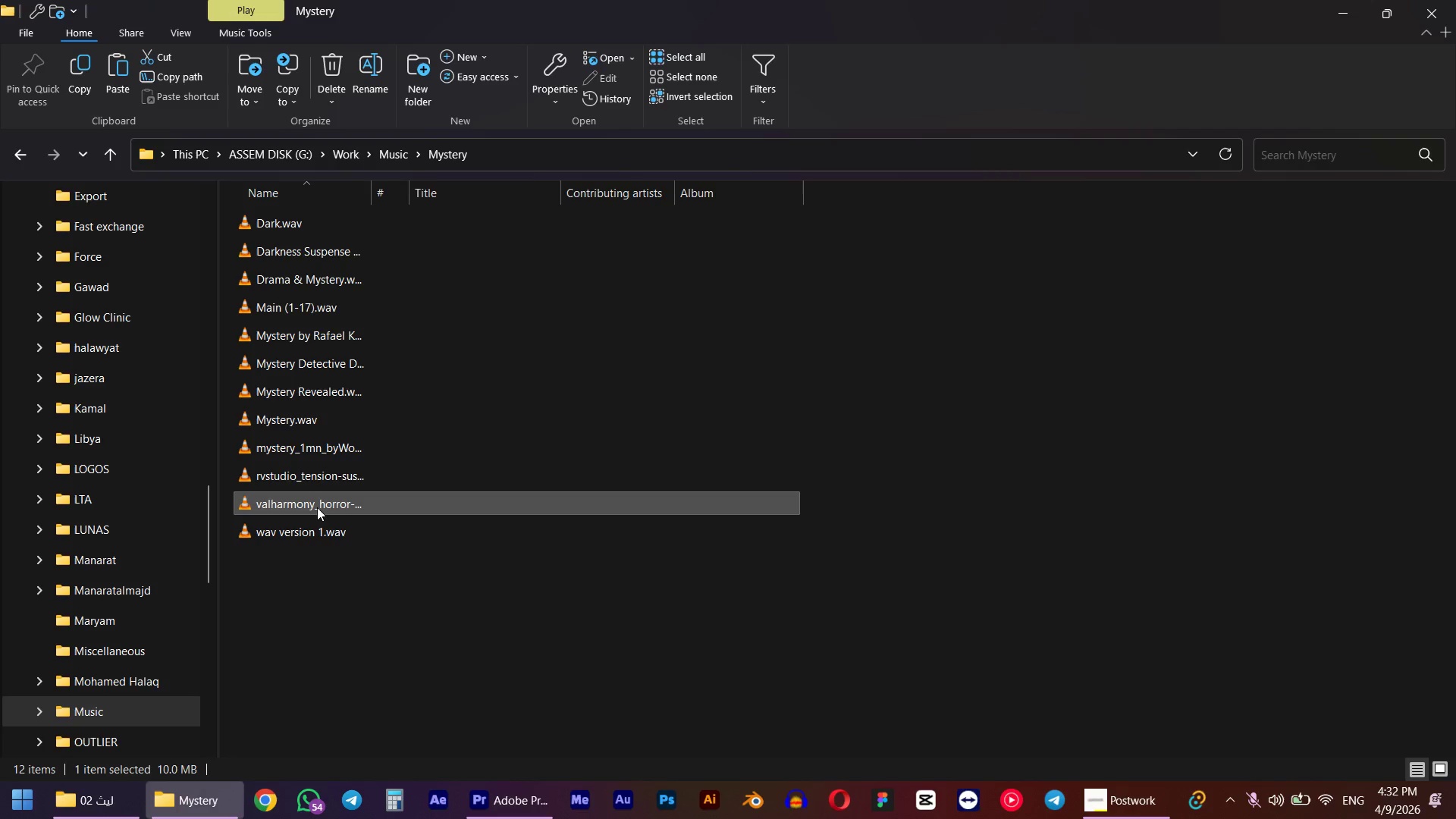 
key(Space)
 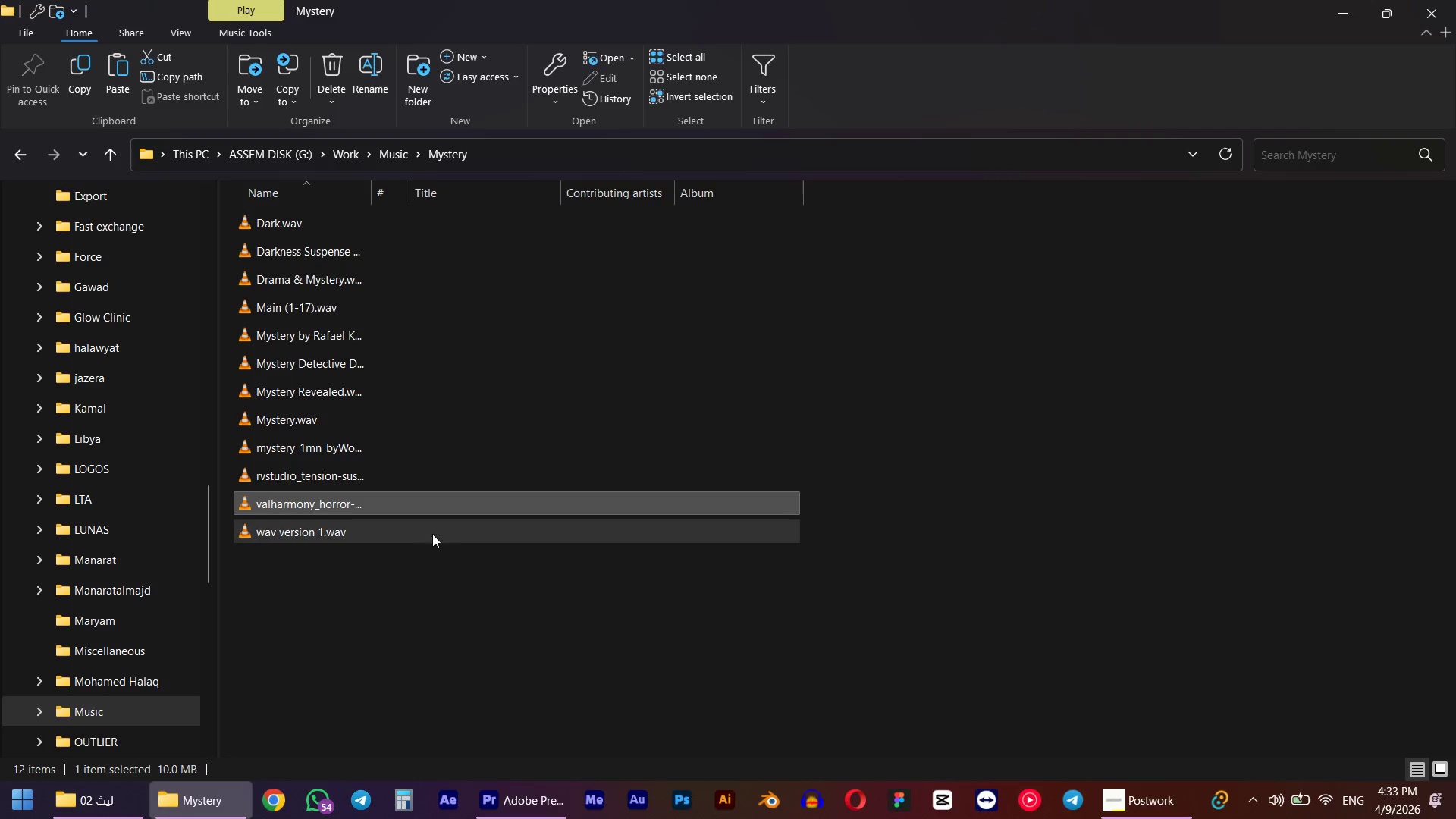 
key(Space)
 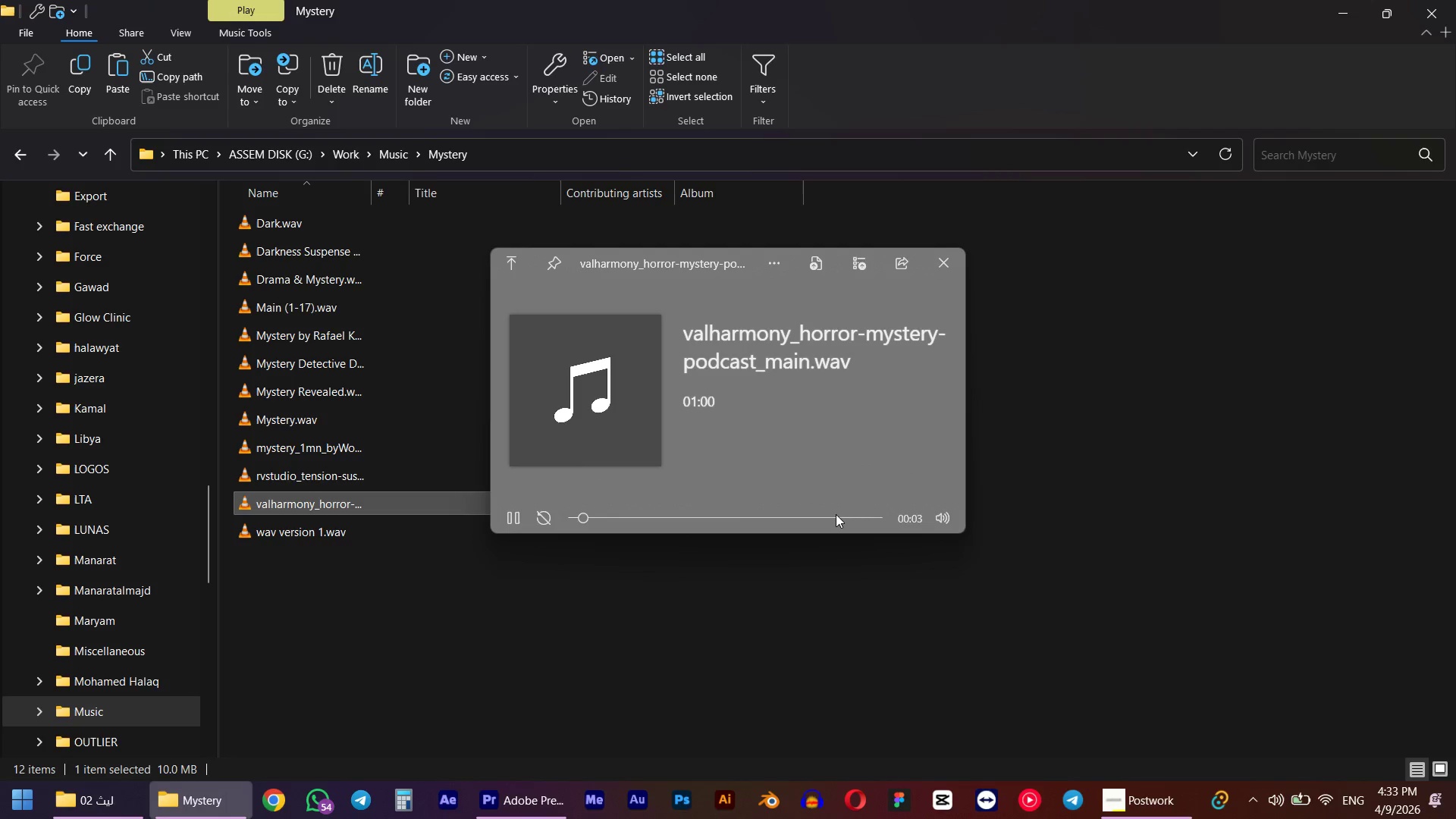 
wait(5.51)
 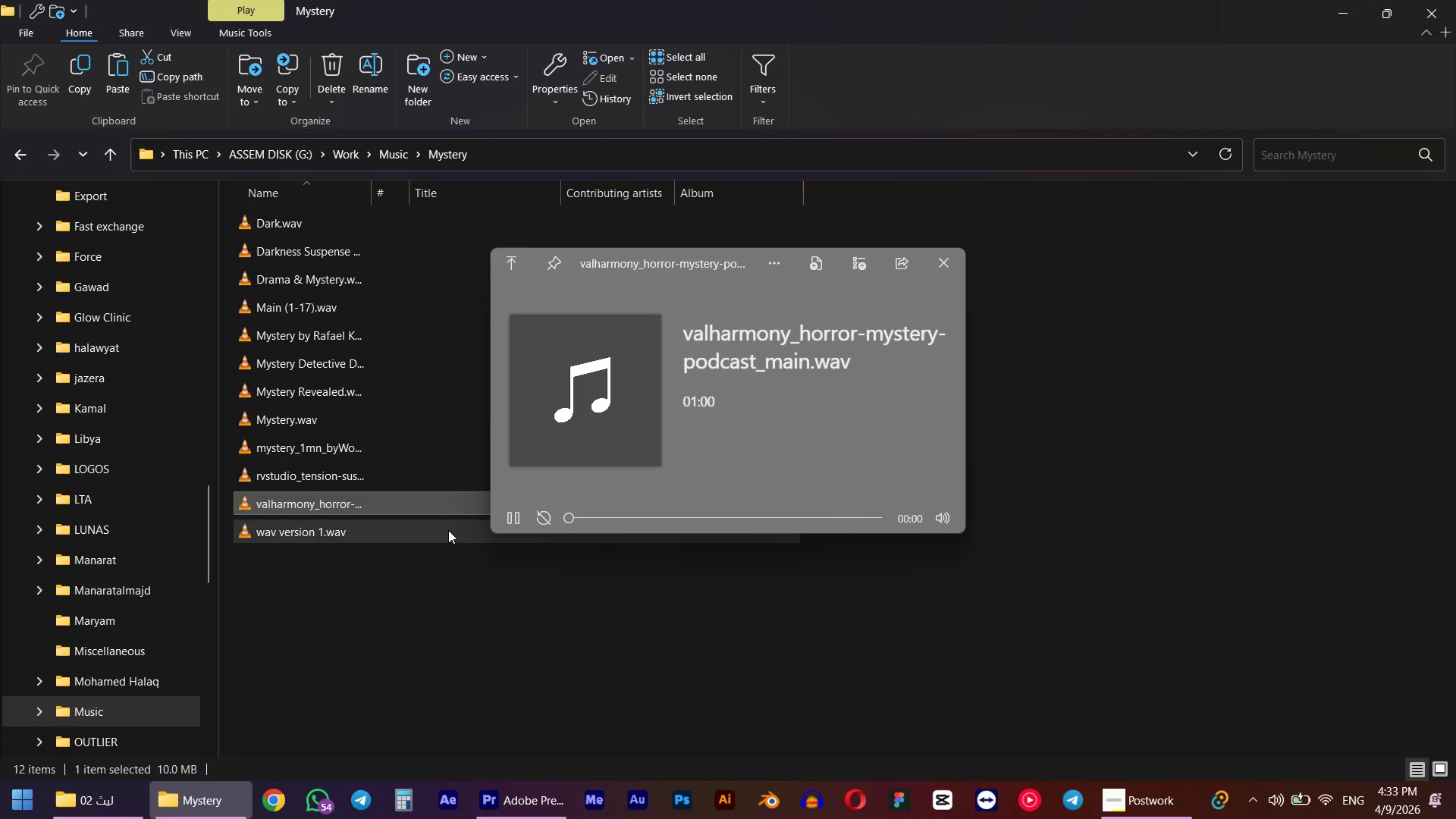 
left_click([626, 519])
 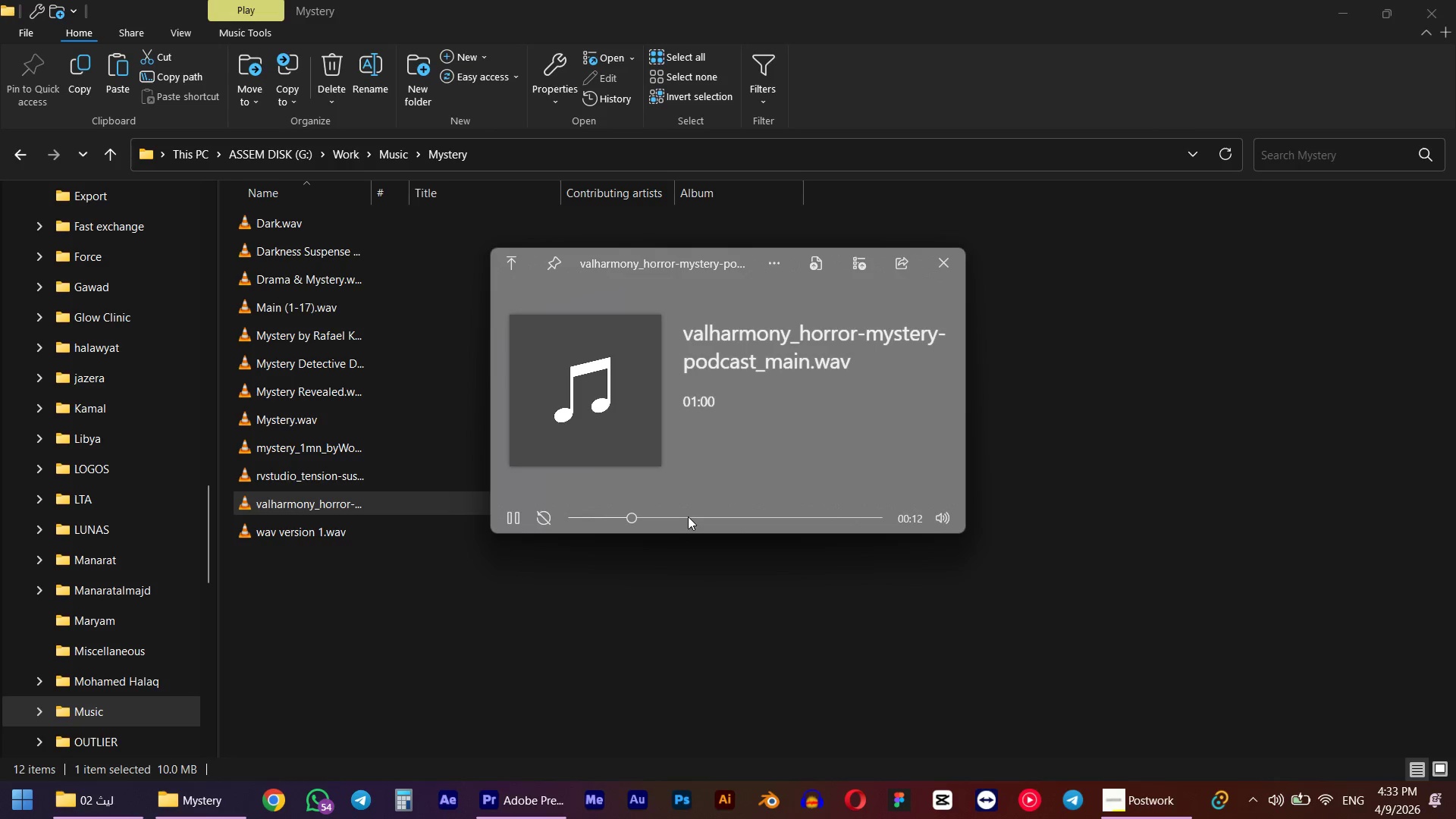 
left_click([688, 516])
 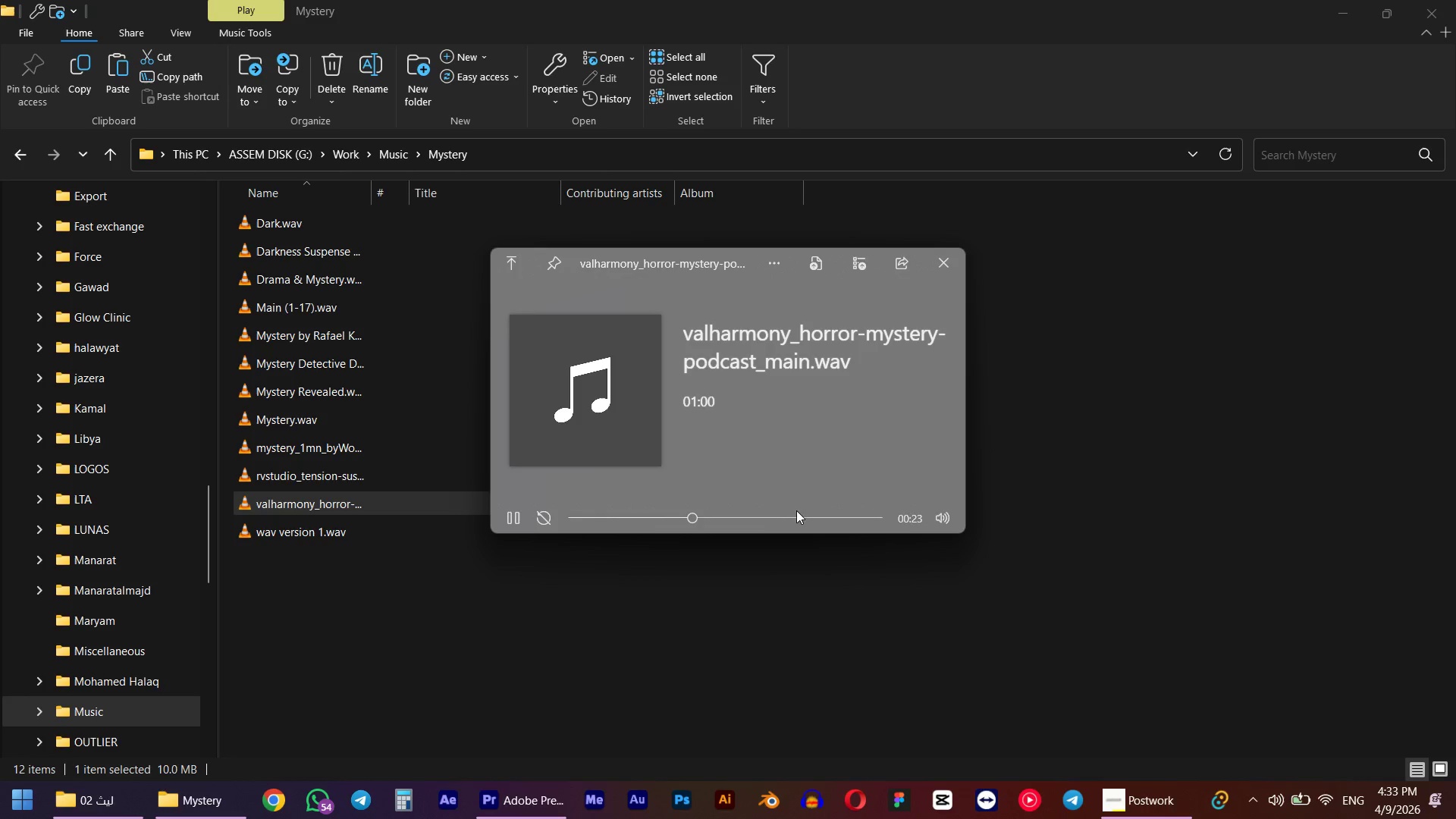 
left_click([816, 519])
 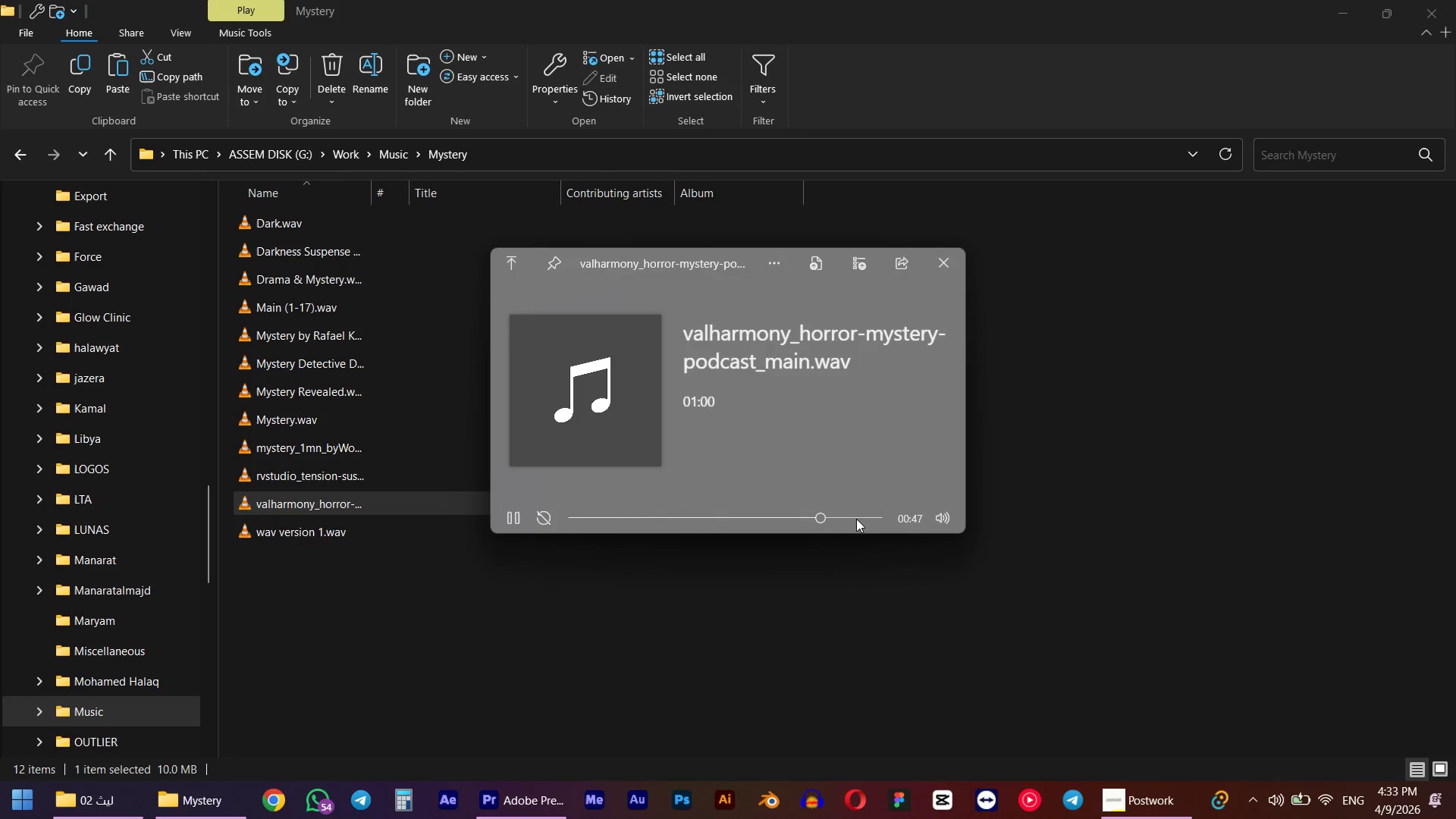 
left_click([859, 519])
 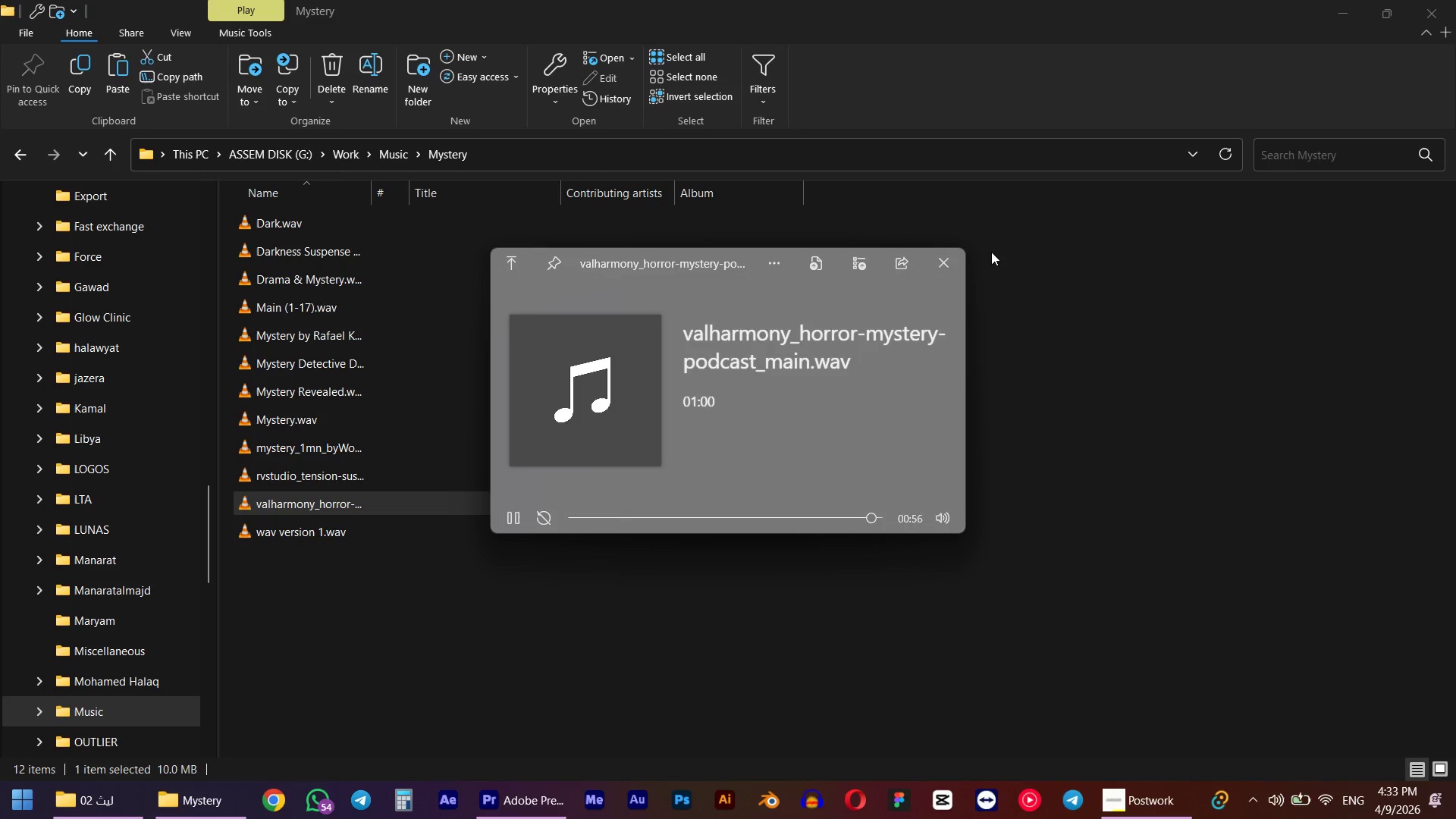 
left_click([947, 260])
 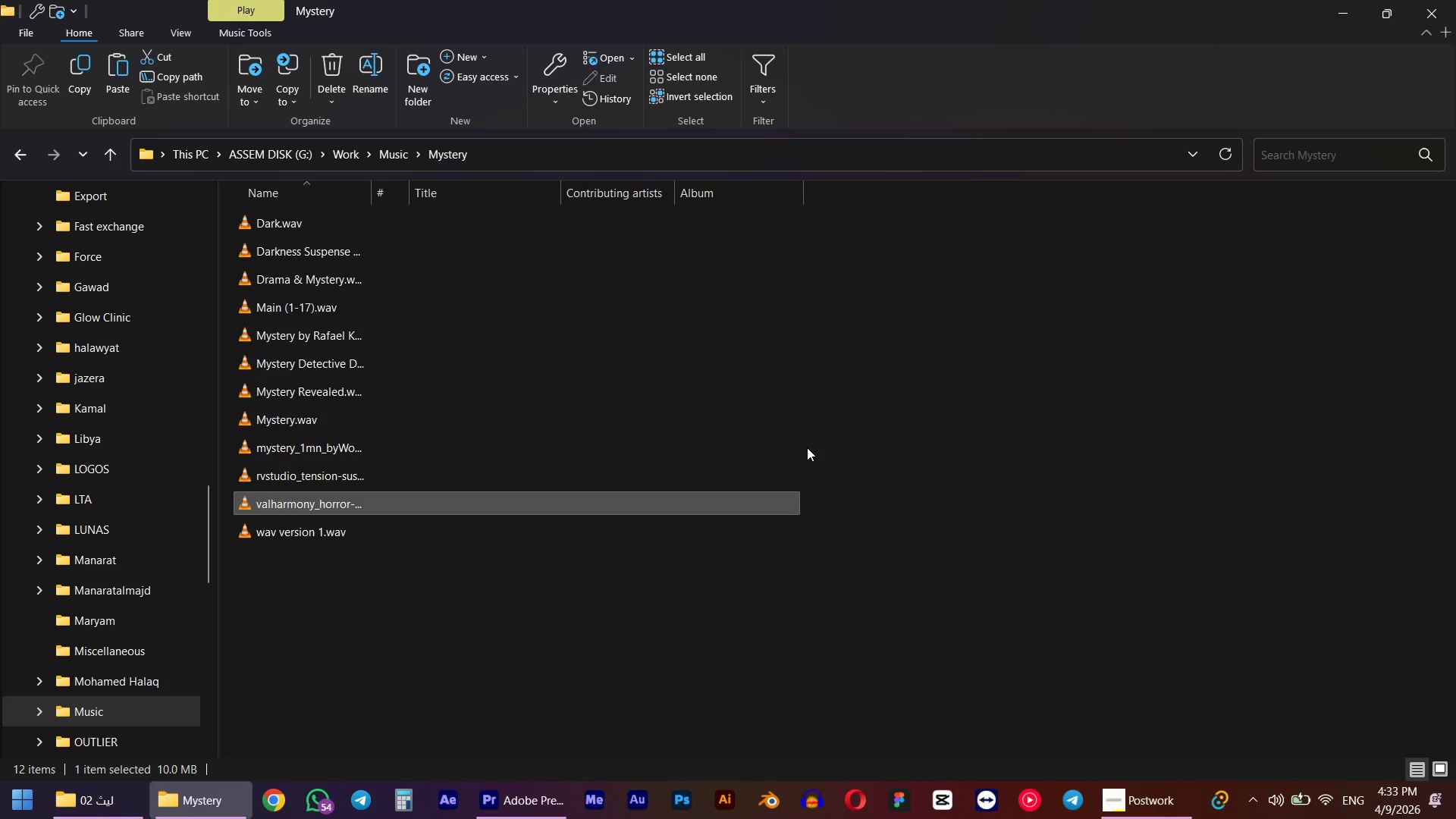 
key(Alt+AltLeft)
 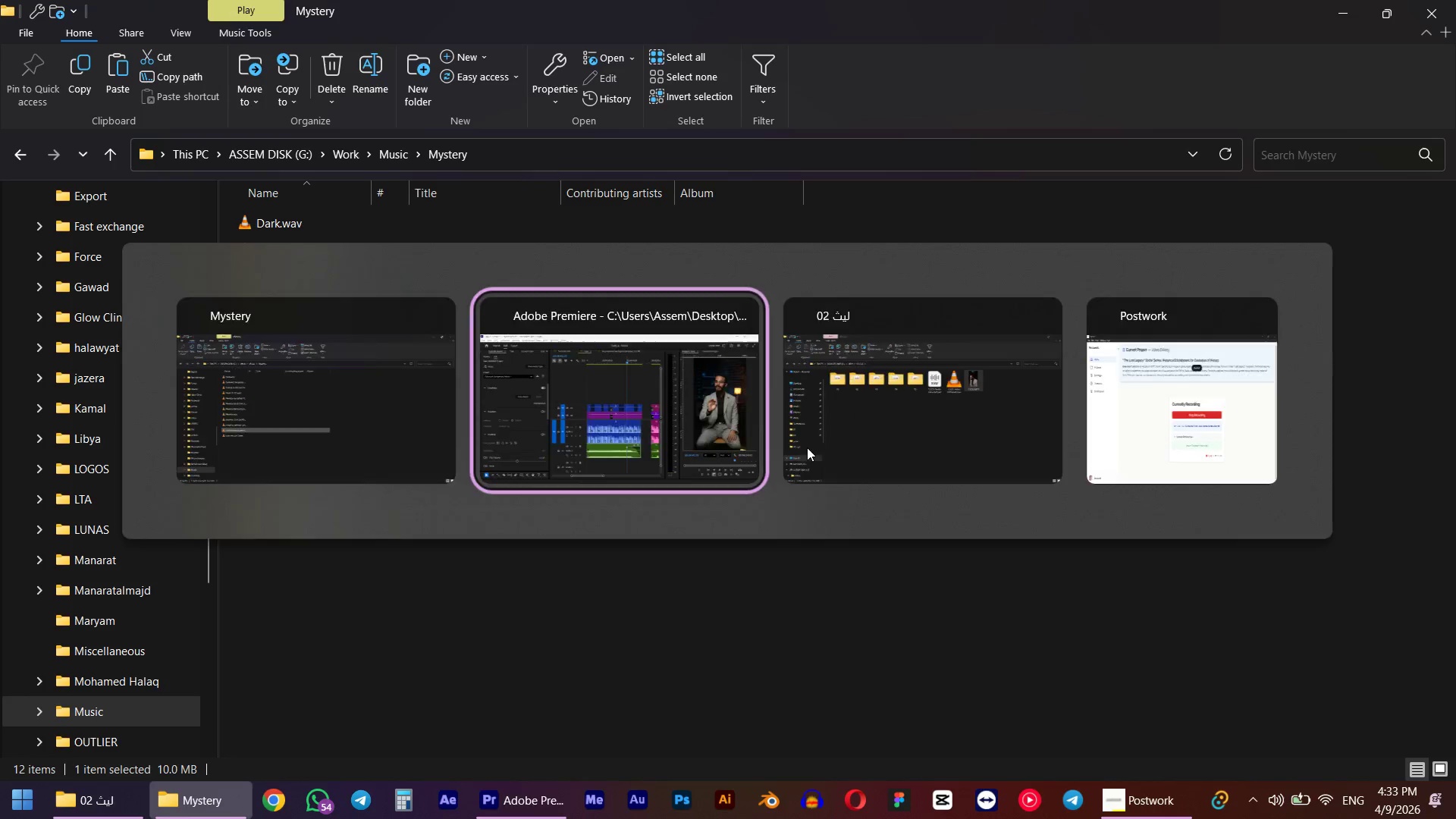 
key(Alt+Tab)
 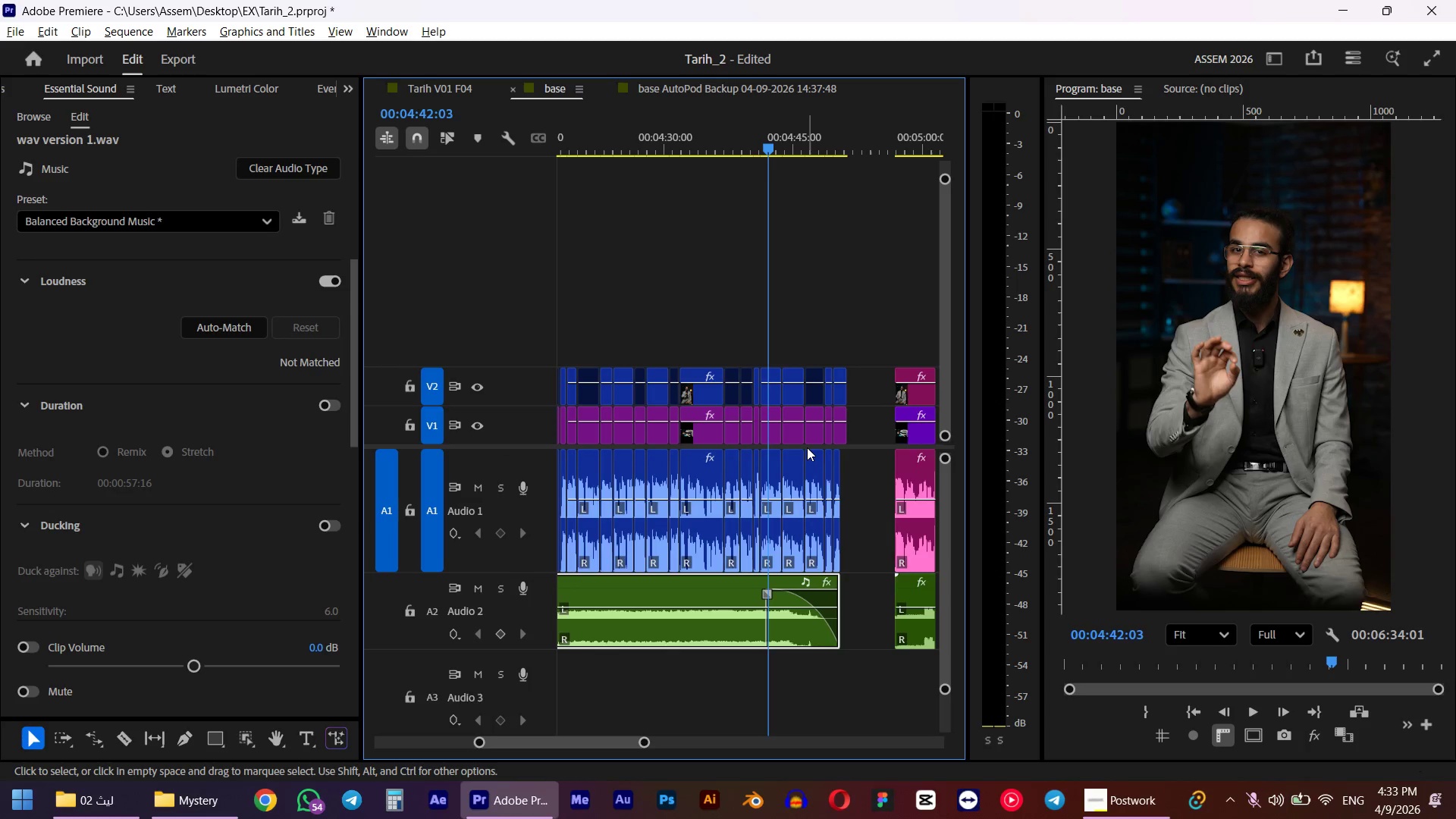 
key(Alt+AltLeft)
 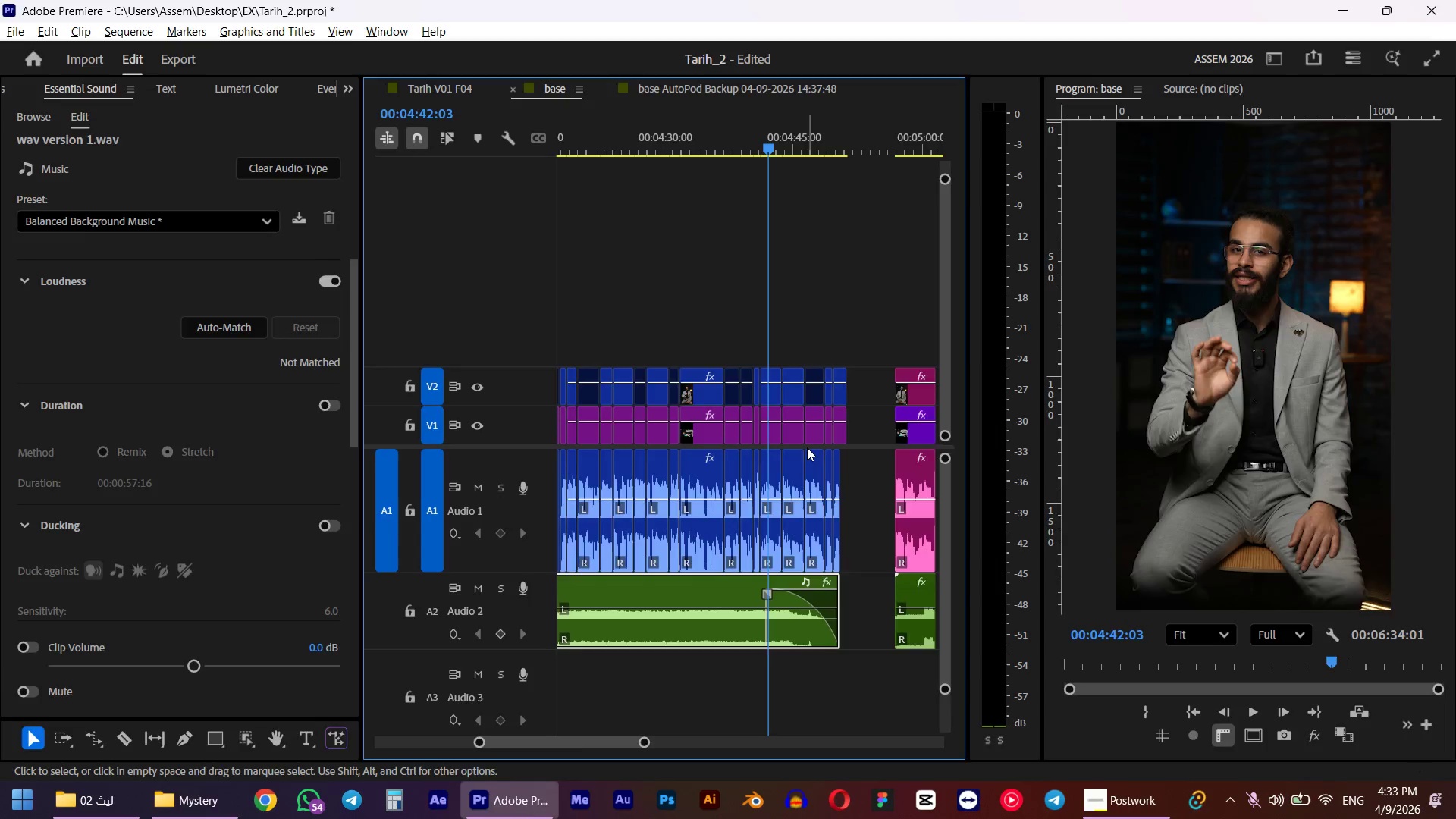 
key(Alt+Tab)
 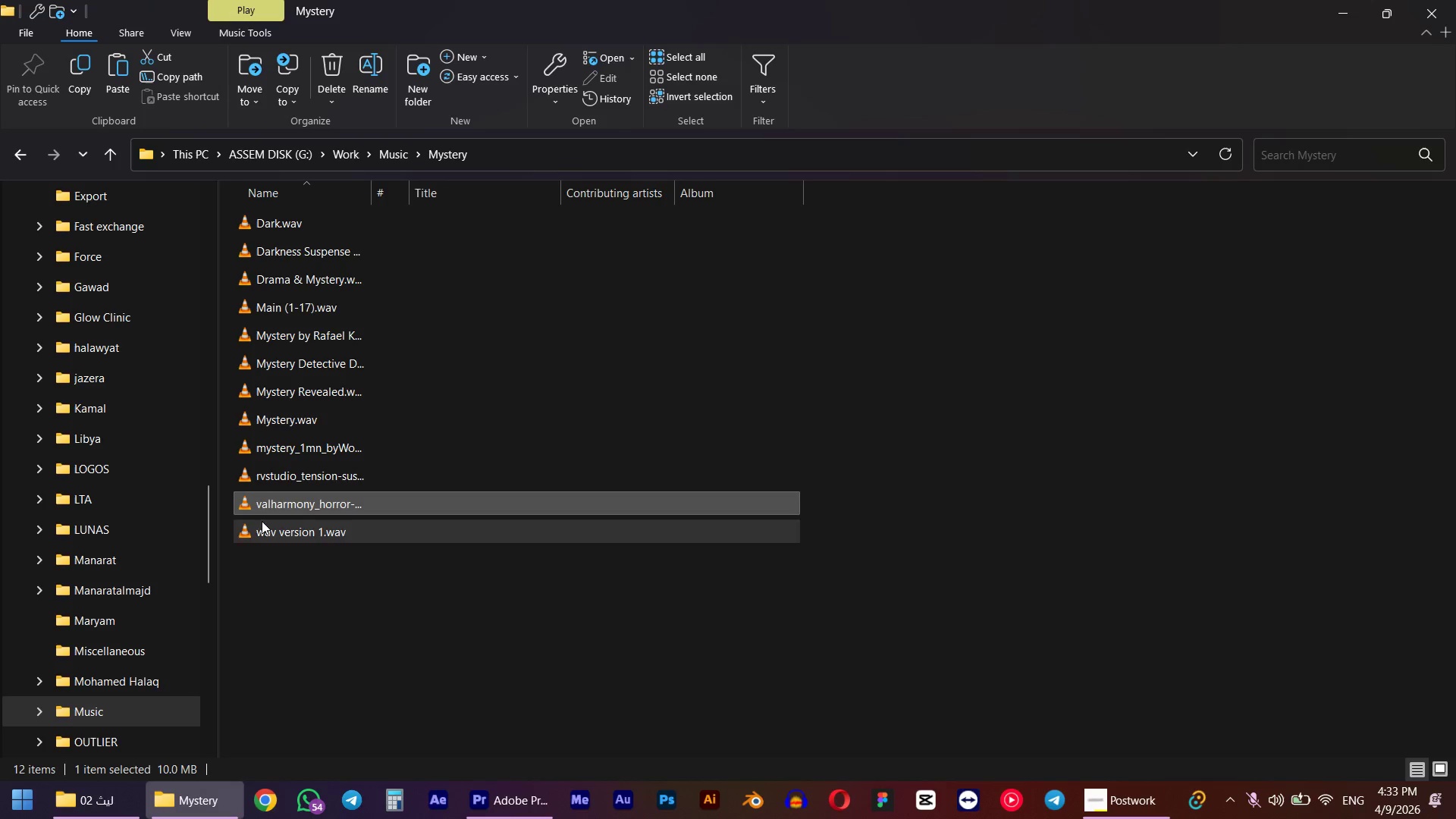 
left_click_drag(start_coordinate=[263, 499], to_coordinate=[643, 676])
 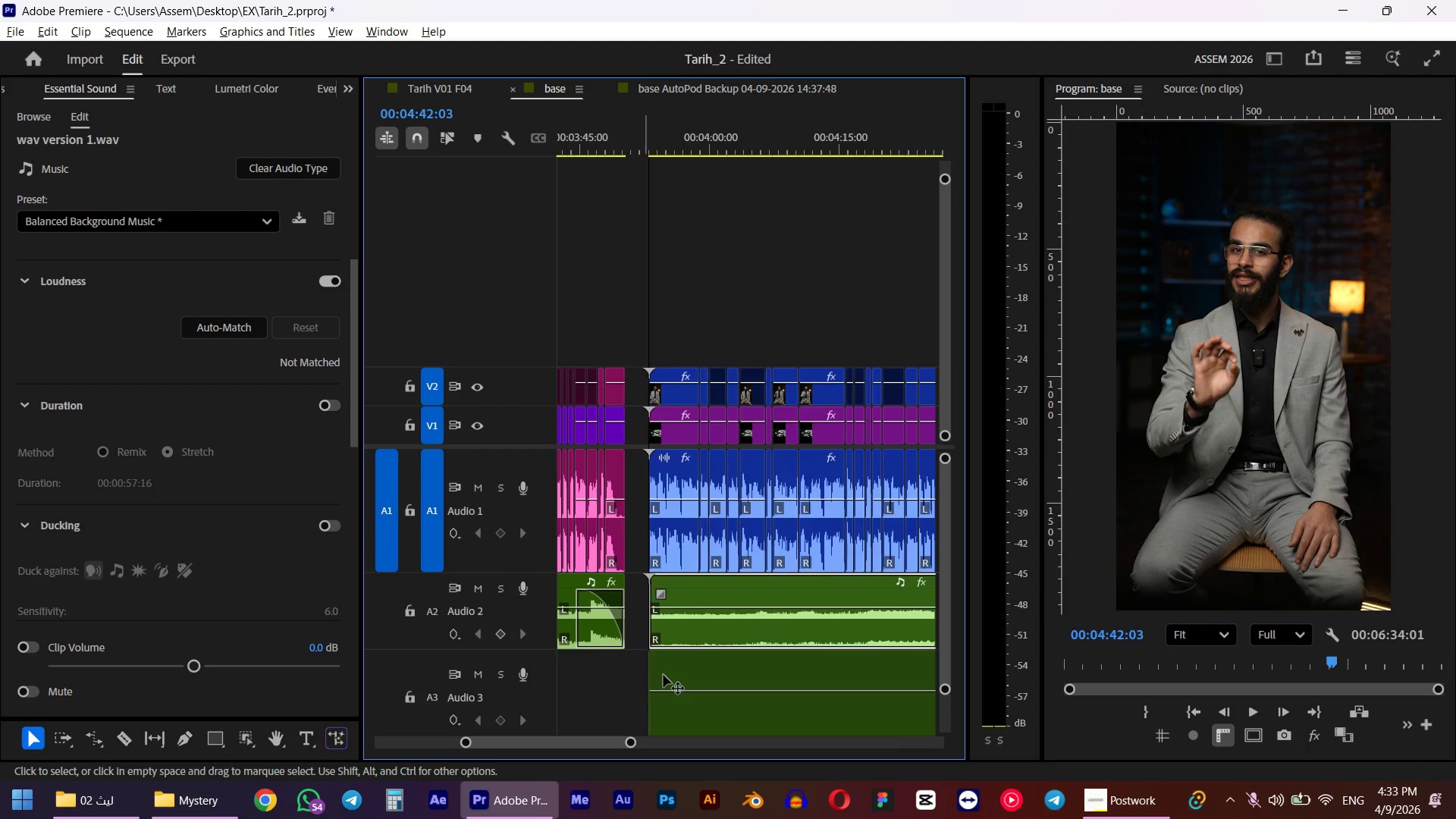 
key(Alt+AltLeft)
 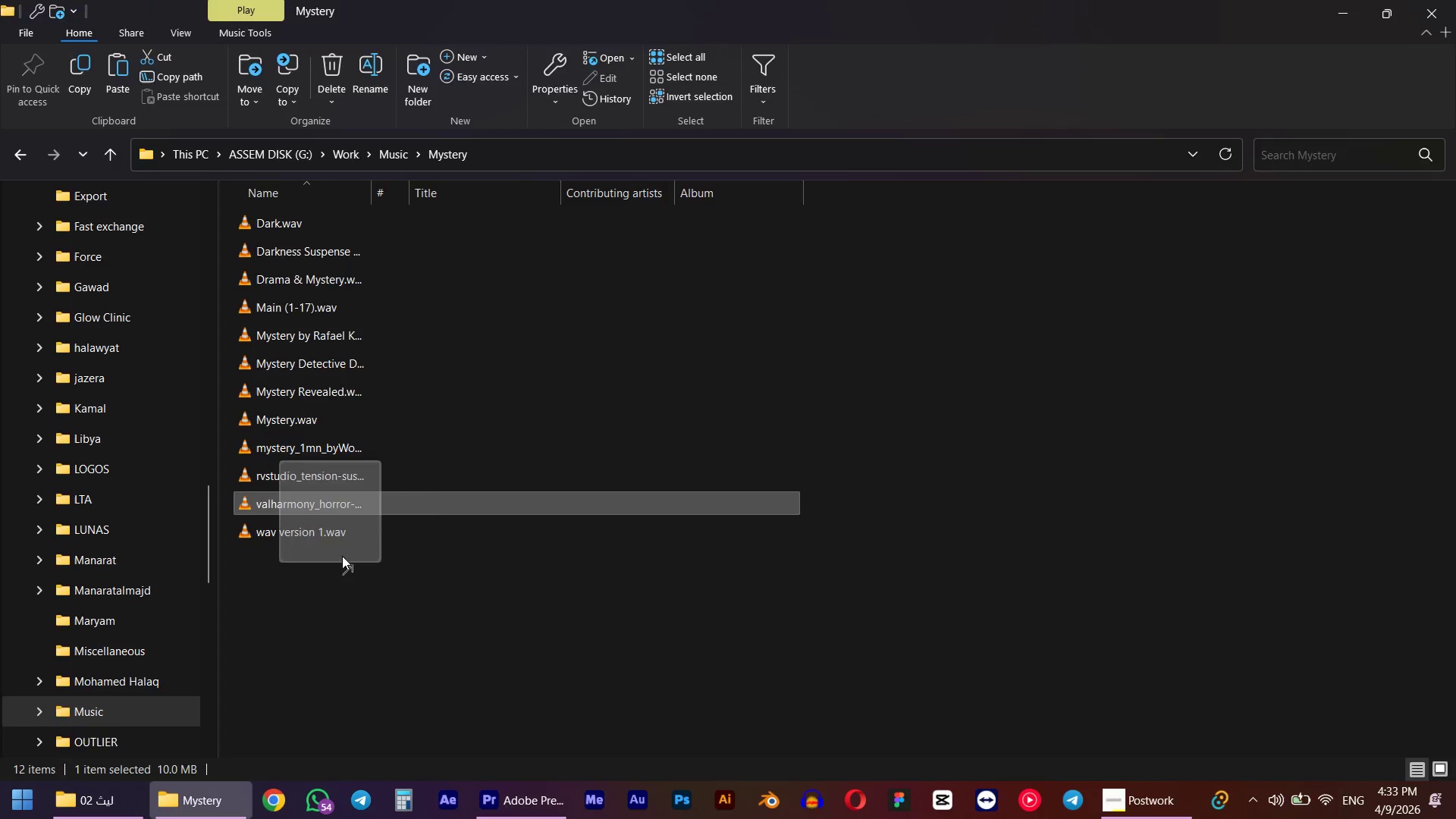 
key(Alt+Tab)
 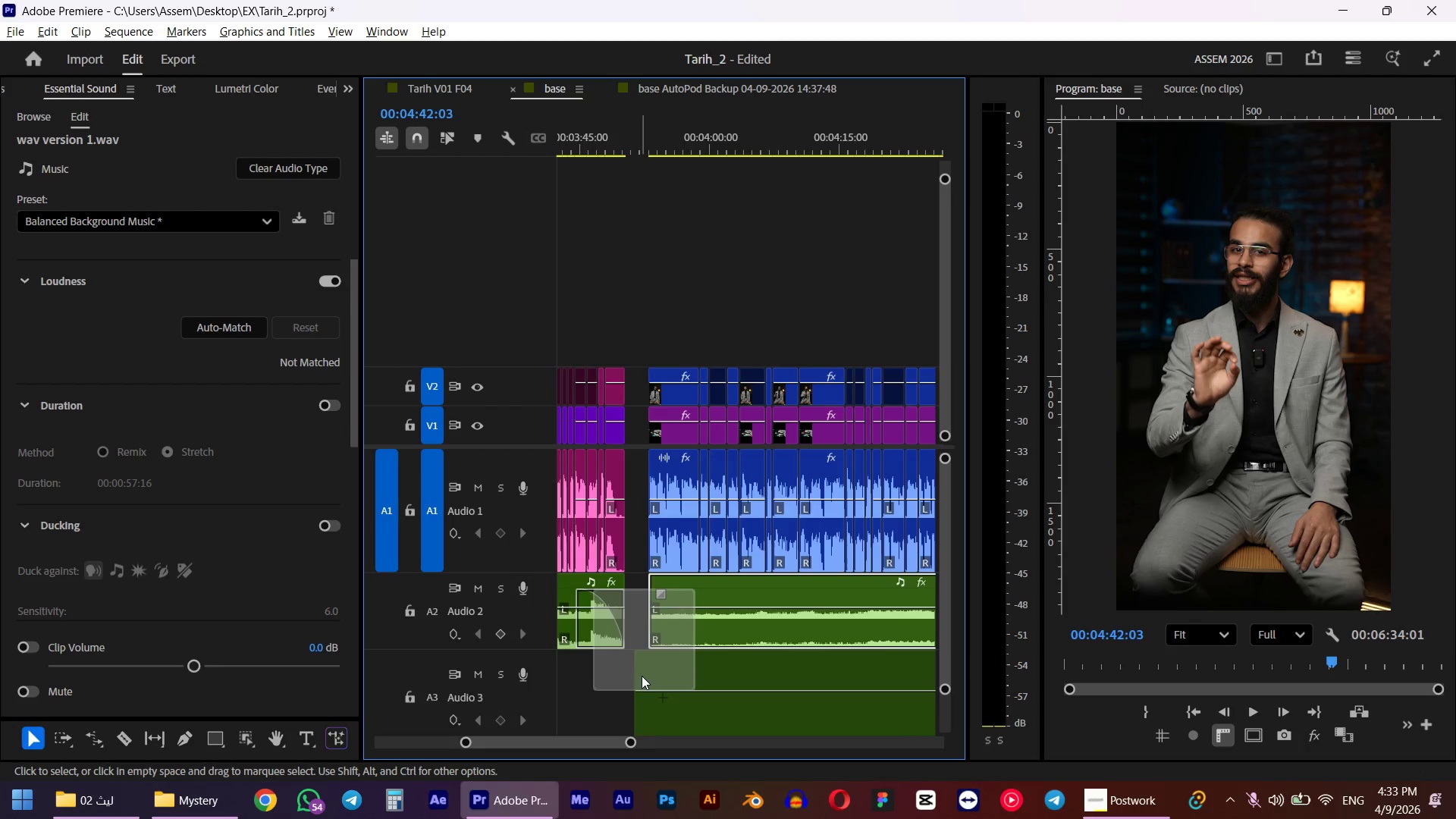 
hold_key(key=AltLeft, duration=0.89)
scroll: coordinate [654, 671], scroll_direction: down, amount: 11.0
 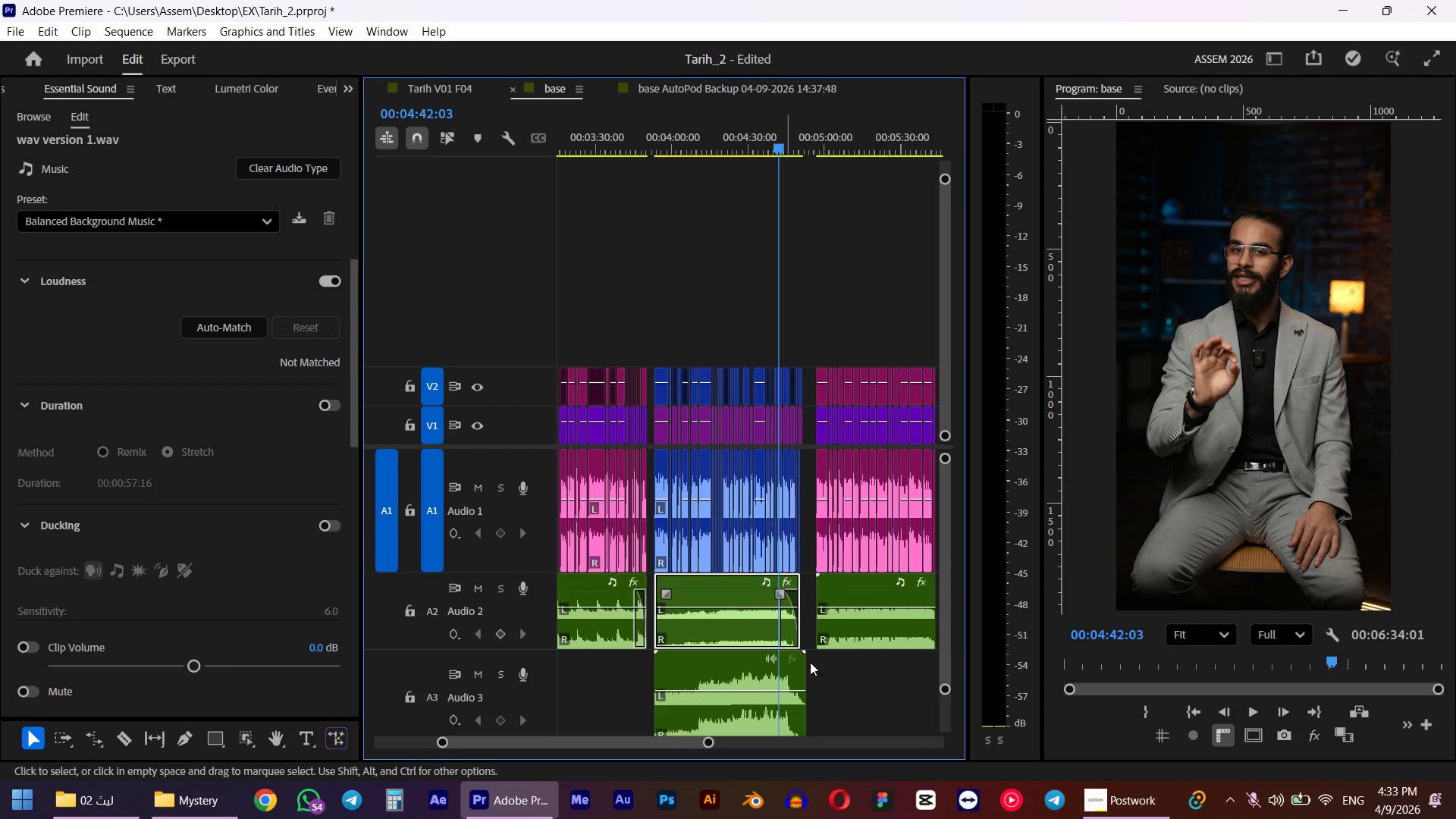 
hold_key(key=AltLeft, duration=0.41)
scroll: coordinate [795, 669], scroll_direction: up, amount: 5.0
 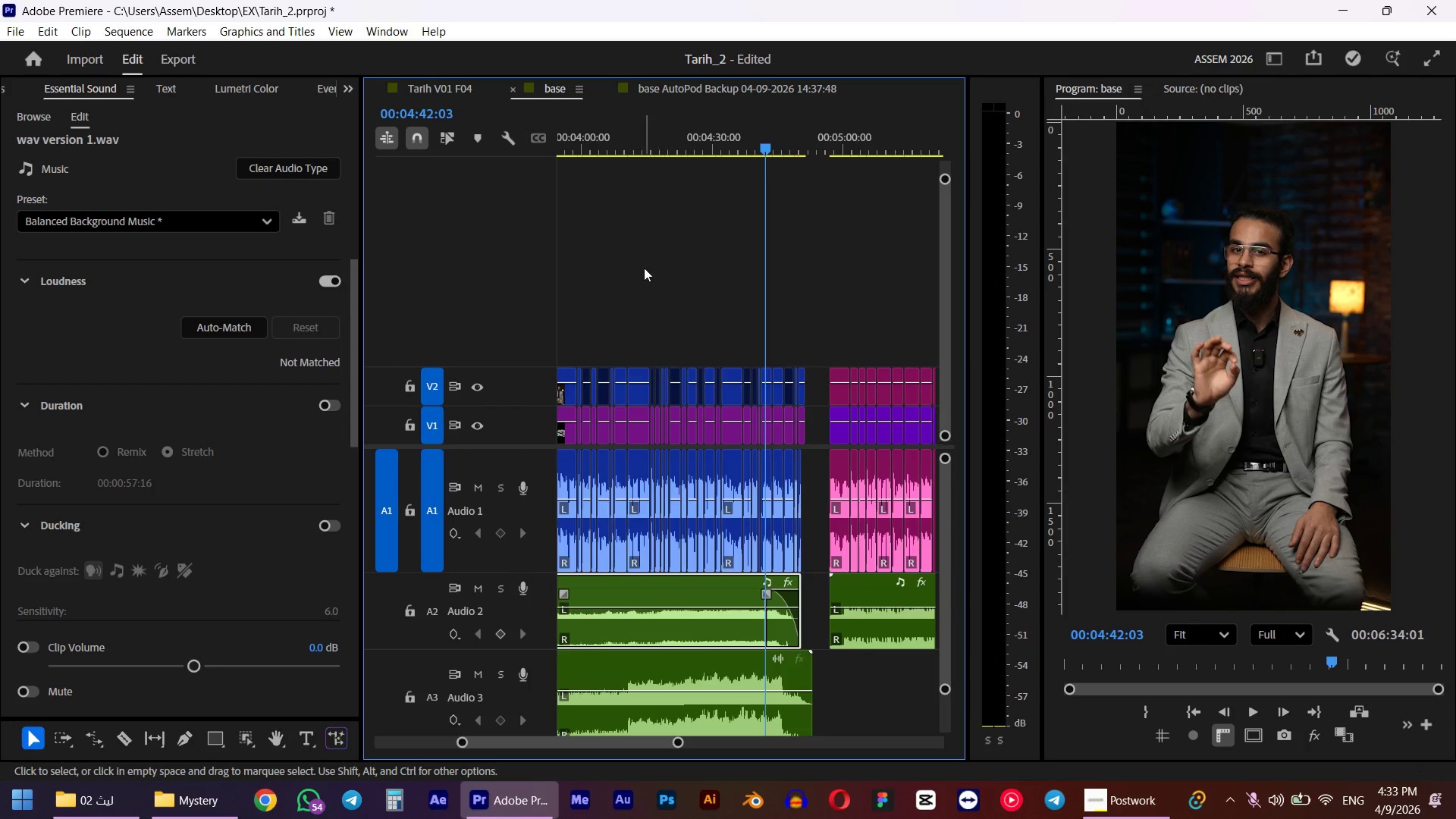 
left_click([607, 143])
 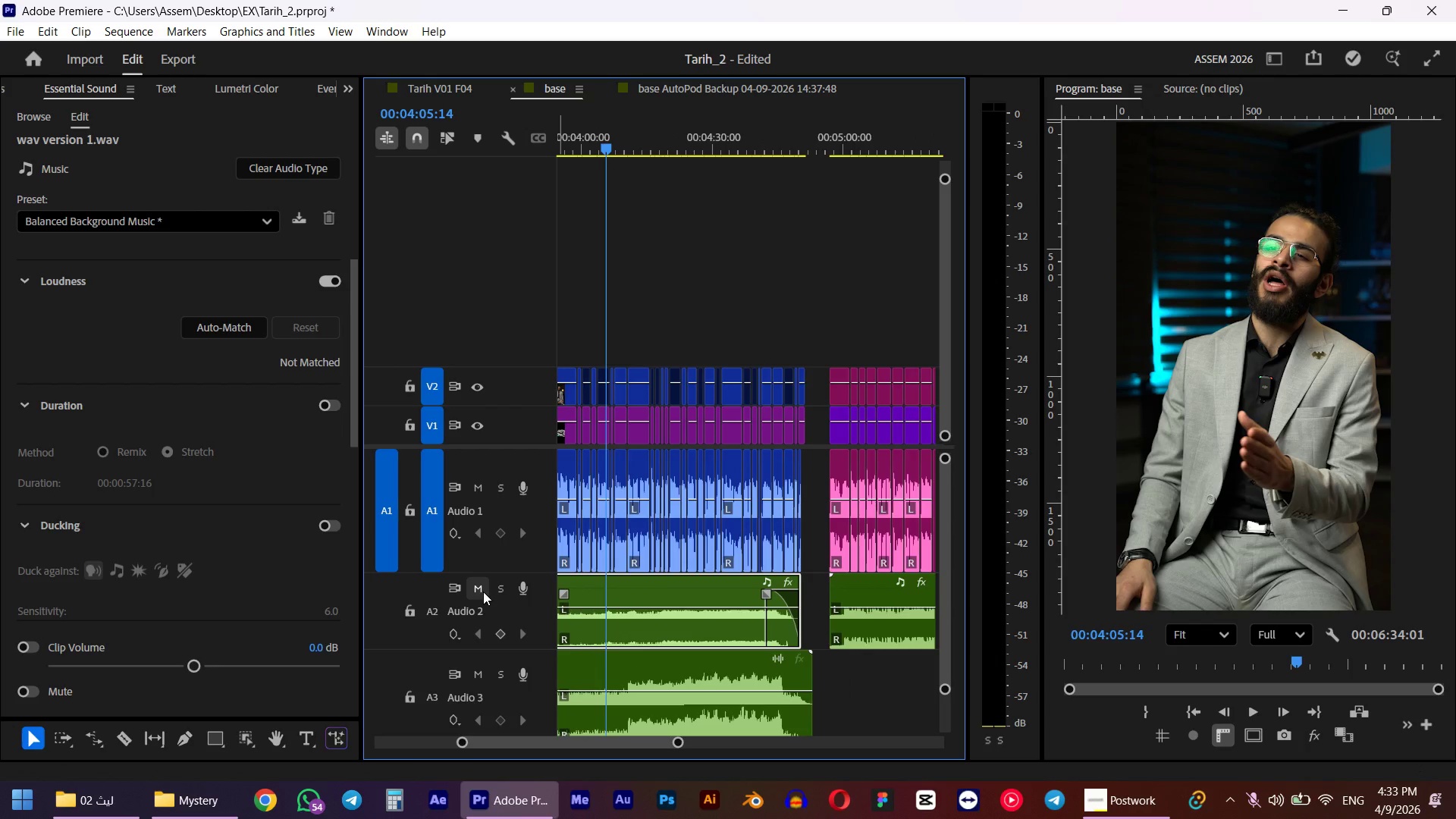 
left_click([604, 603])
 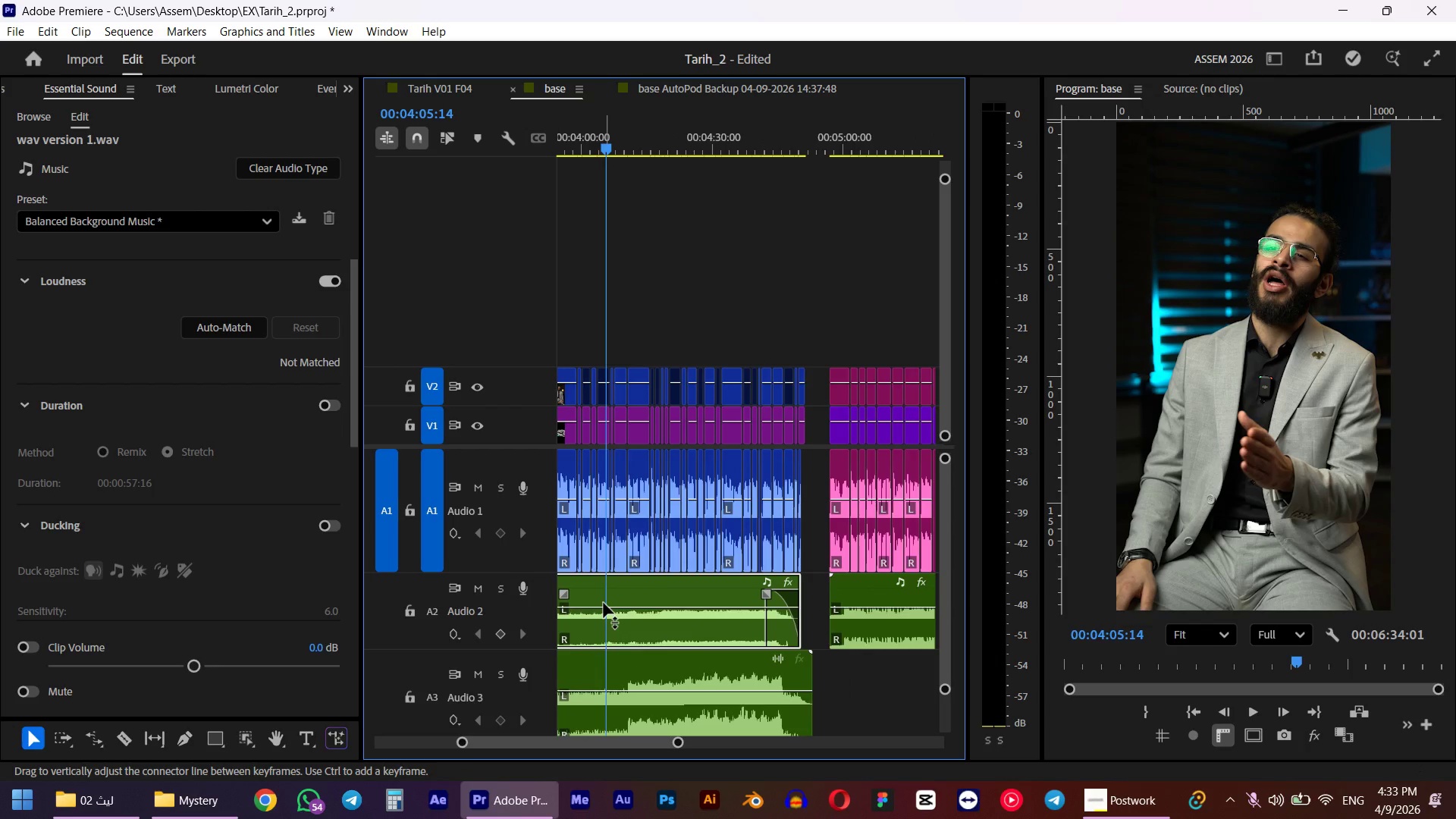 
key(Shift+E)
 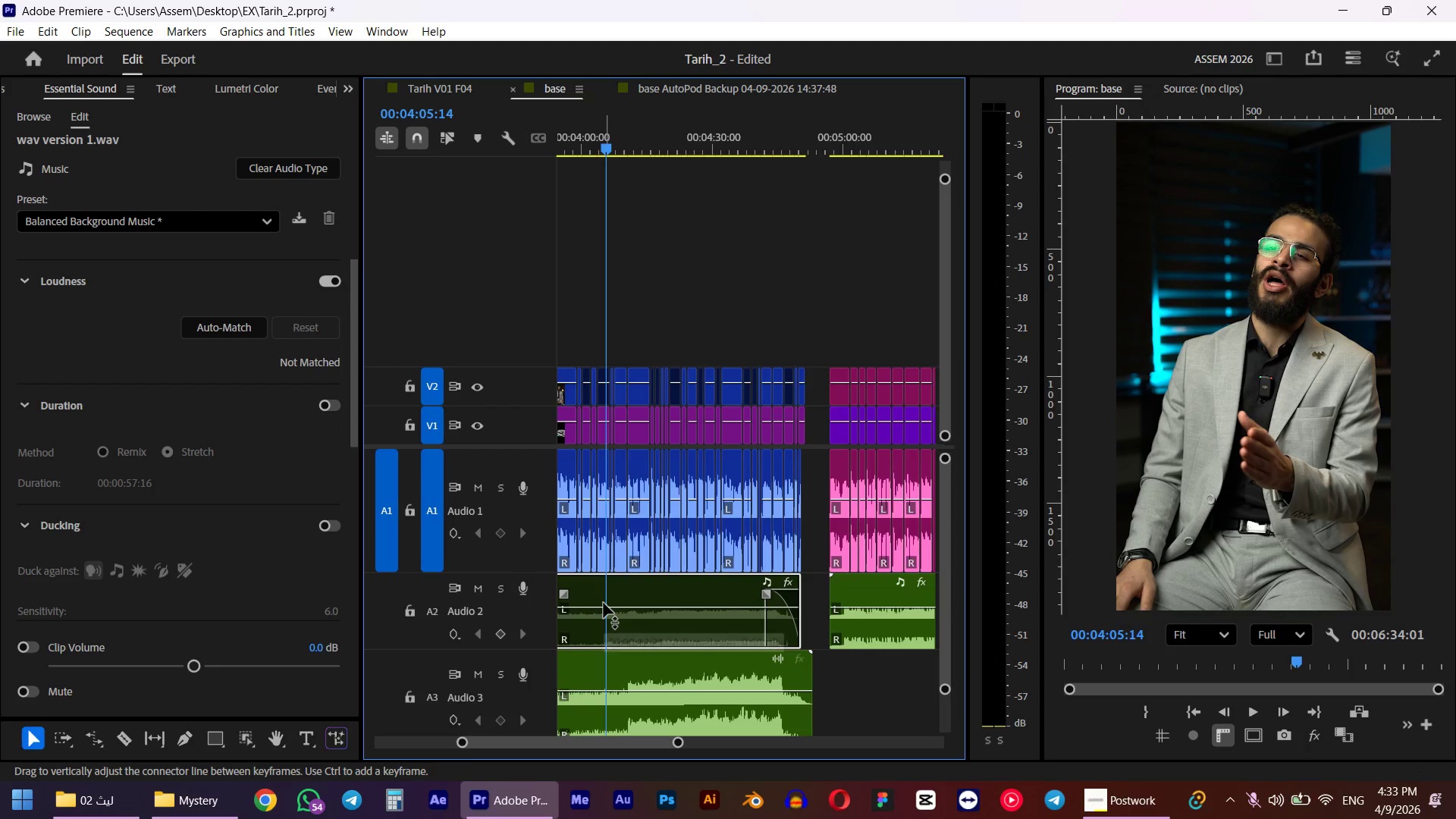 
key(Space)
 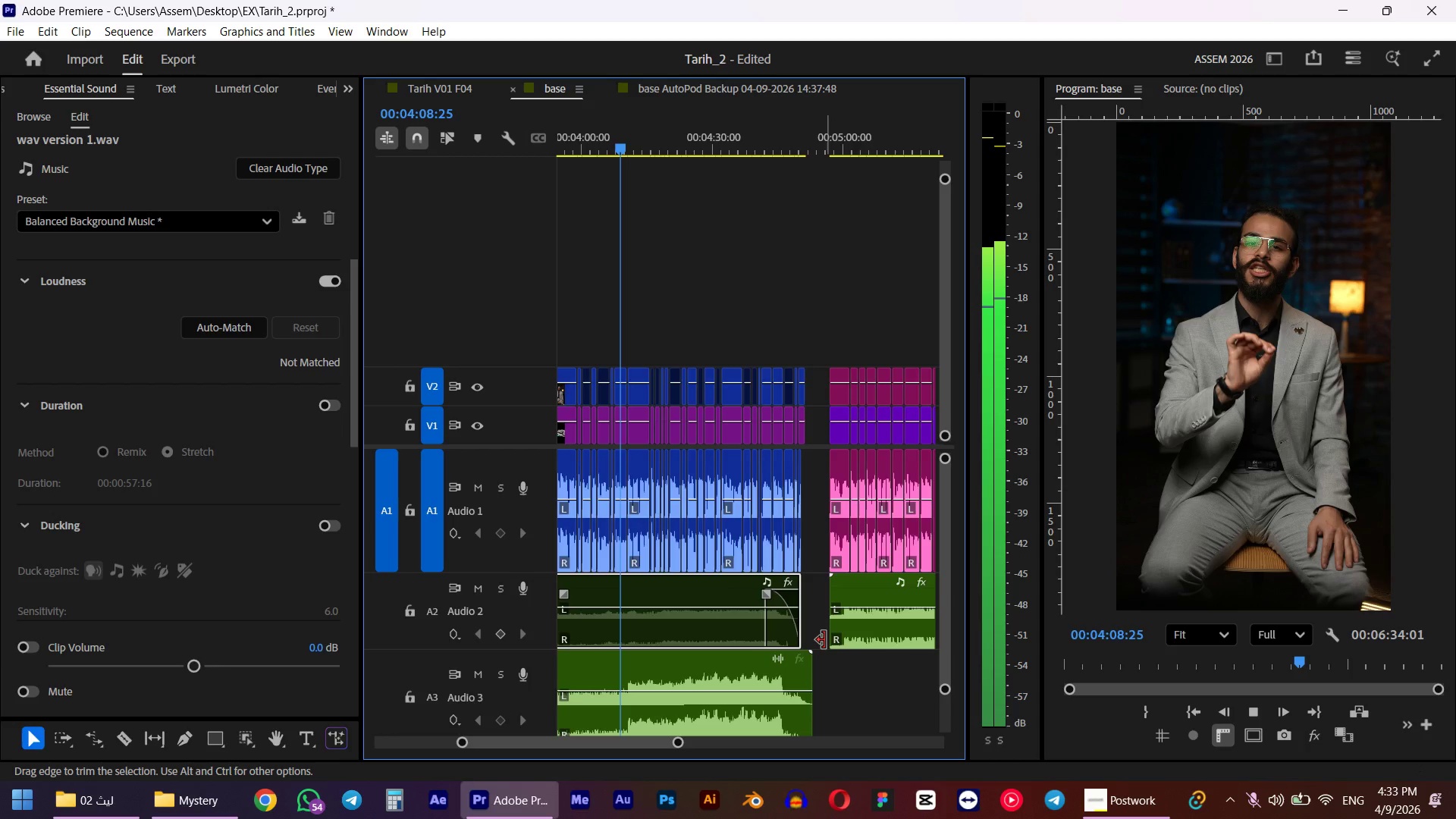 
wait(7.47)
 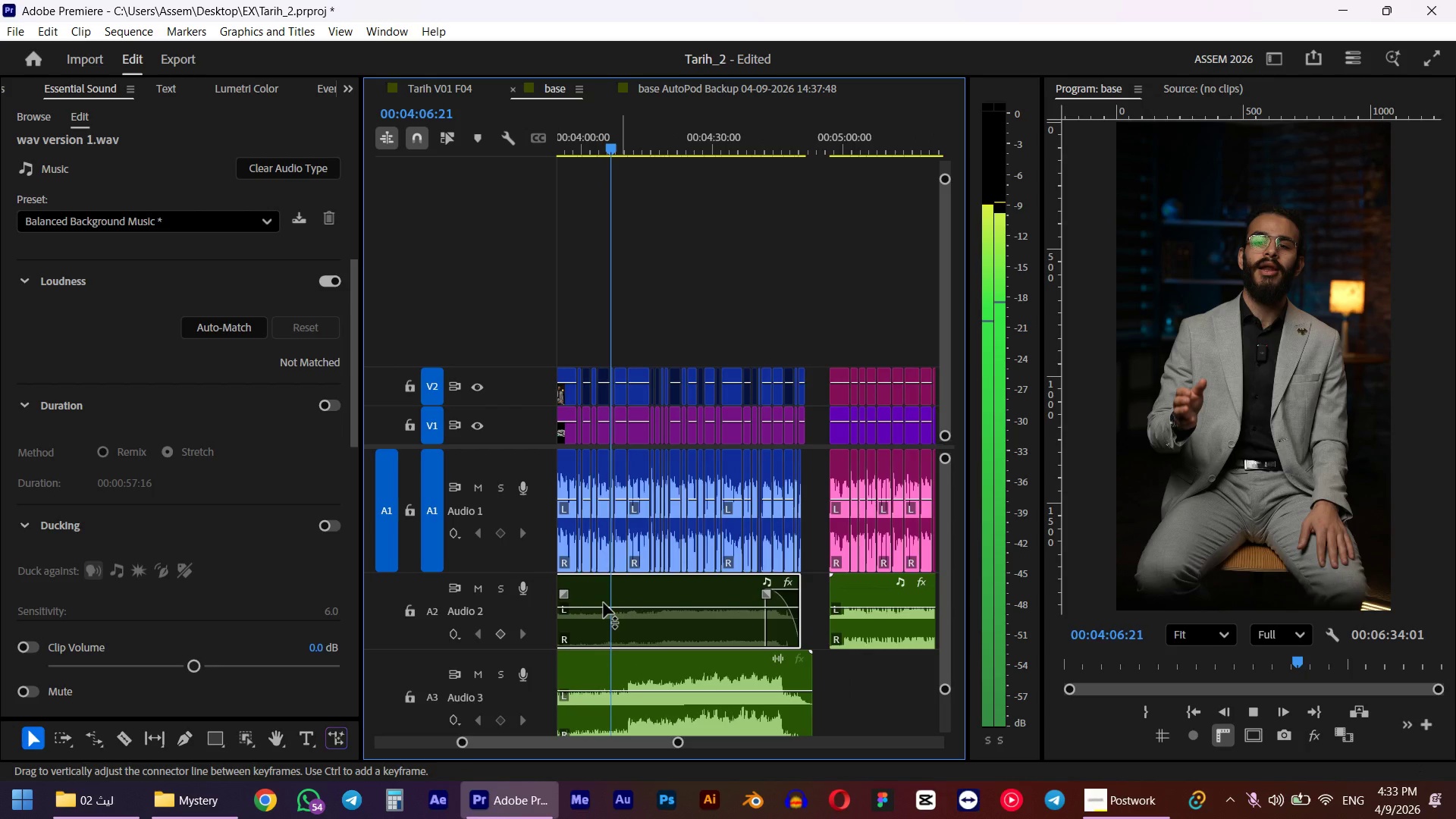 
key(Space)
 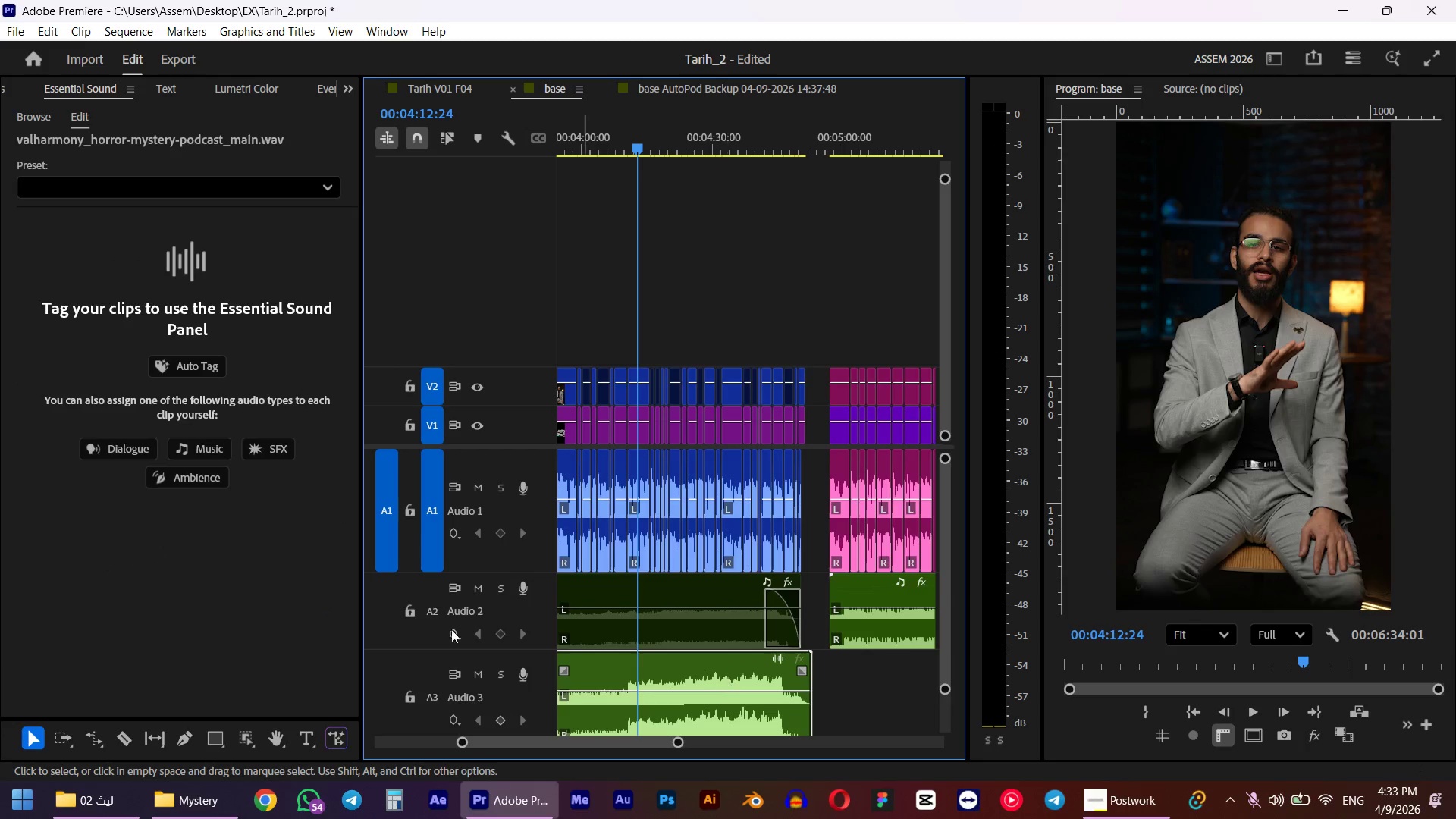 
left_click([189, 454])
 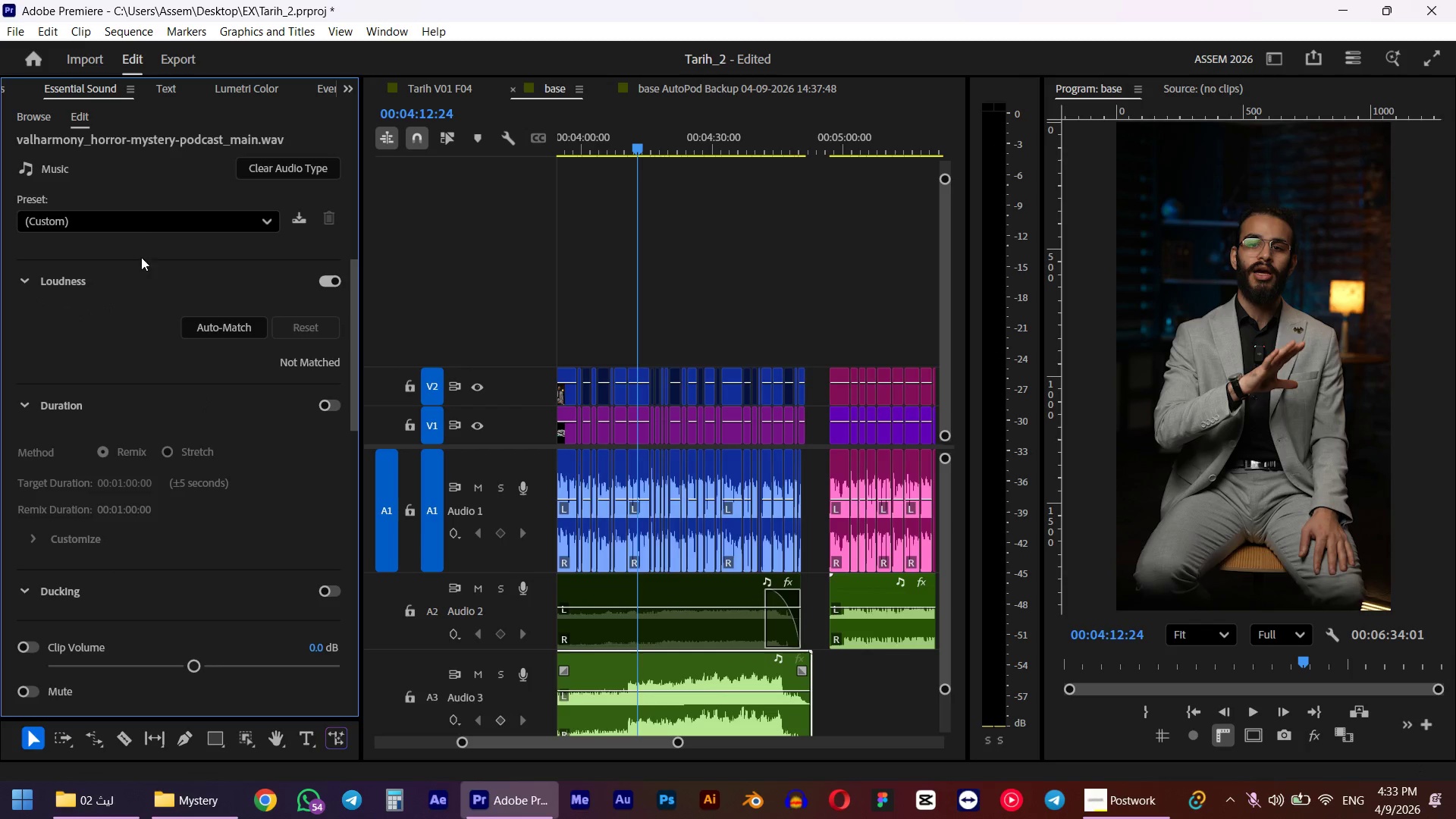 
left_click([136, 228])
 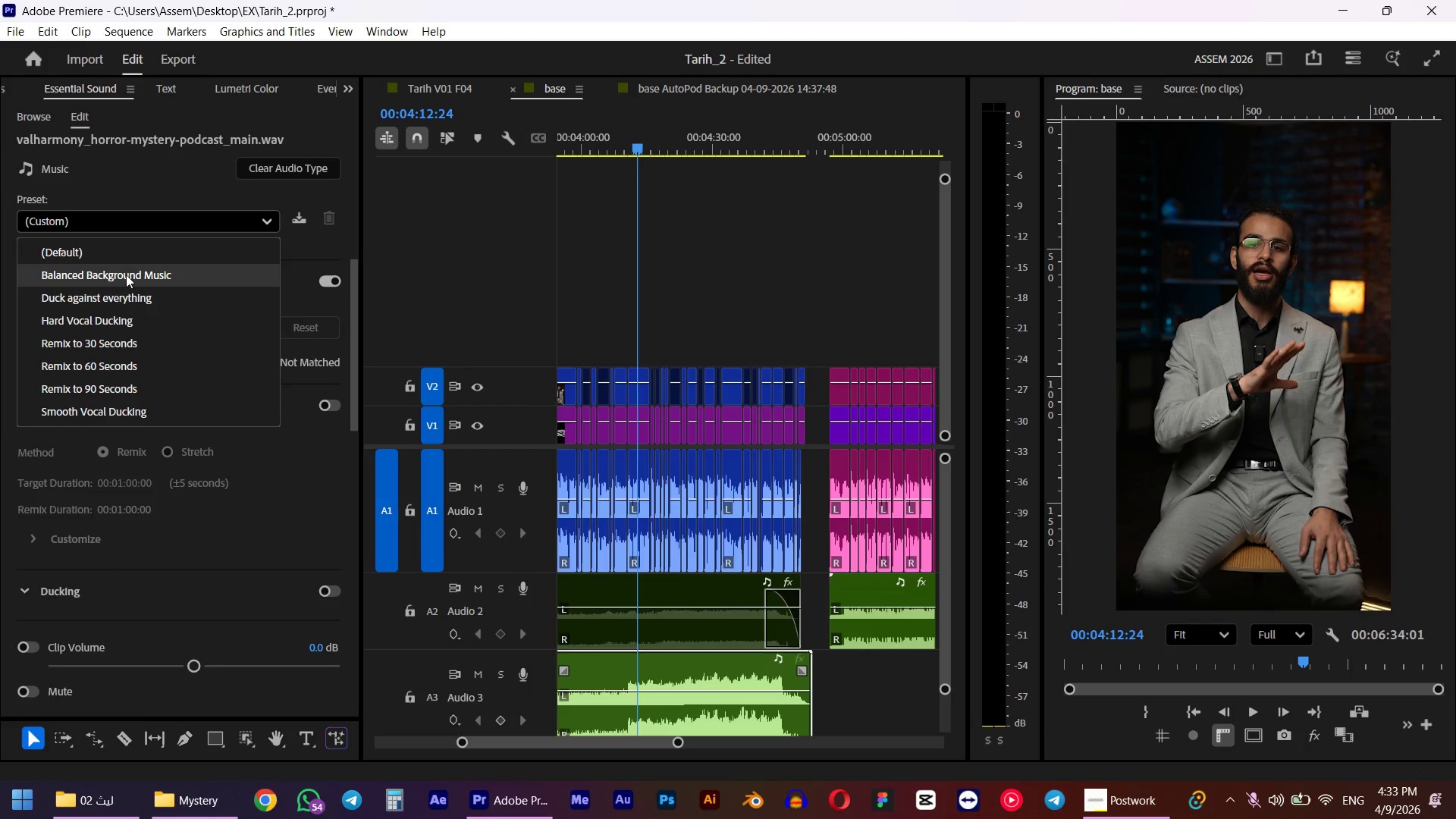 
left_click([126, 273])
 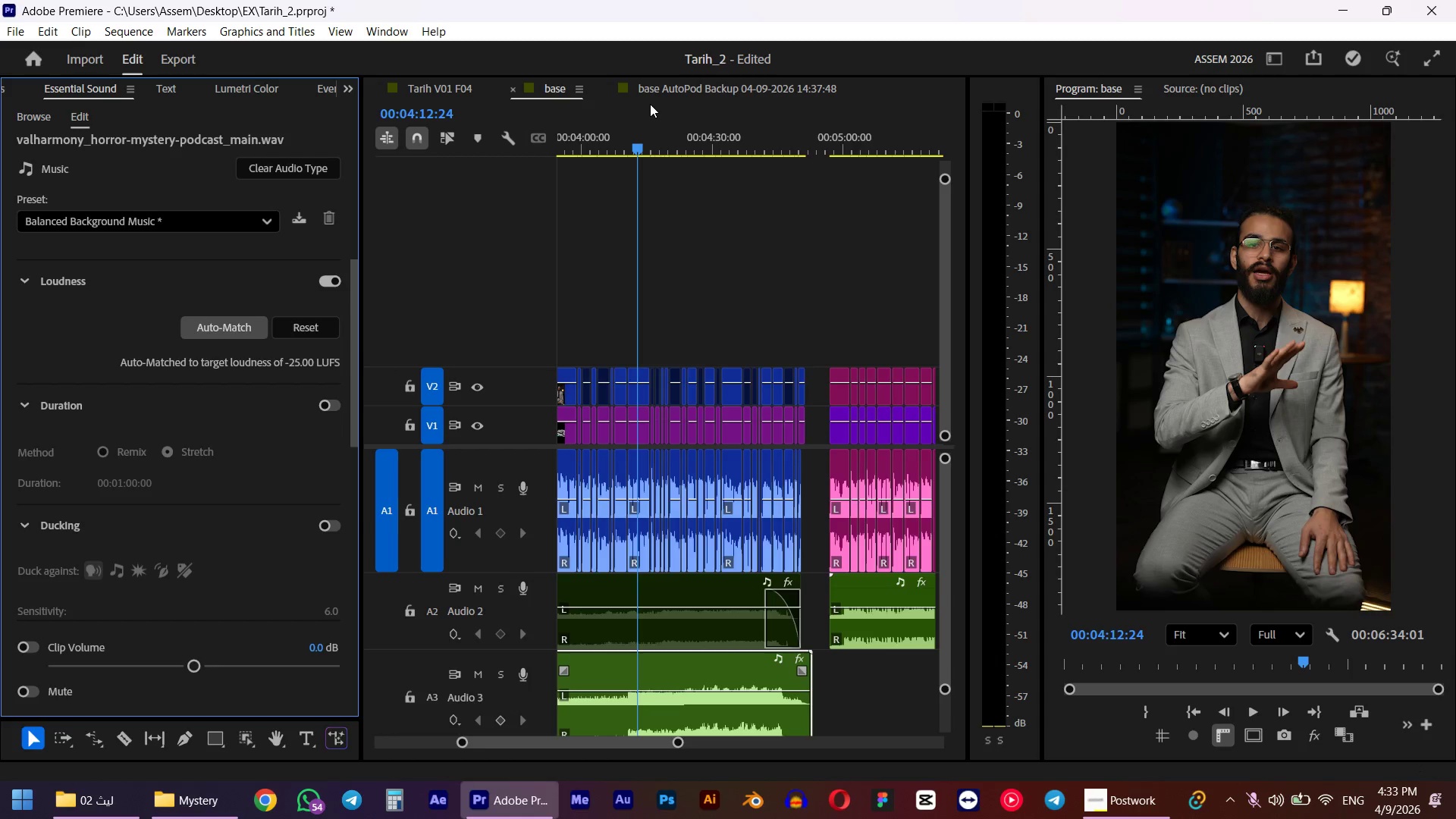 
left_click([623, 137])
 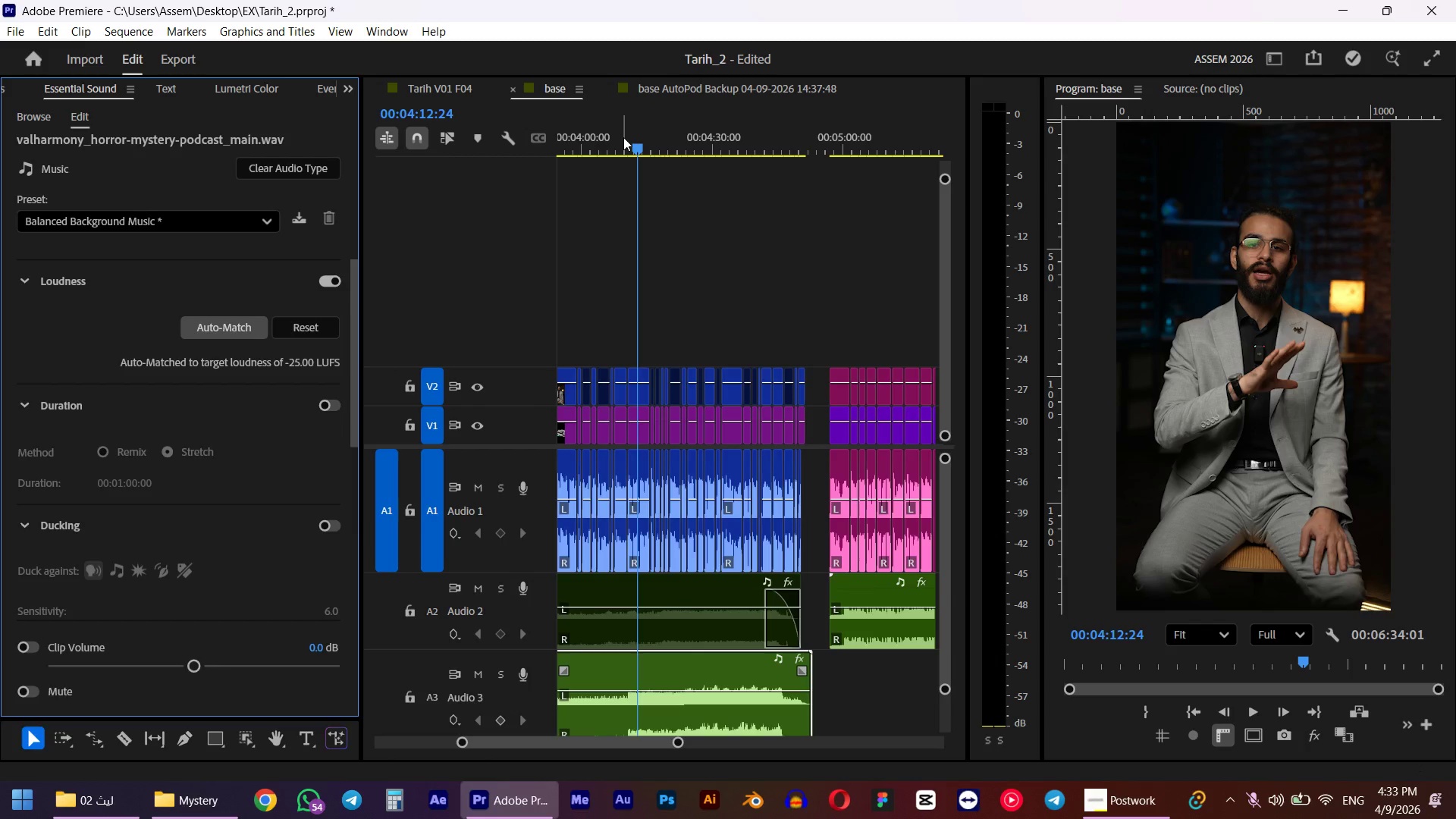 
key(Space)
 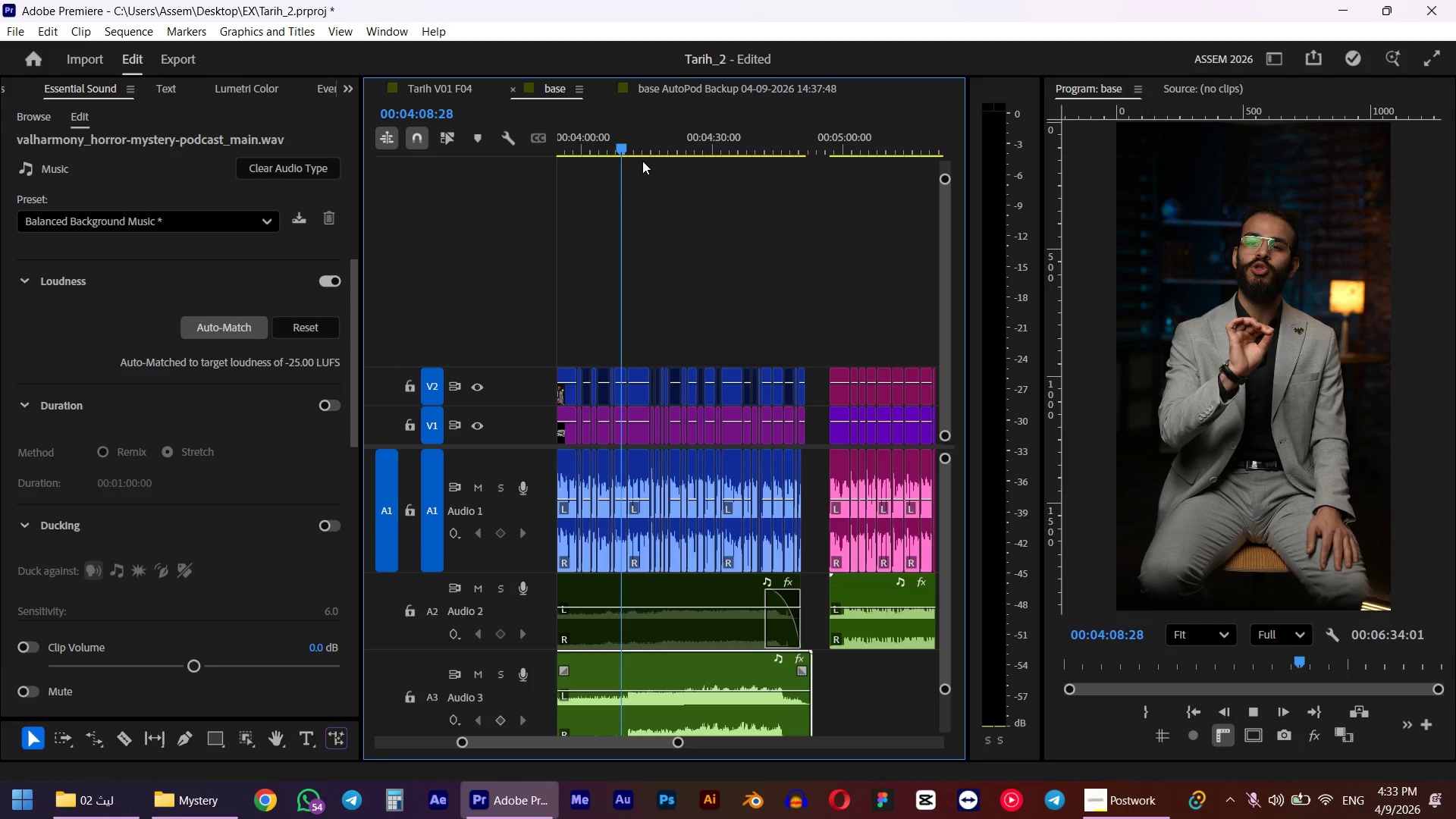 
scroll: coordinate [792, 418], scroll_direction: up, amount: 2.0
 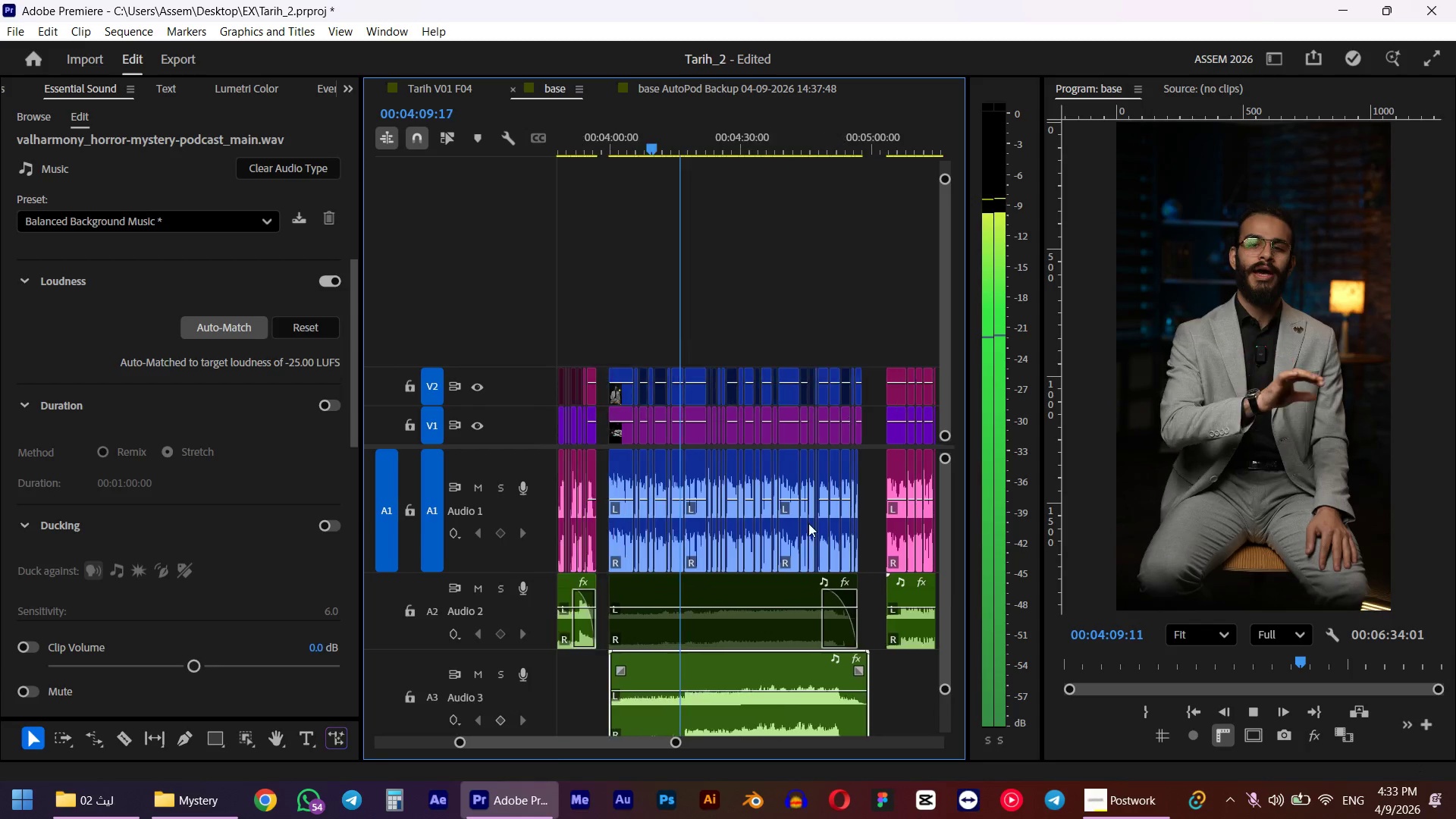 
left_click([727, 622])
 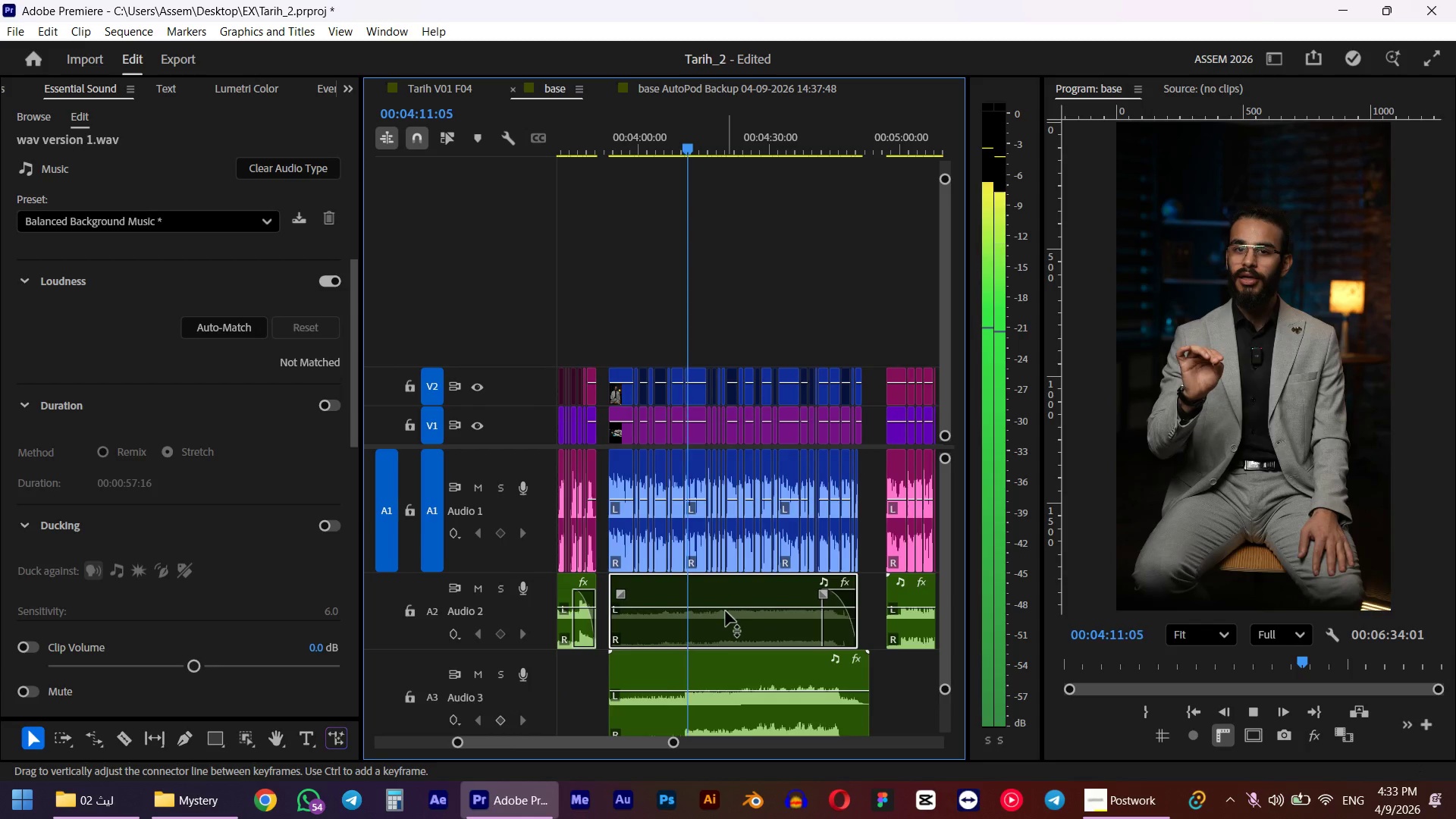 
key(Delete)
 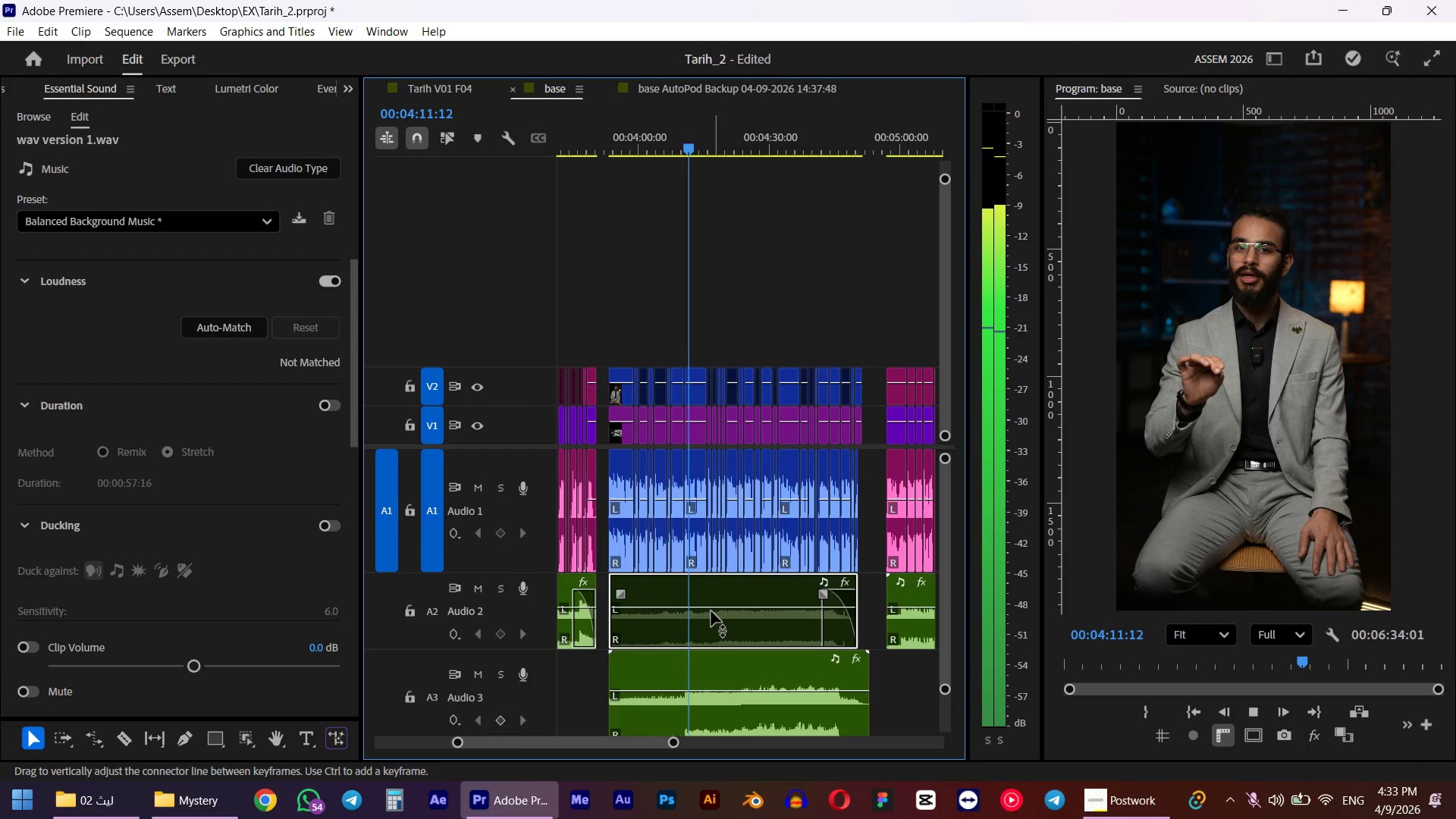 
left_click_drag(start_coordinate=[742, 677], to_coordinate=[726, 588])
 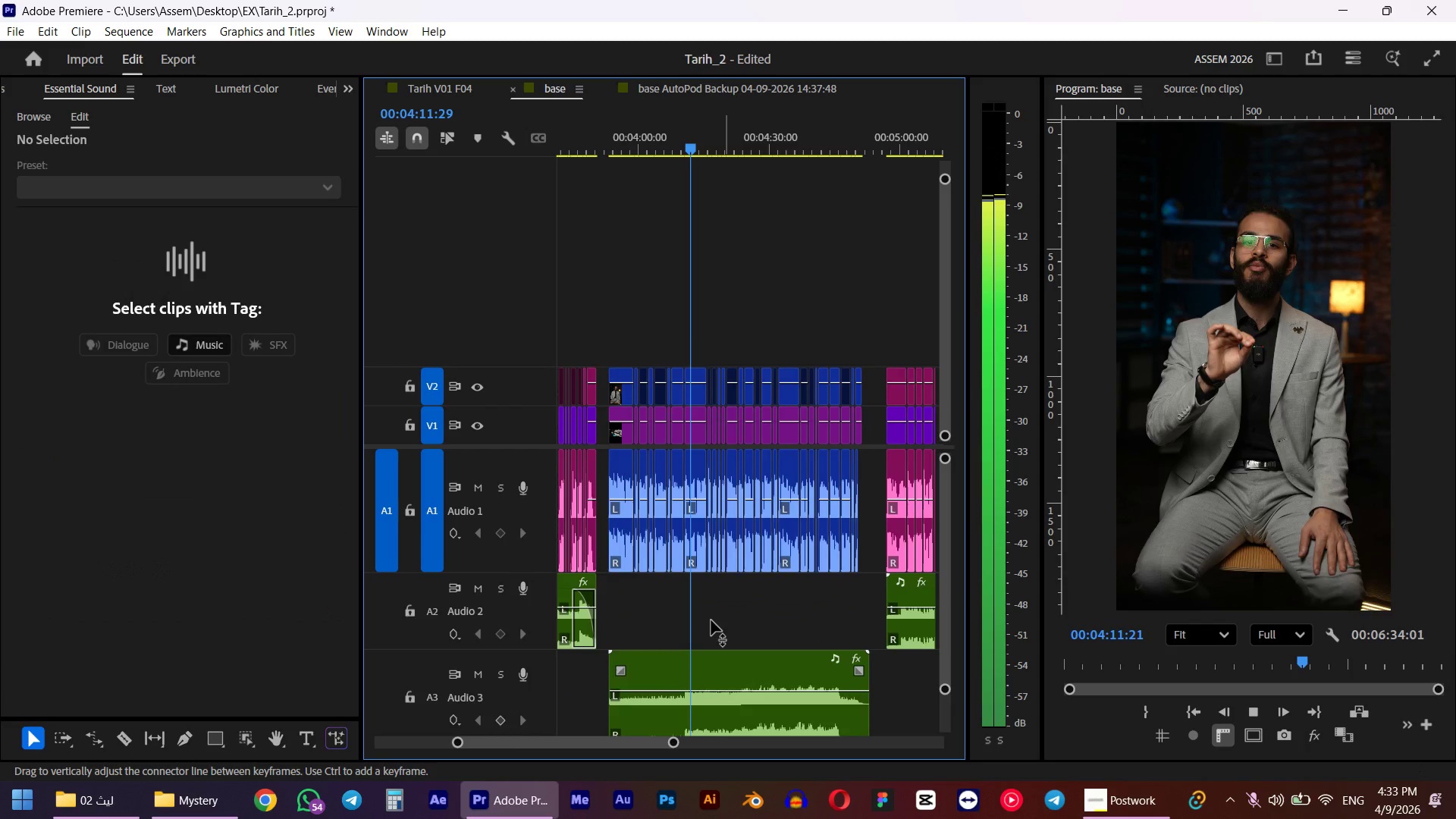 
hold_key(key=ShiftLeft, duration=0.94)
 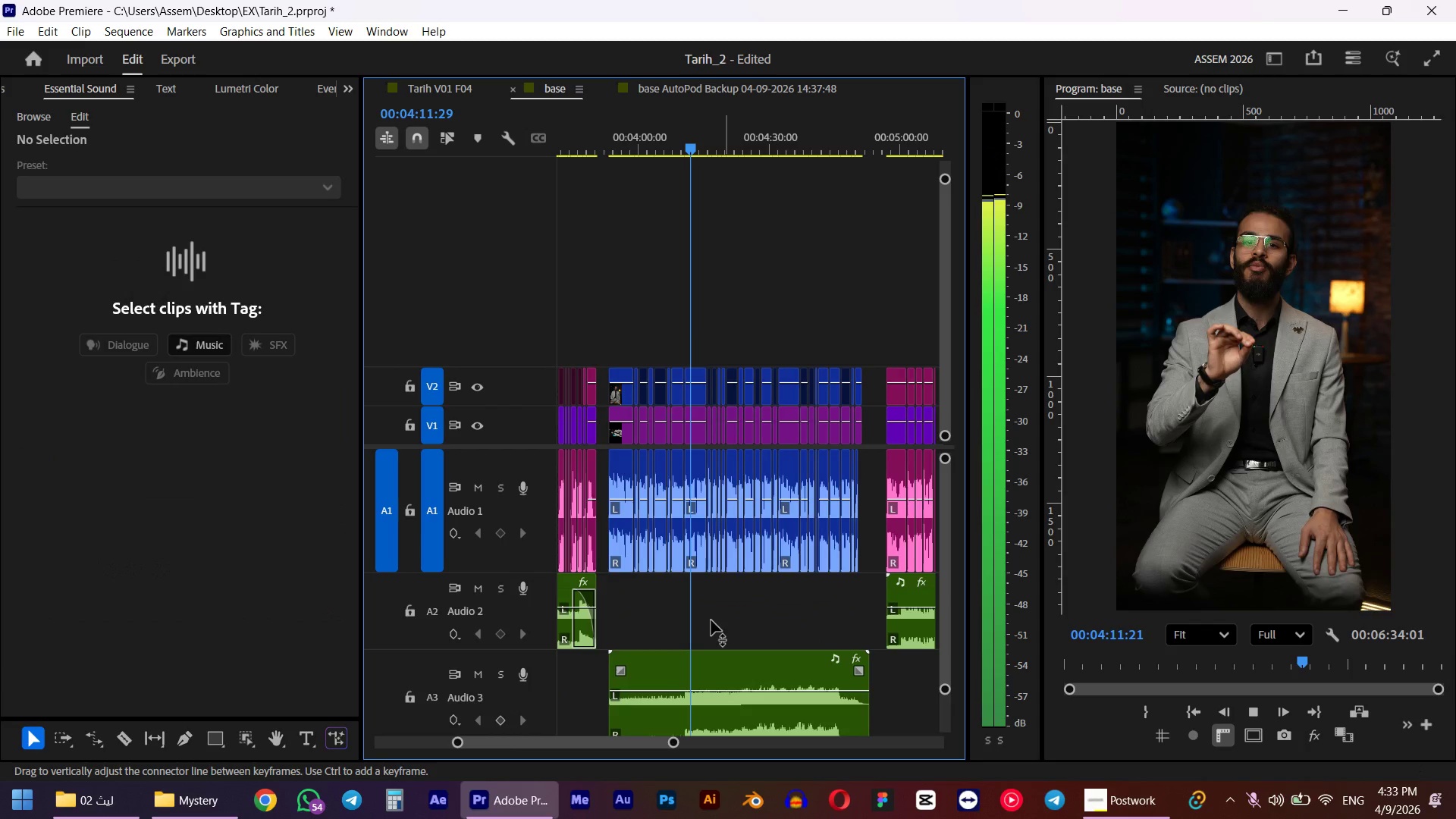 
hold_key(key=AltLeft, duration=0.62)
scroll: coordinate [873, 607], scroll_direction: up, amount: 3.0
 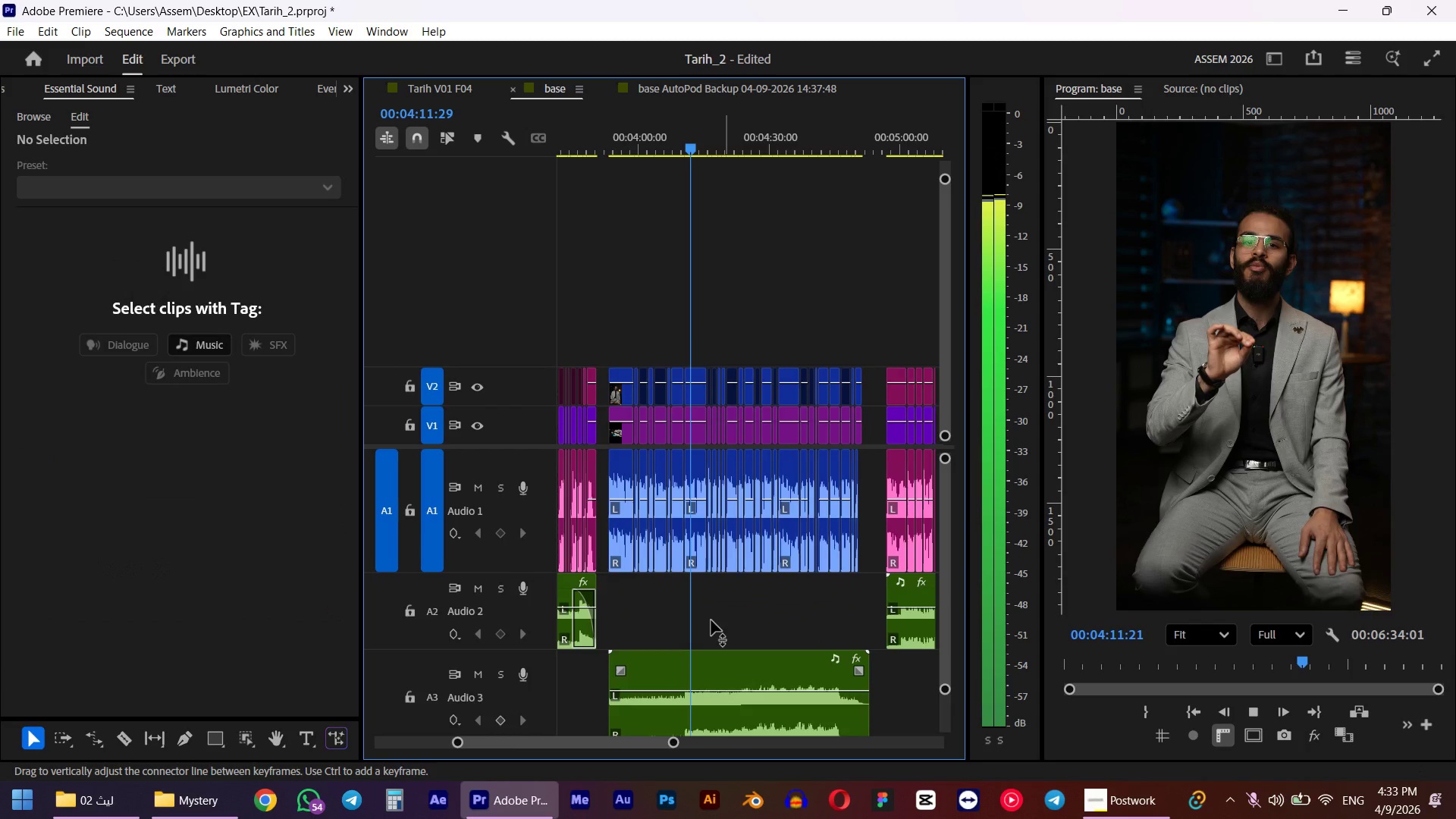 
left_click_drag(start_coordinate=[849, 593], to_coordinate=[792, 592])
 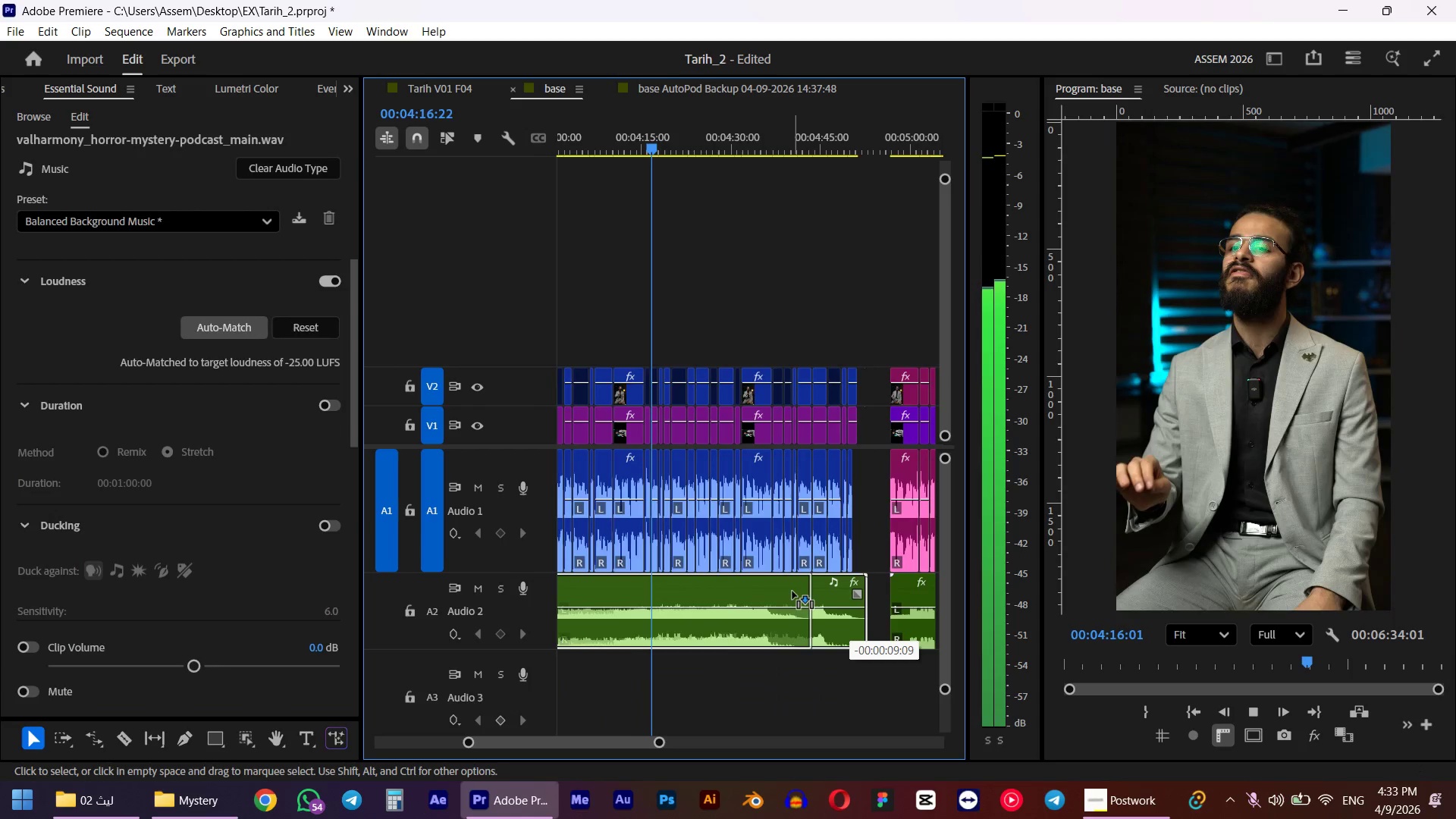 
key(Control+ControlLeft)
 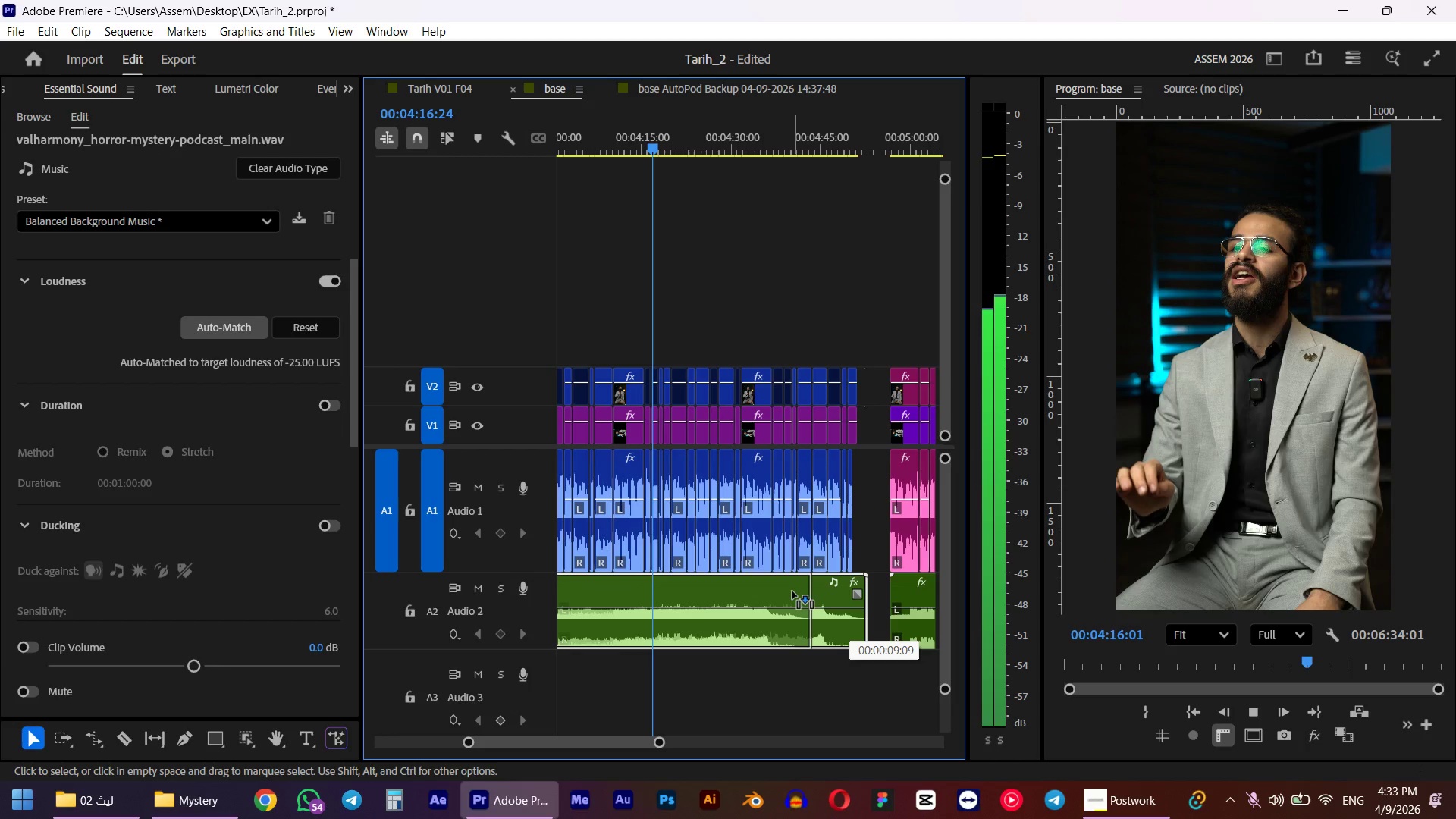 
key(Control+Z)
 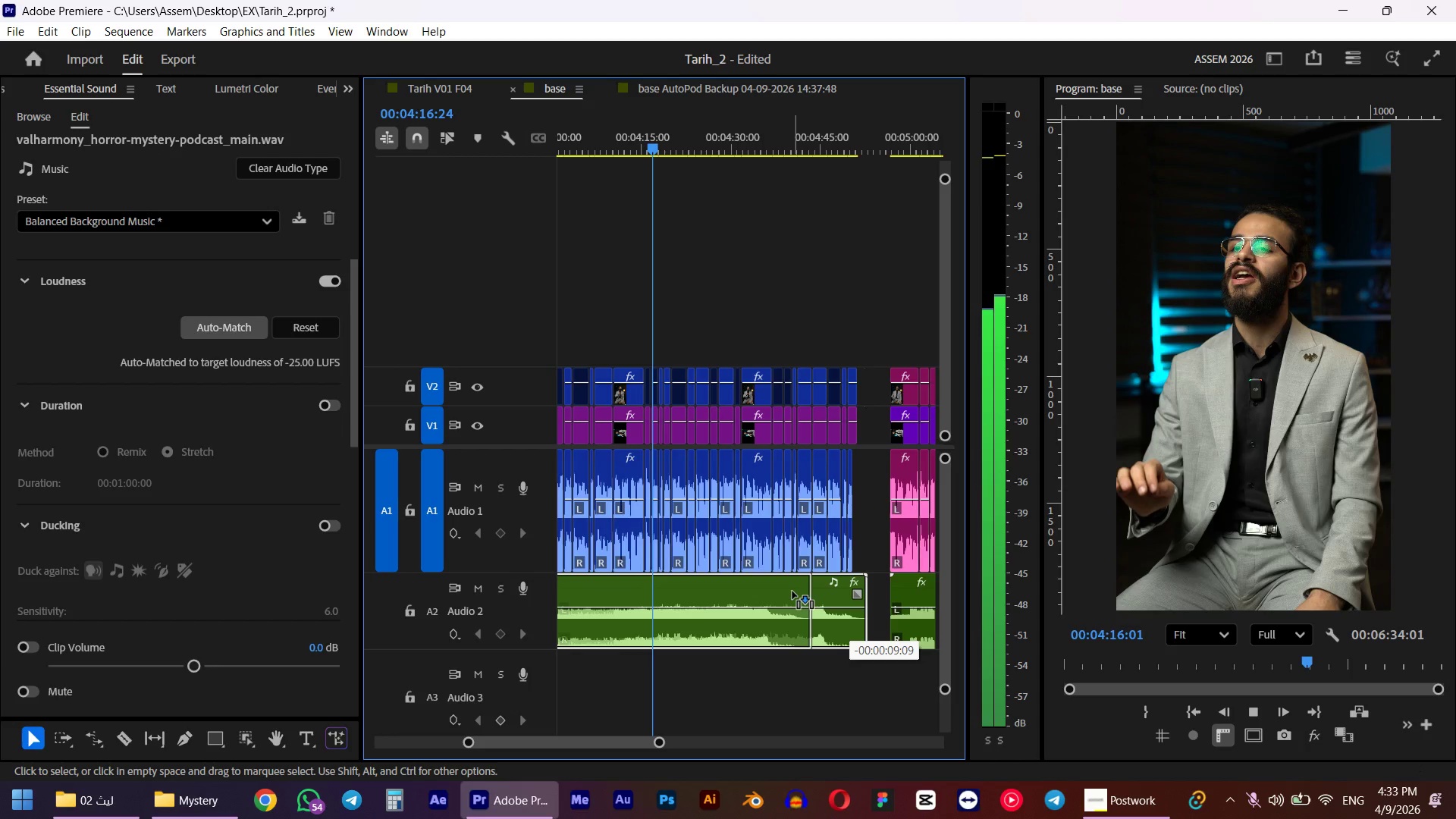 
left_click_drag(start_coordinate=[860, 595], to_coordinate=[802, 585])
 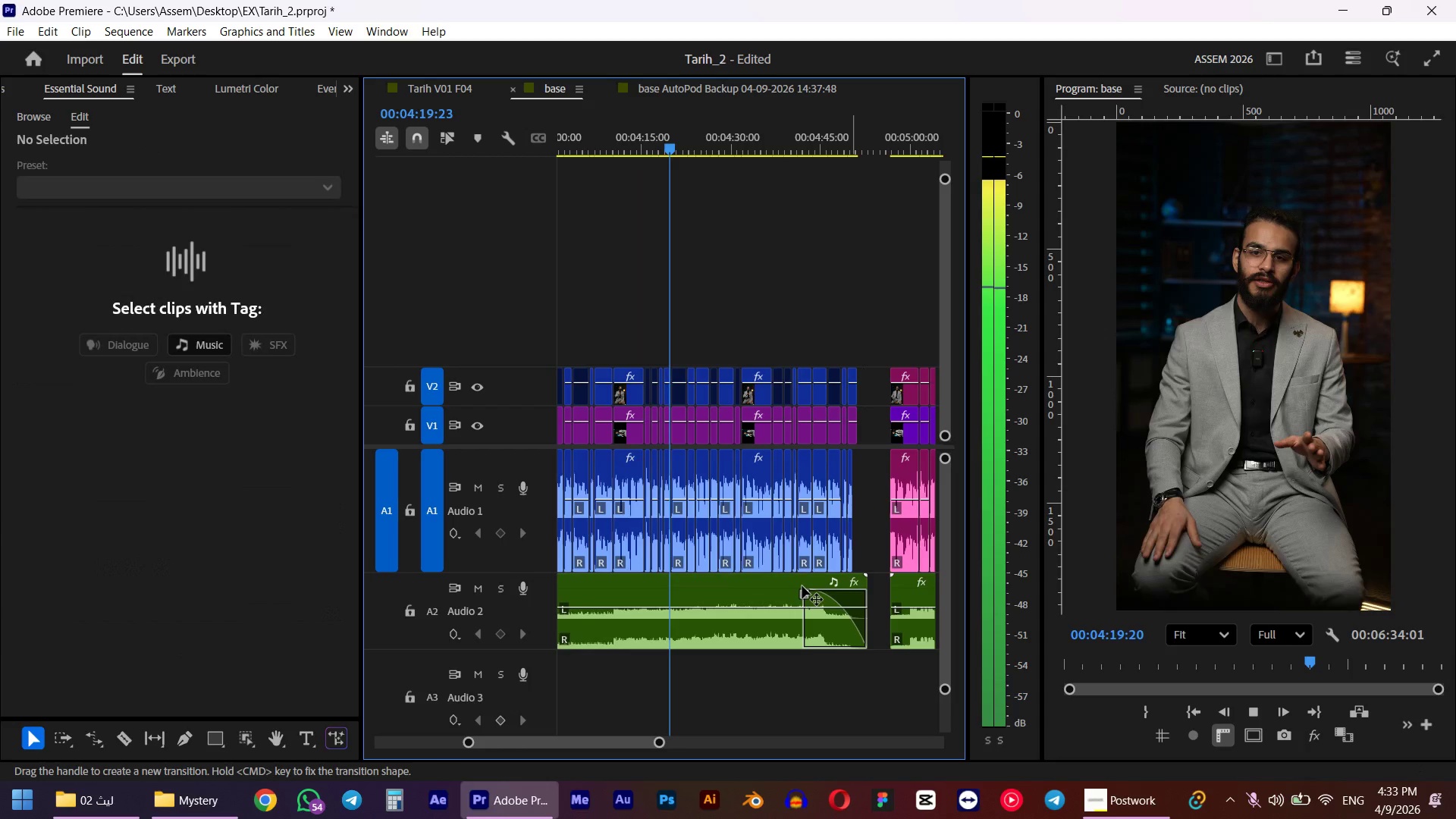 
left_click_drag(start_coordinate=[871, 605], to_coordinate=[858, 605])
 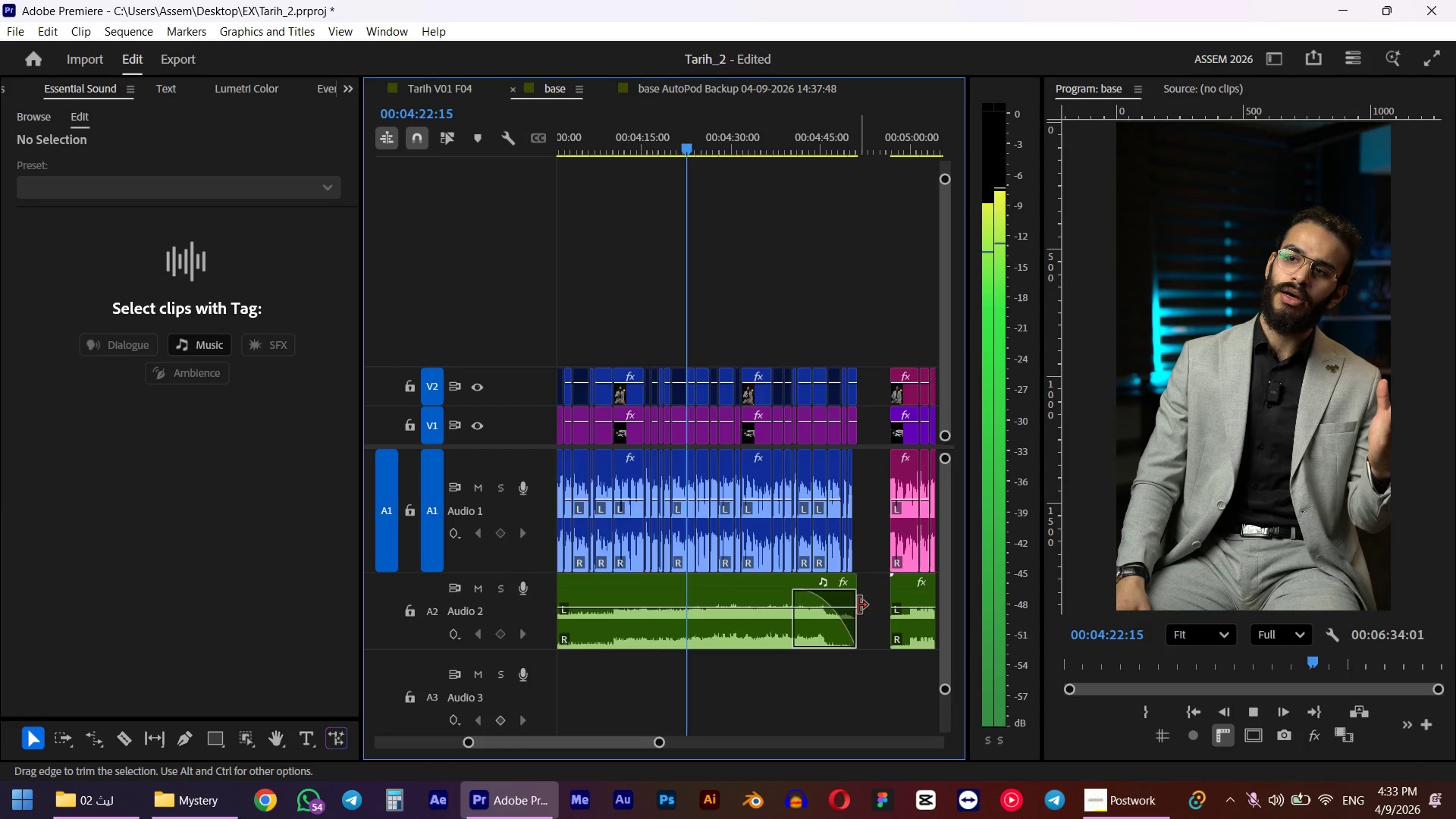 
left_click([832, 140])
 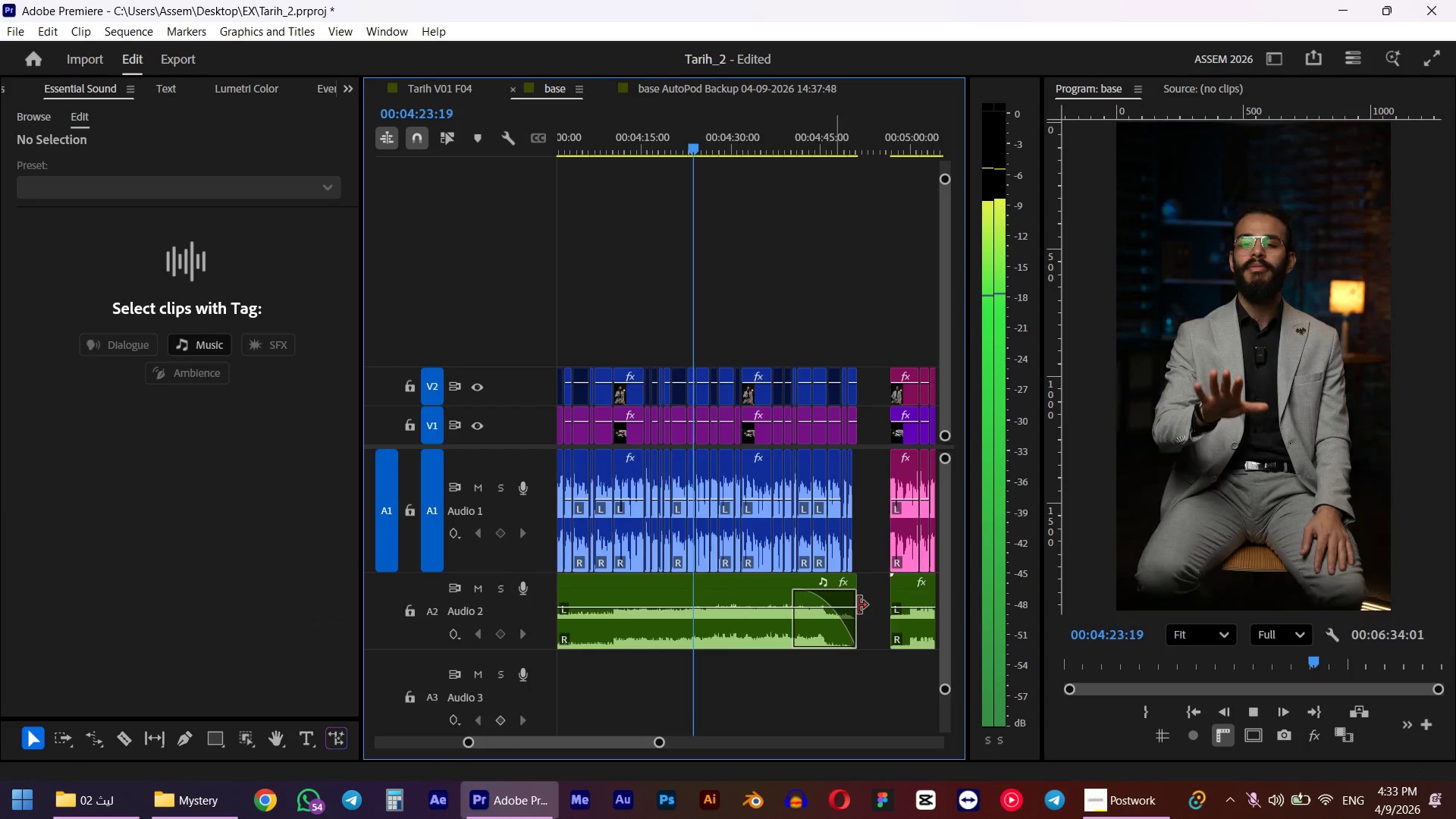 
key(Space)
 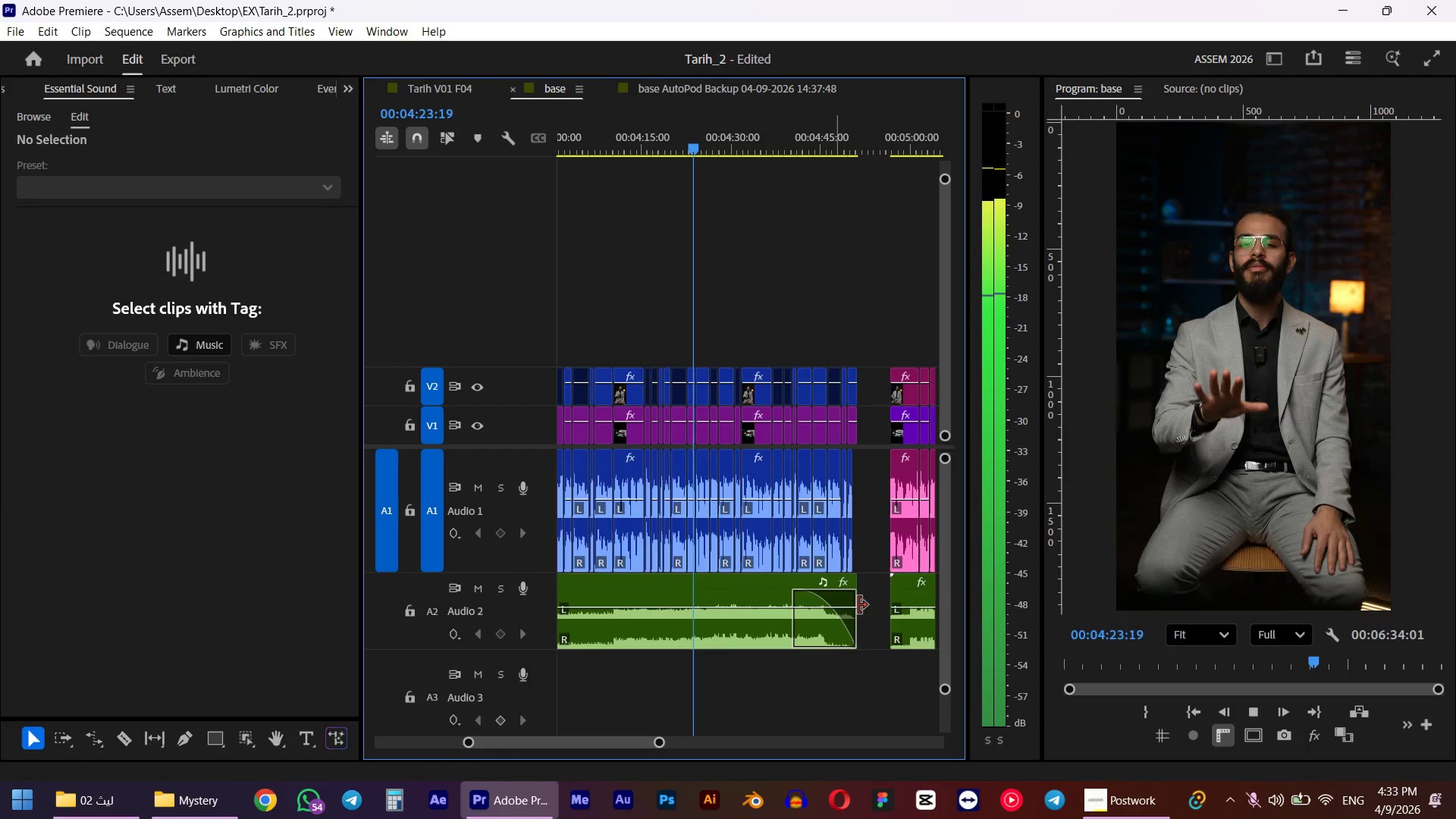 
scroll: coordinate [794, 434], scroll_direction: down, amount: 3.0
 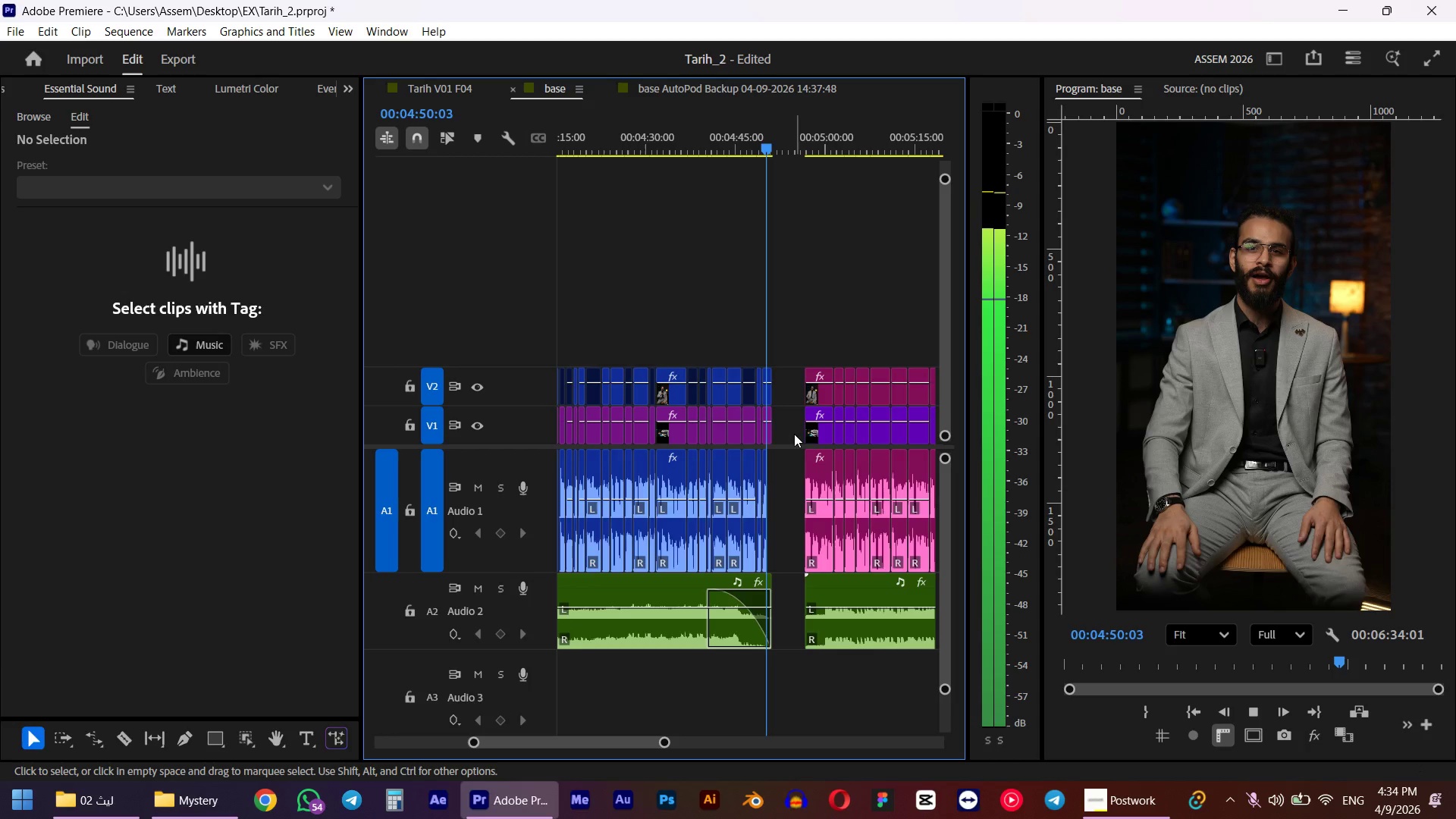 
wait(5.32)
 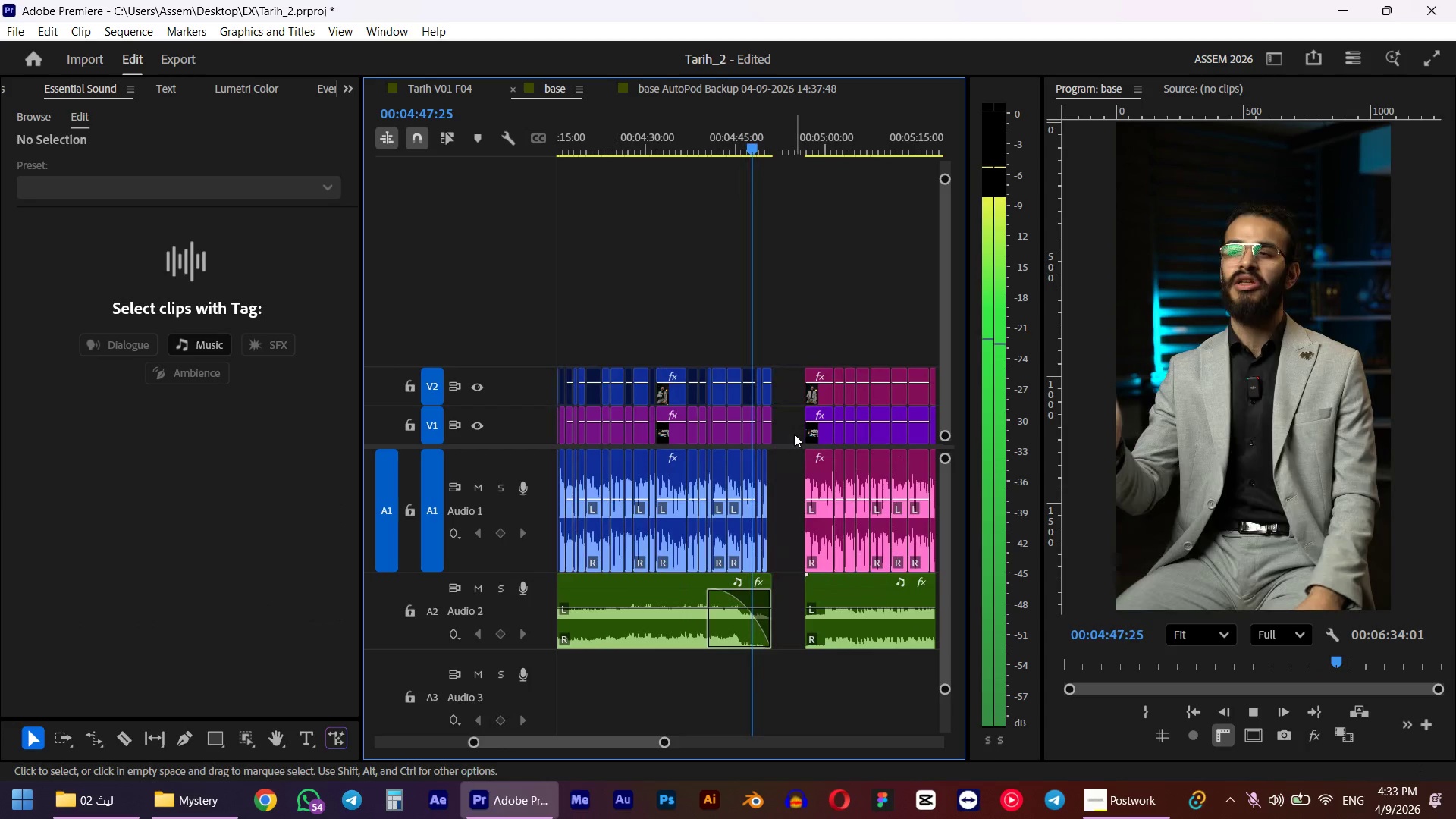 
key(Space)
 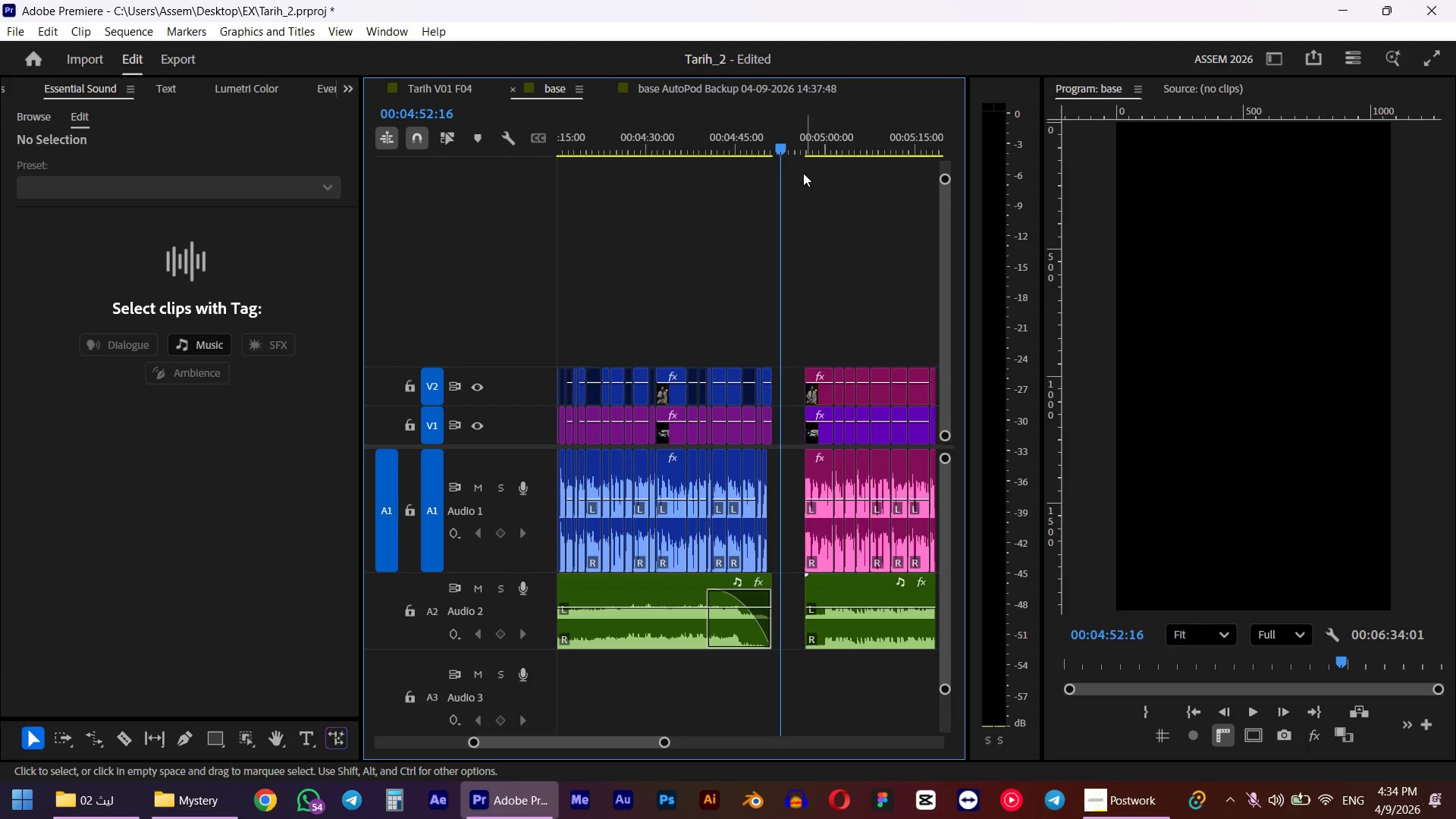 
left_click_drag(start_coordinate=[790, 139], to_coordinate=[809, 139])
 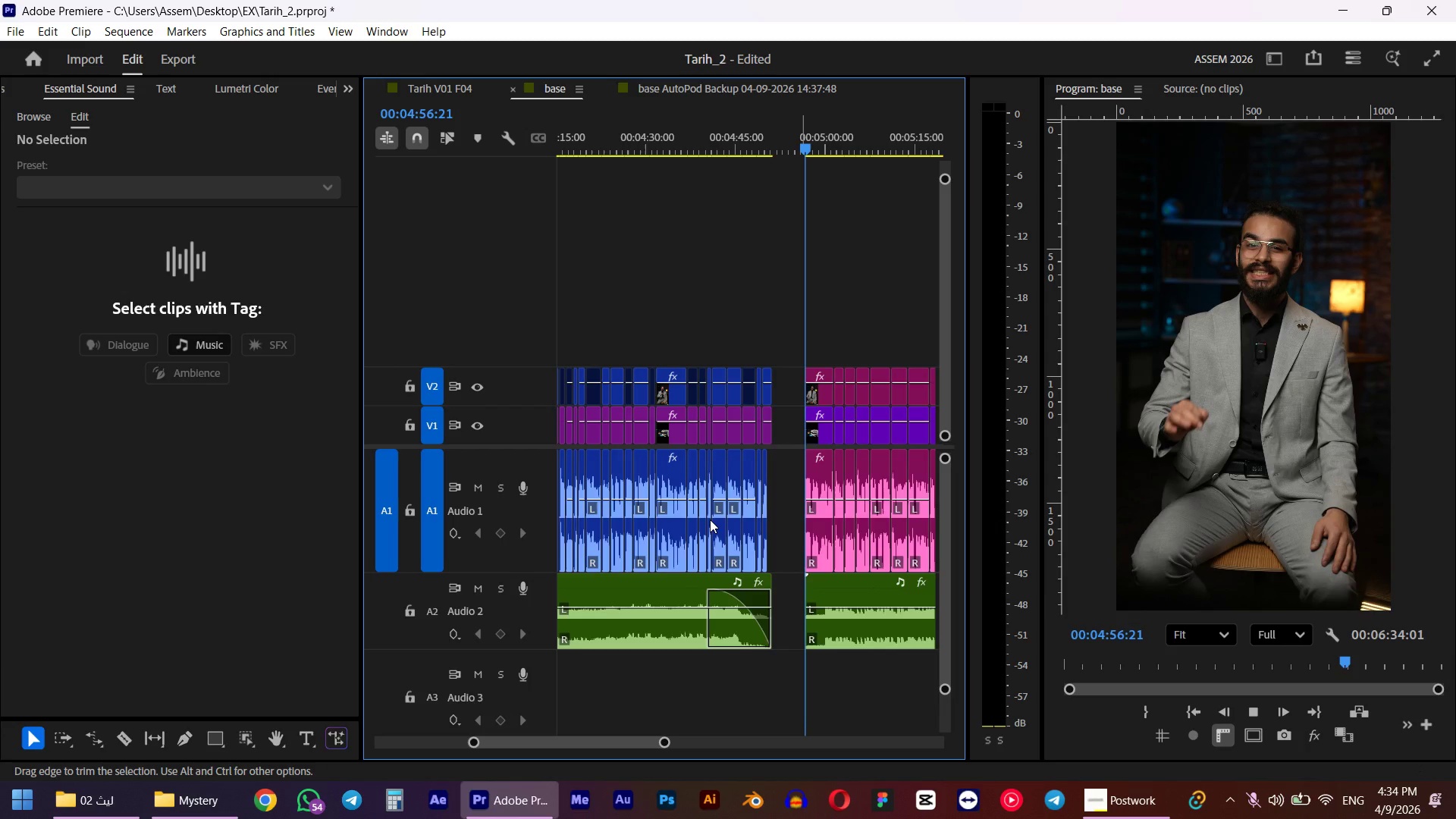 
hold_key(key=ShiftLeft, duration=0.94)
 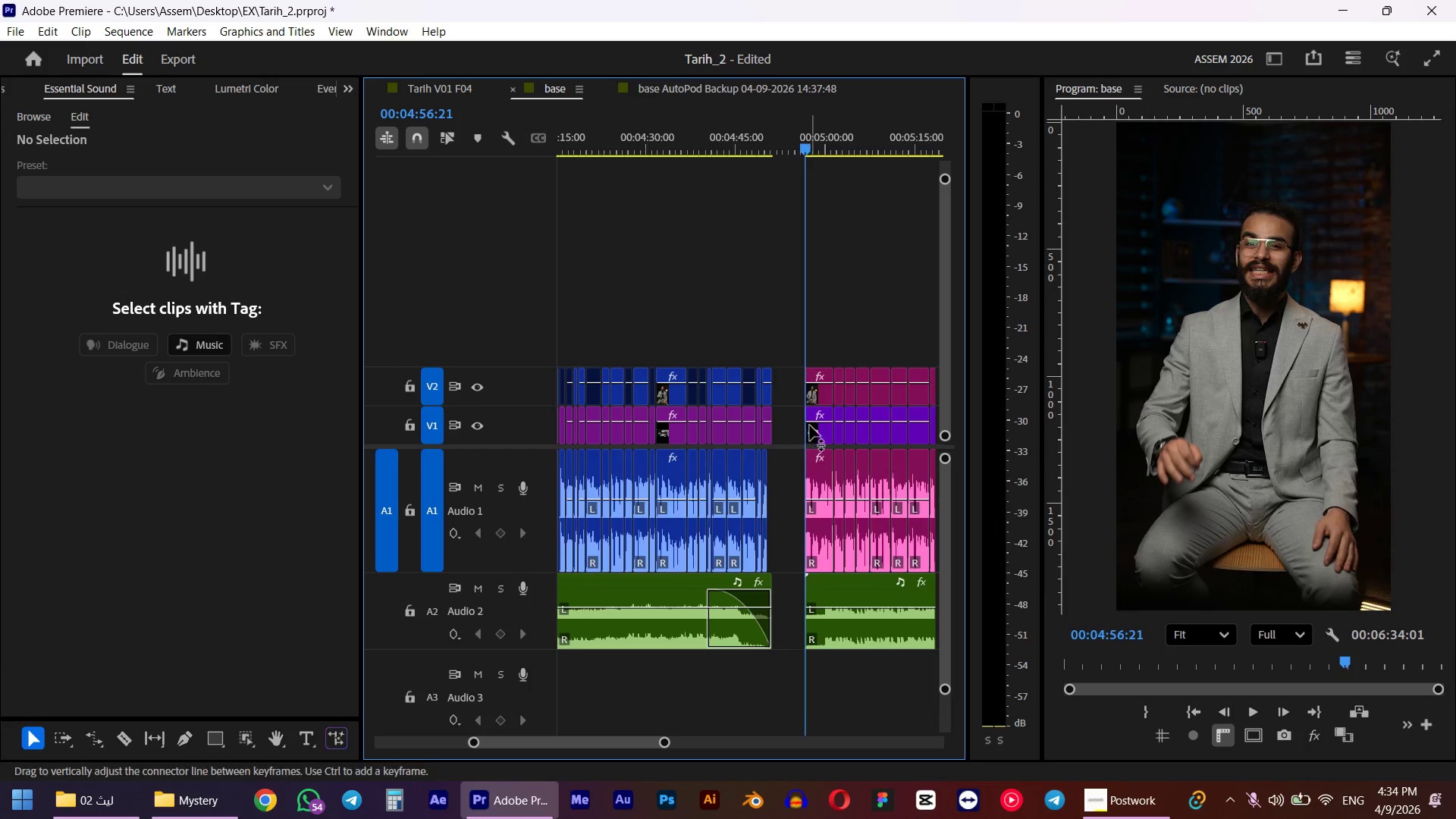 
key(Space)
 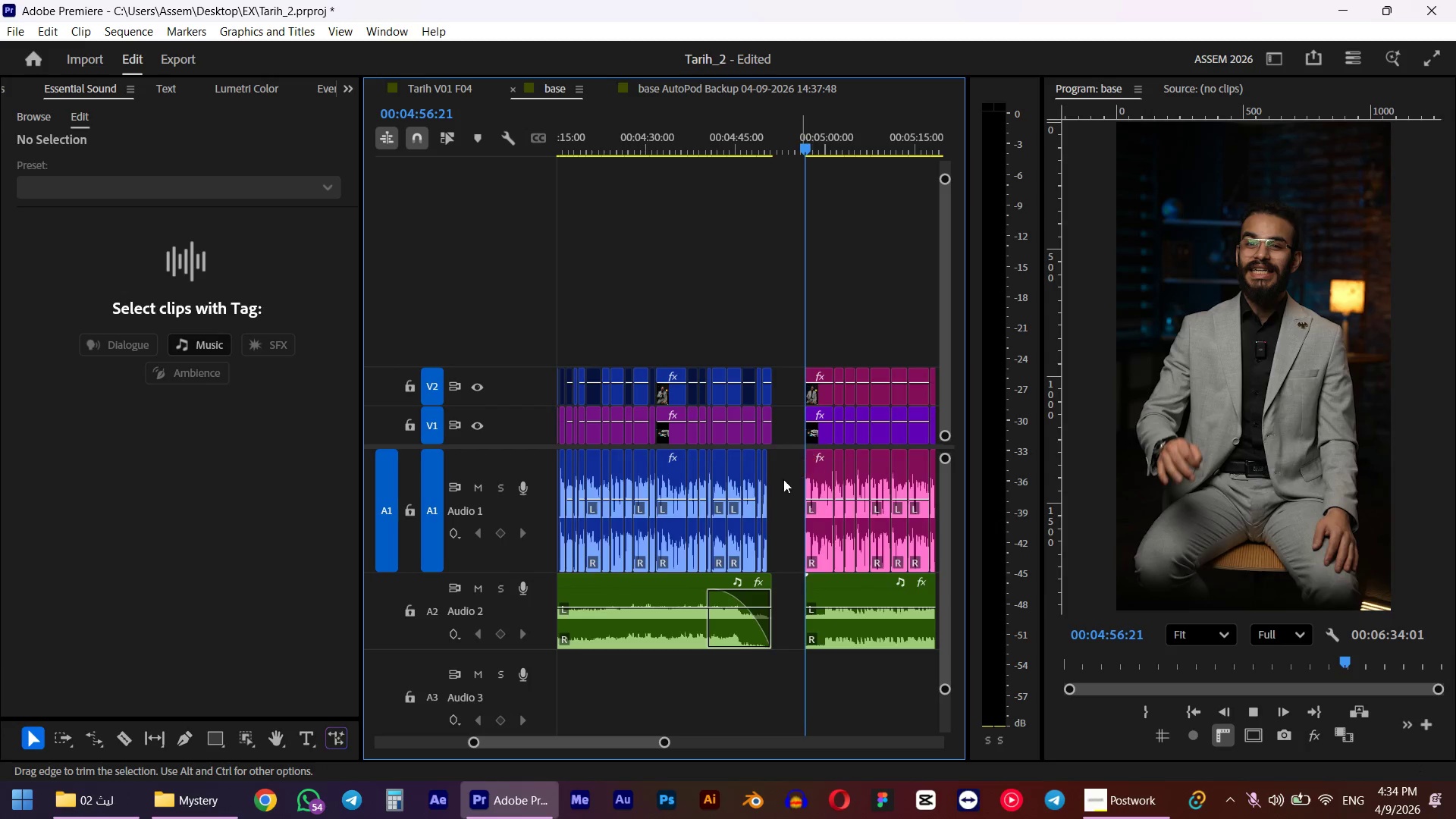 
hold_key(key=AltLeft, duration=0.64)
 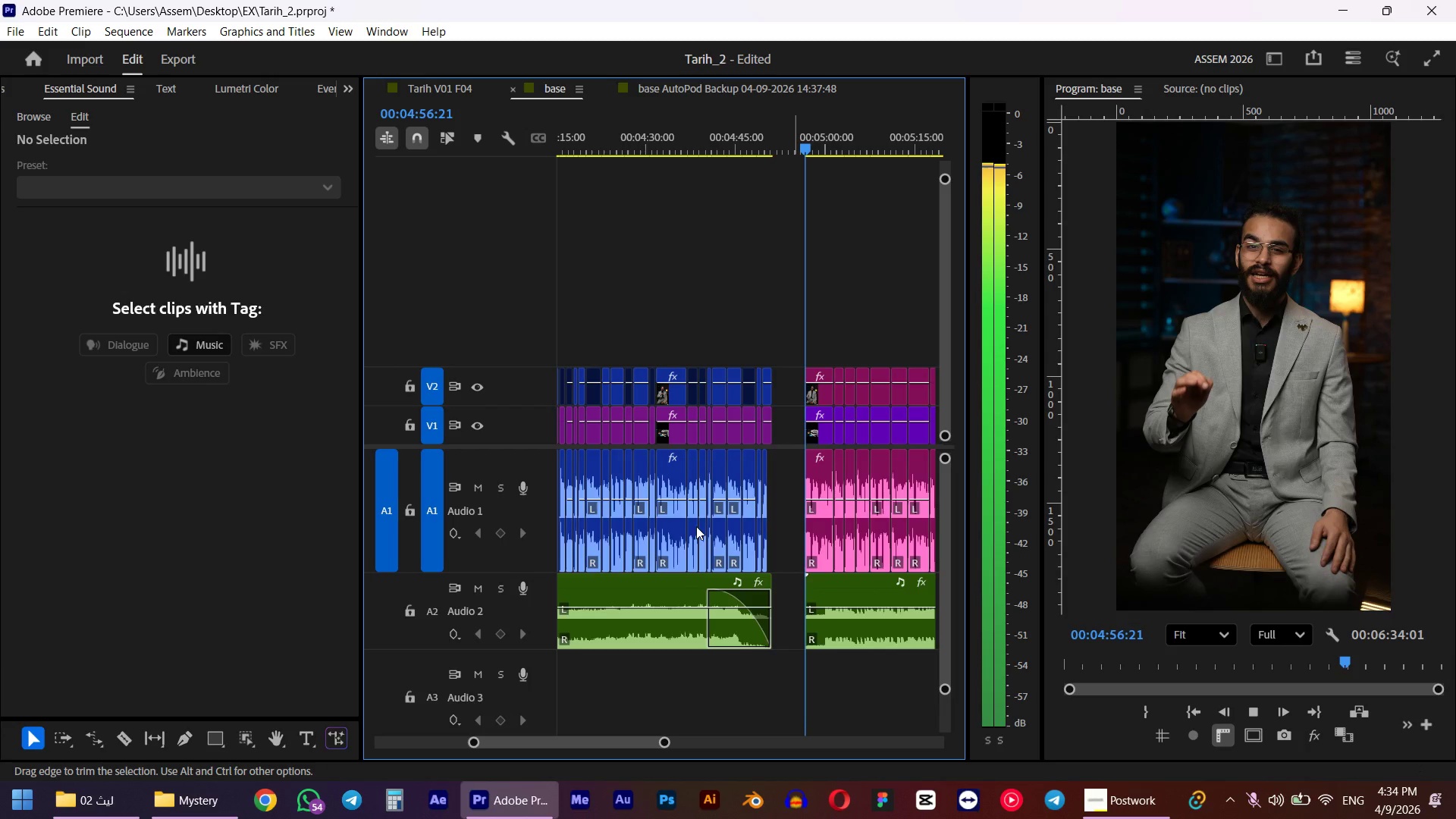 
scroll: coordinate [694, 528], scroll_direction: down, amount: 3.0
 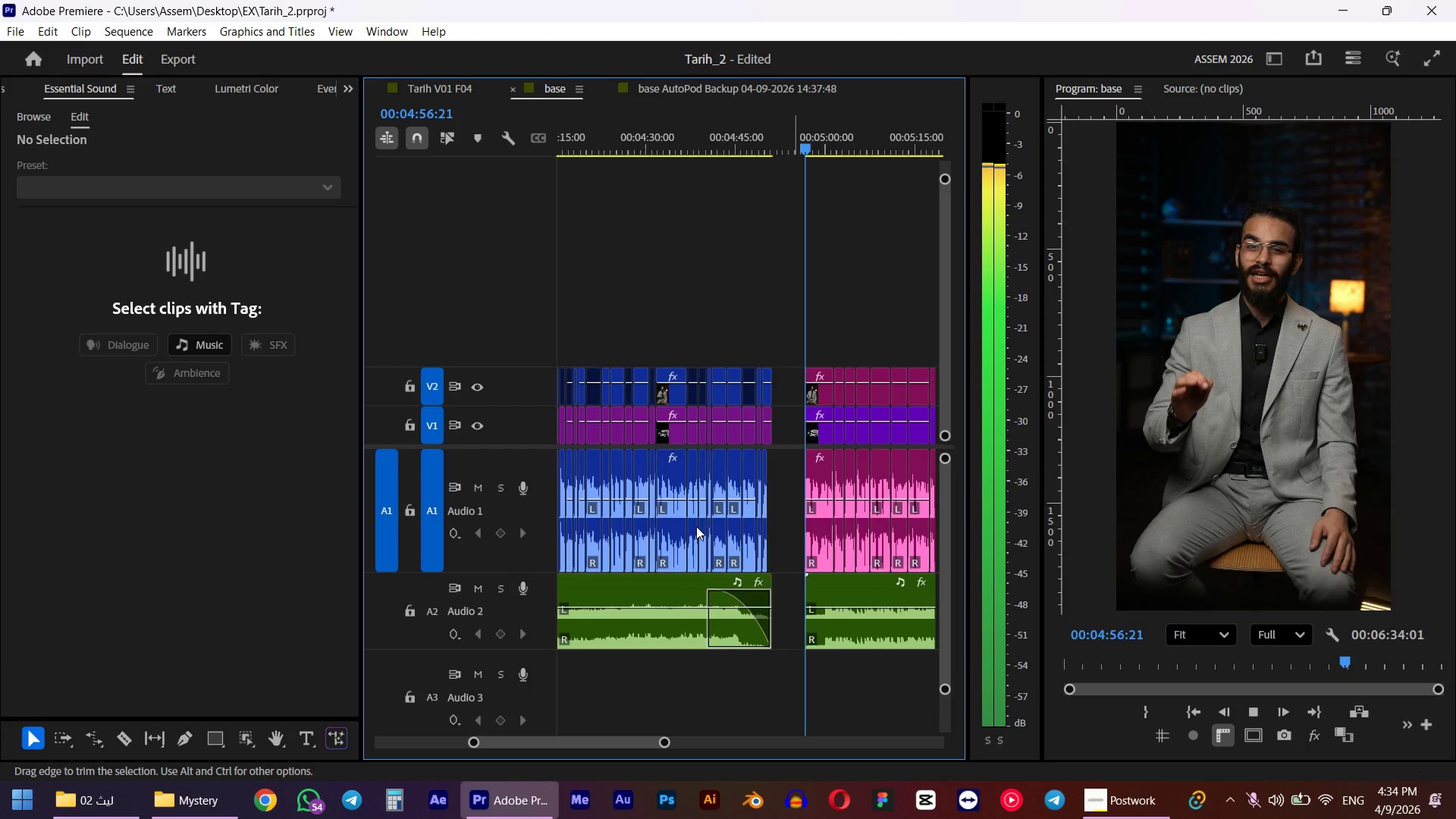 
scroll: coordinate [722, 448], scroll_direction: up, amount: 4.0
 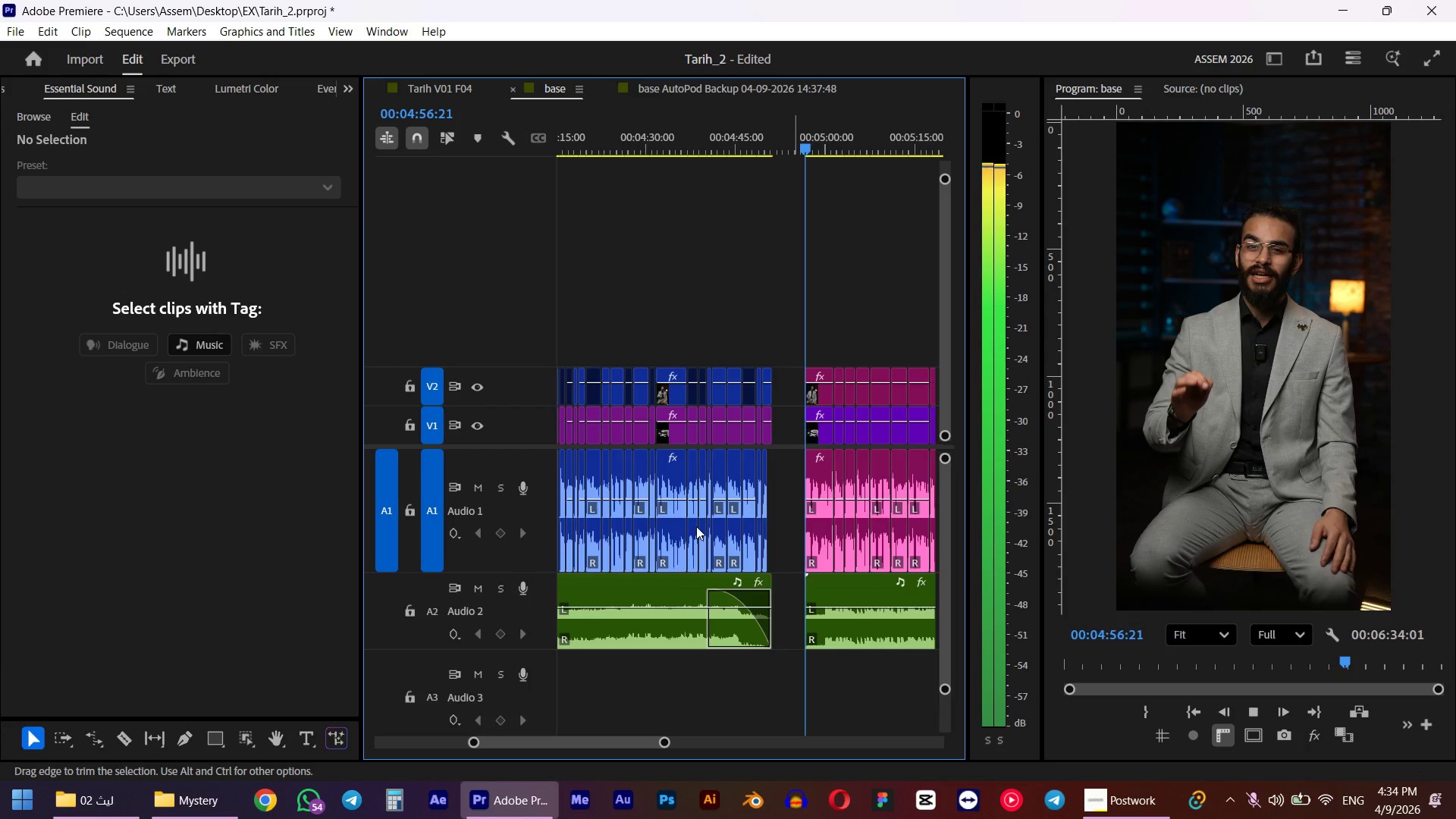 
scroll: coordinate [781, 425], scroll_direction: down, amount: 1.0
 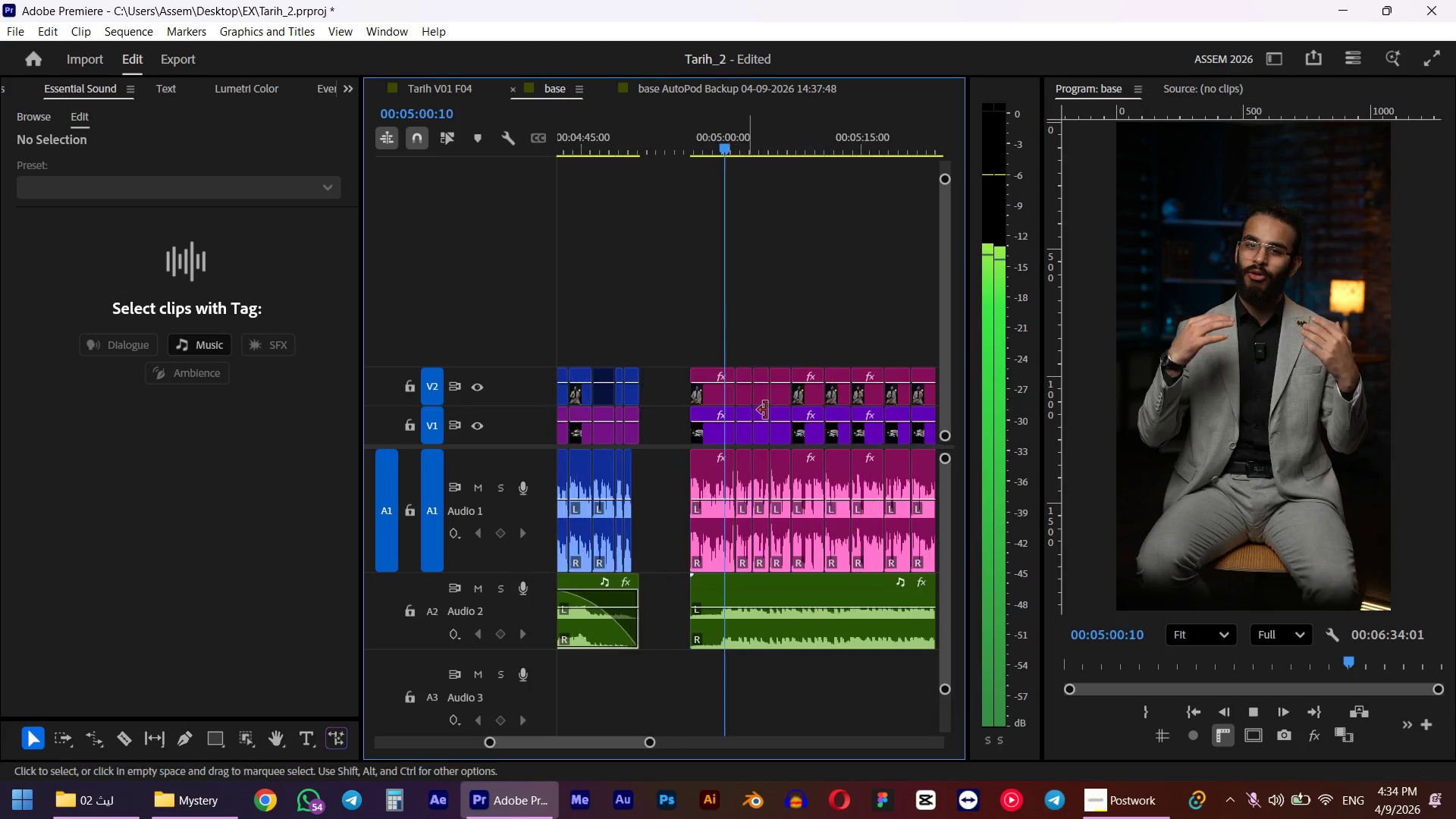 
left_click([747, 397])
 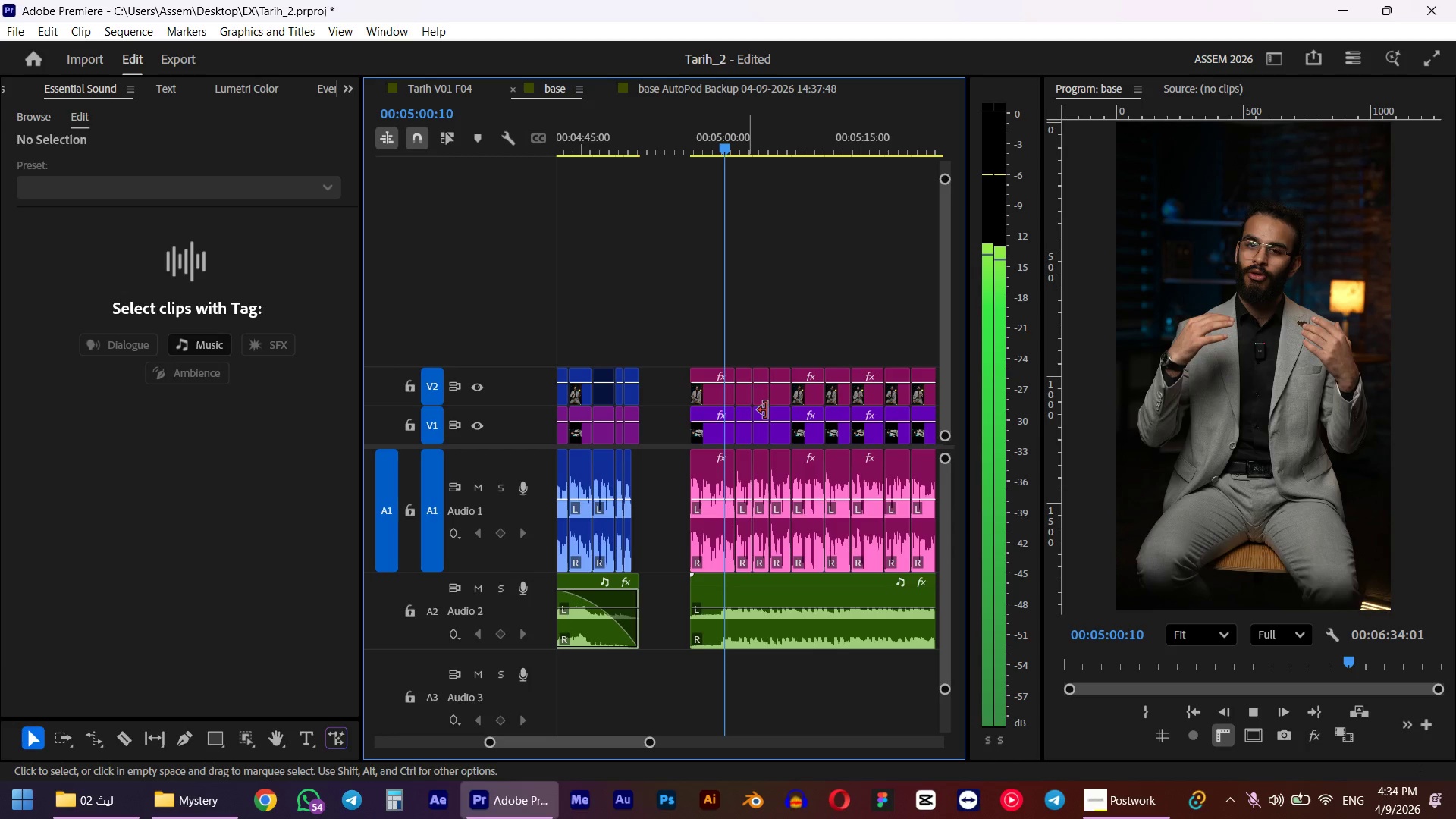 
wait(5.34)
 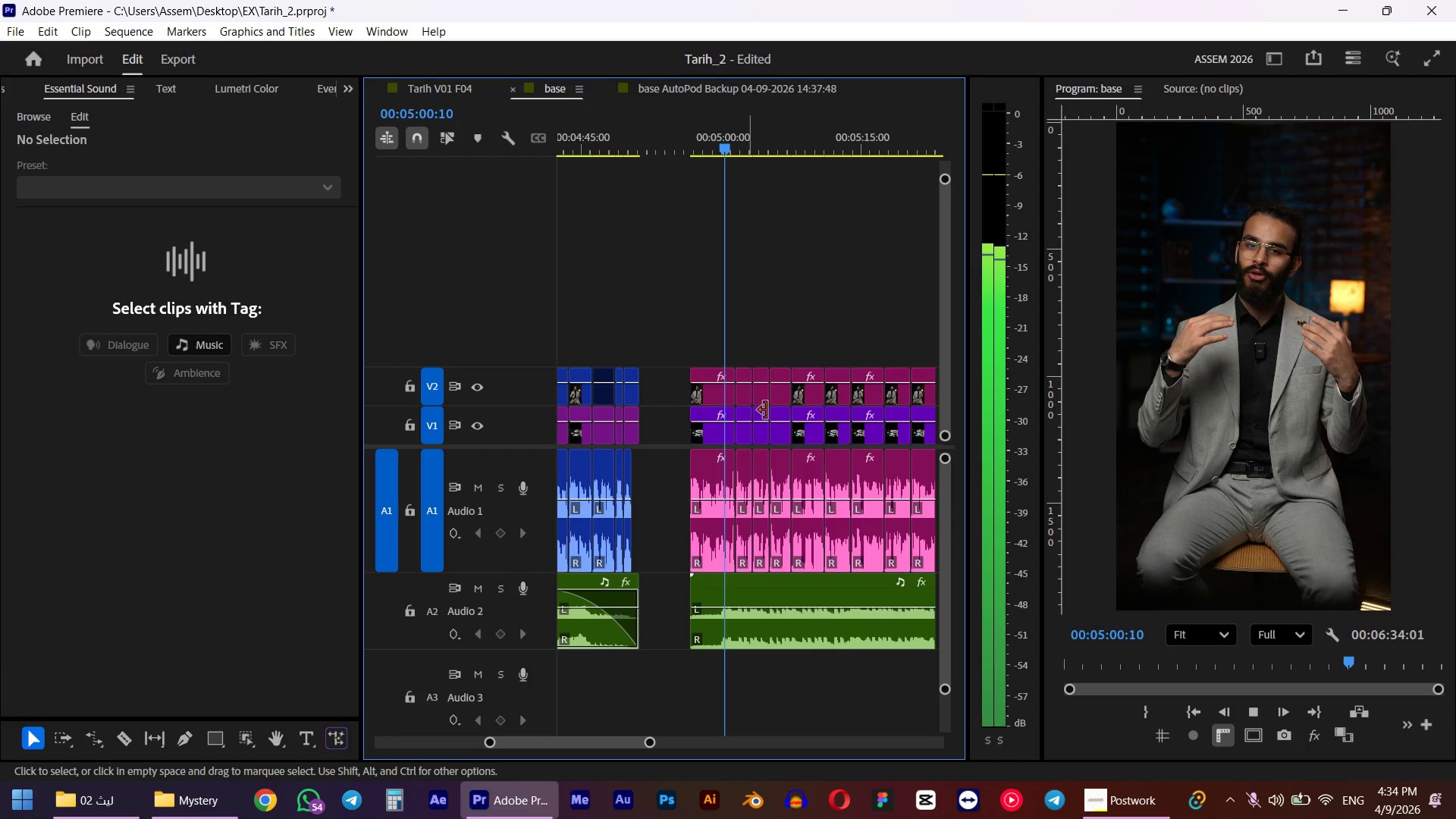 
key(Space)
 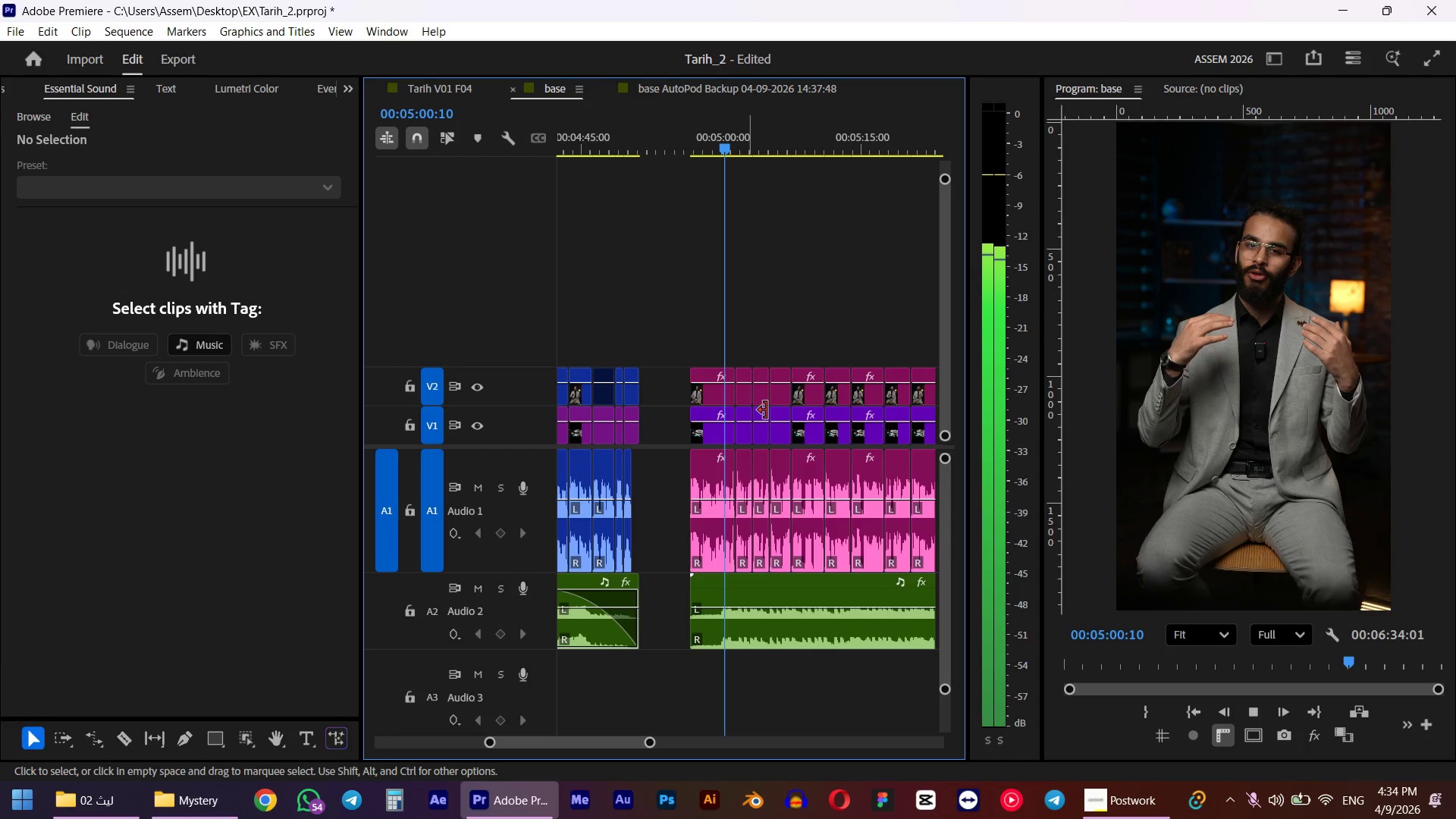 
left_click([777, 400])
 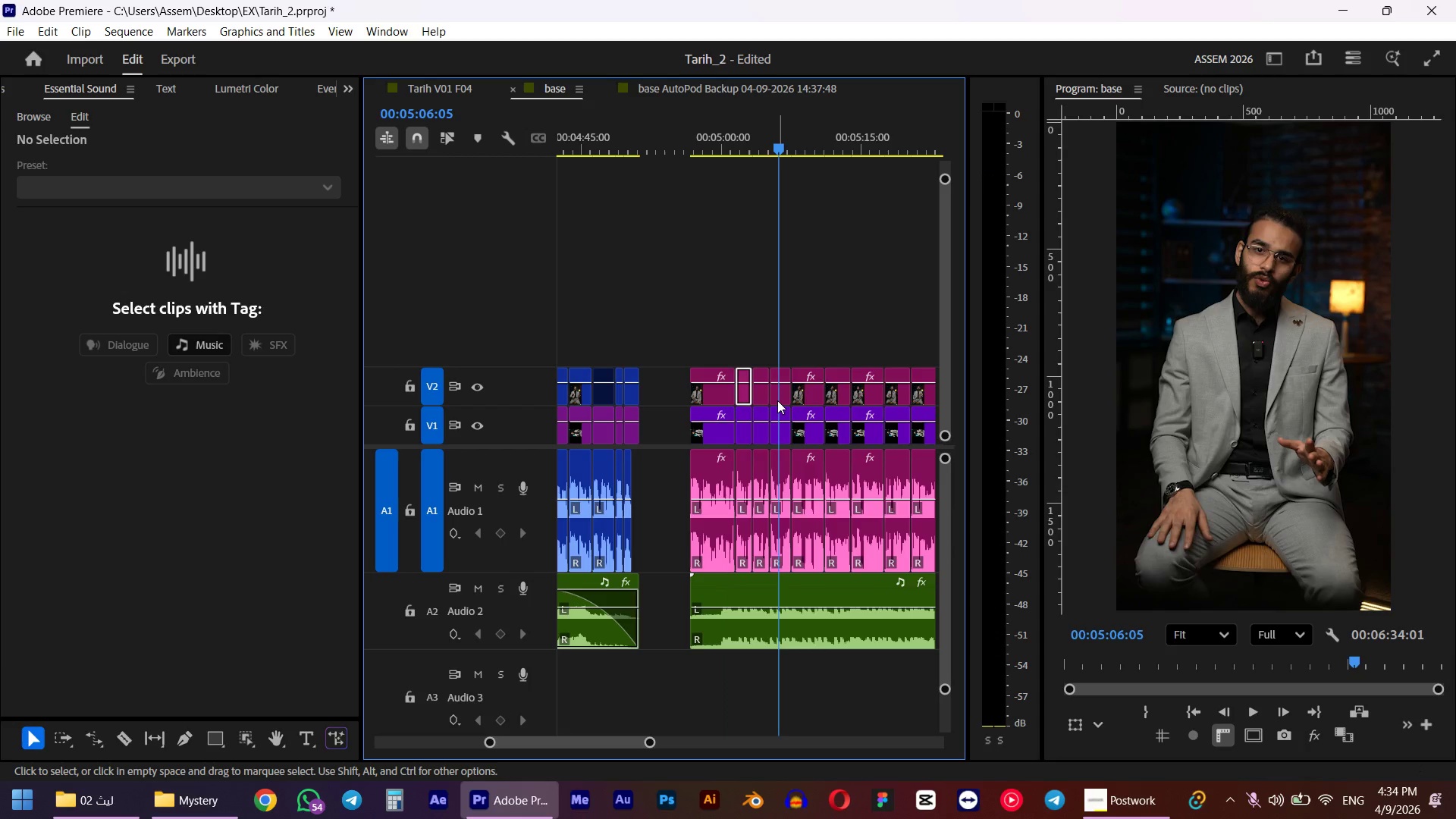 
key(Shift+E)
 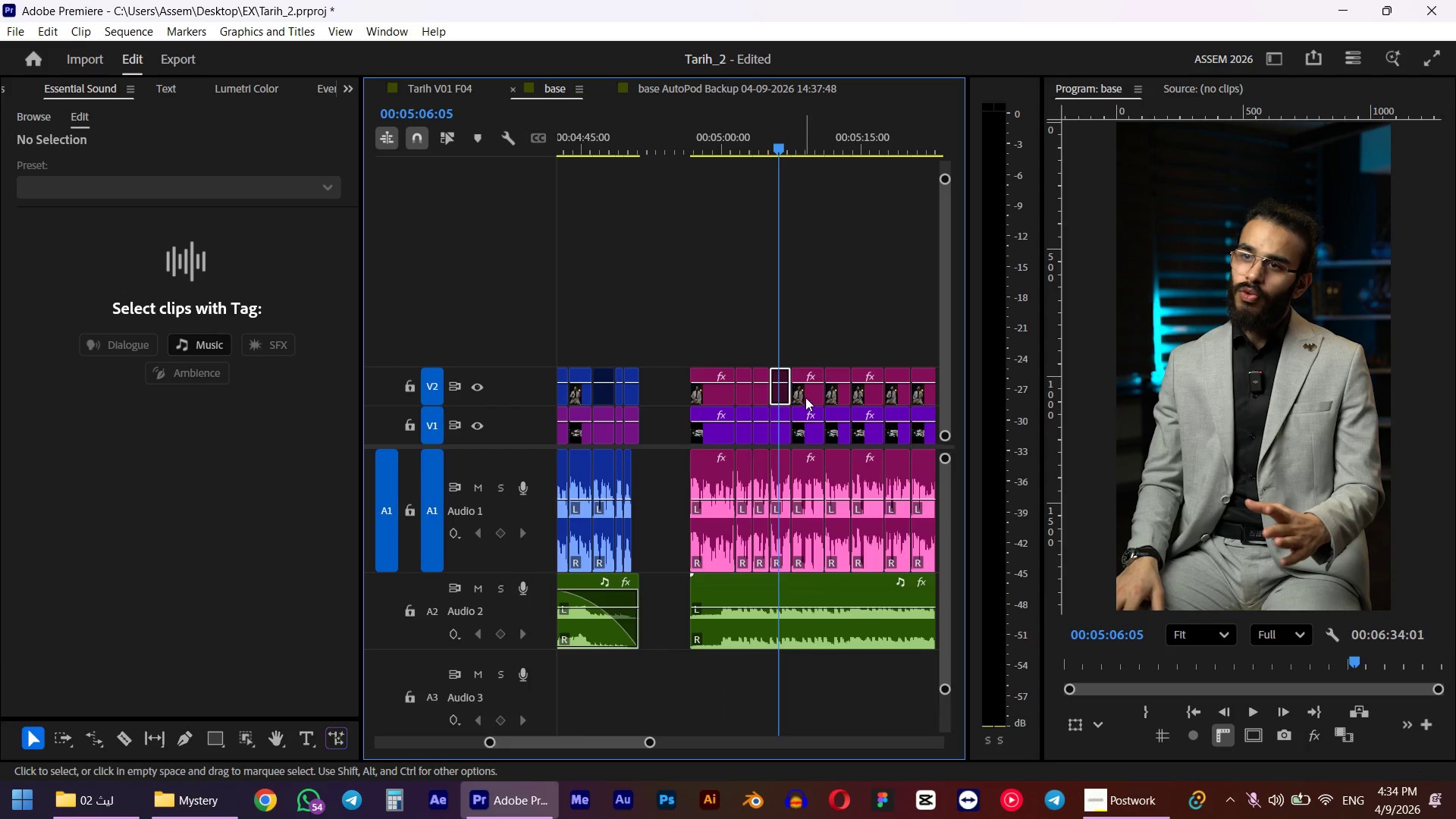 
key(Space)
 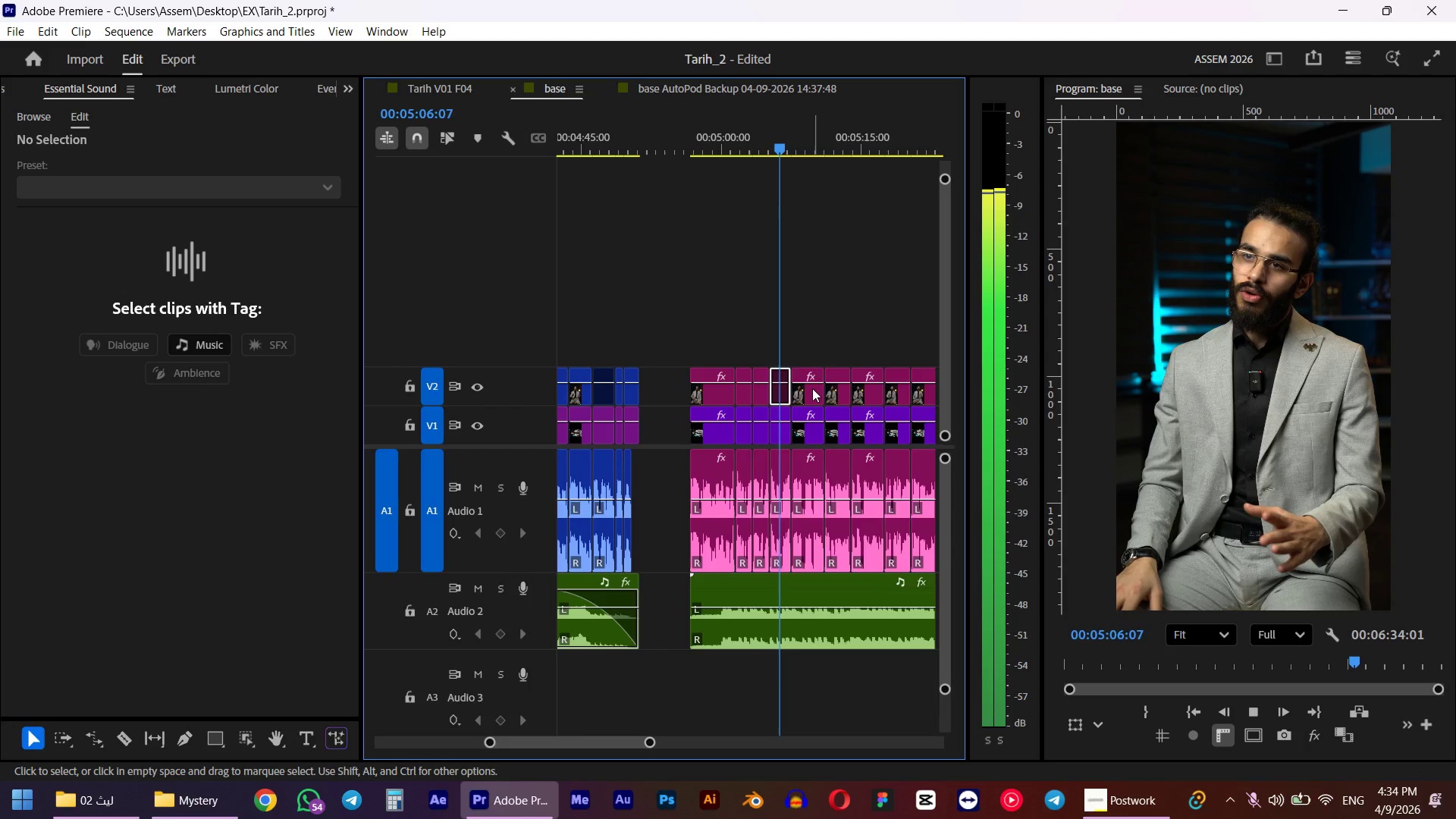 
left_click([812, 388])
 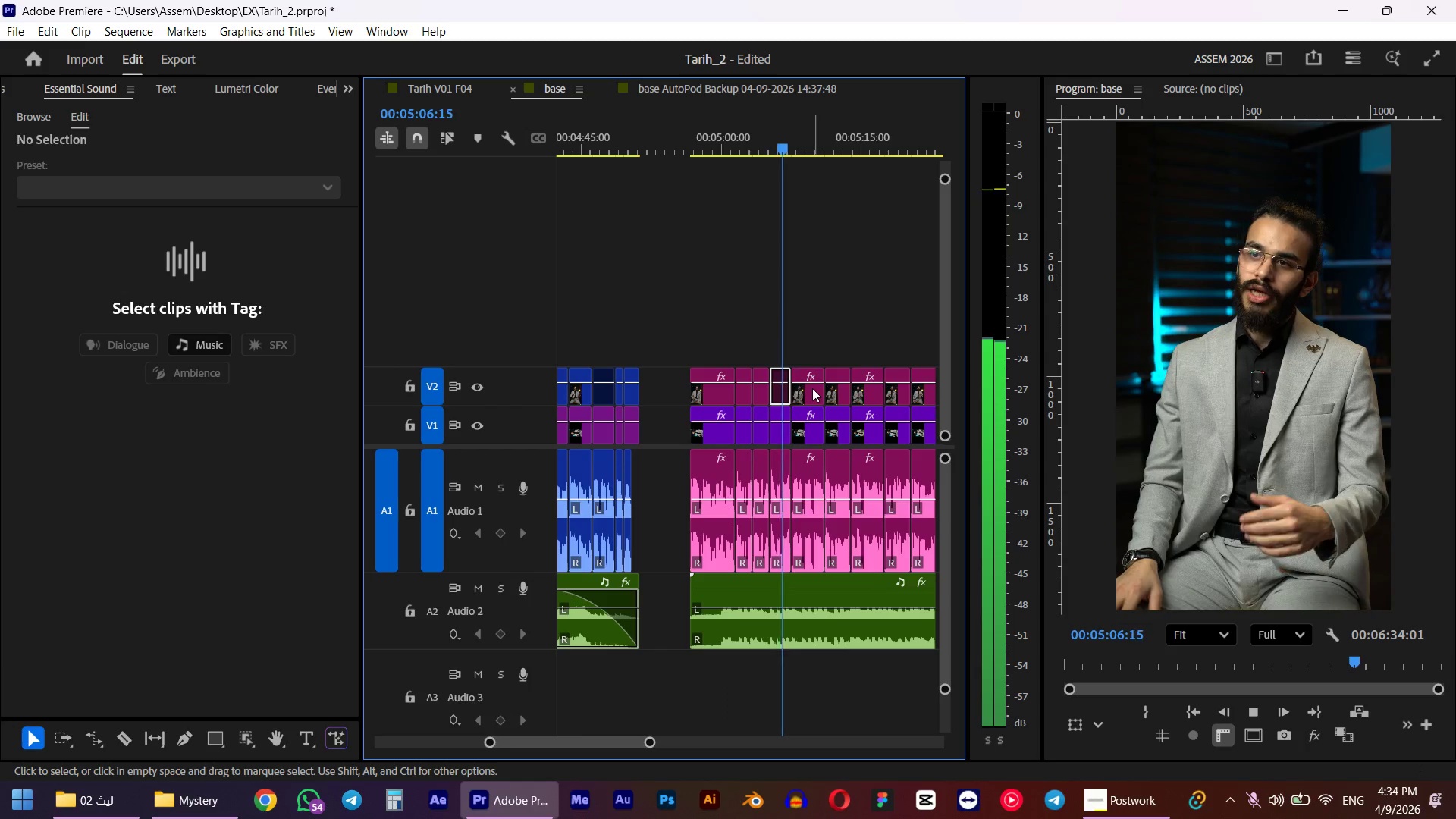 
key(Shift+E)
 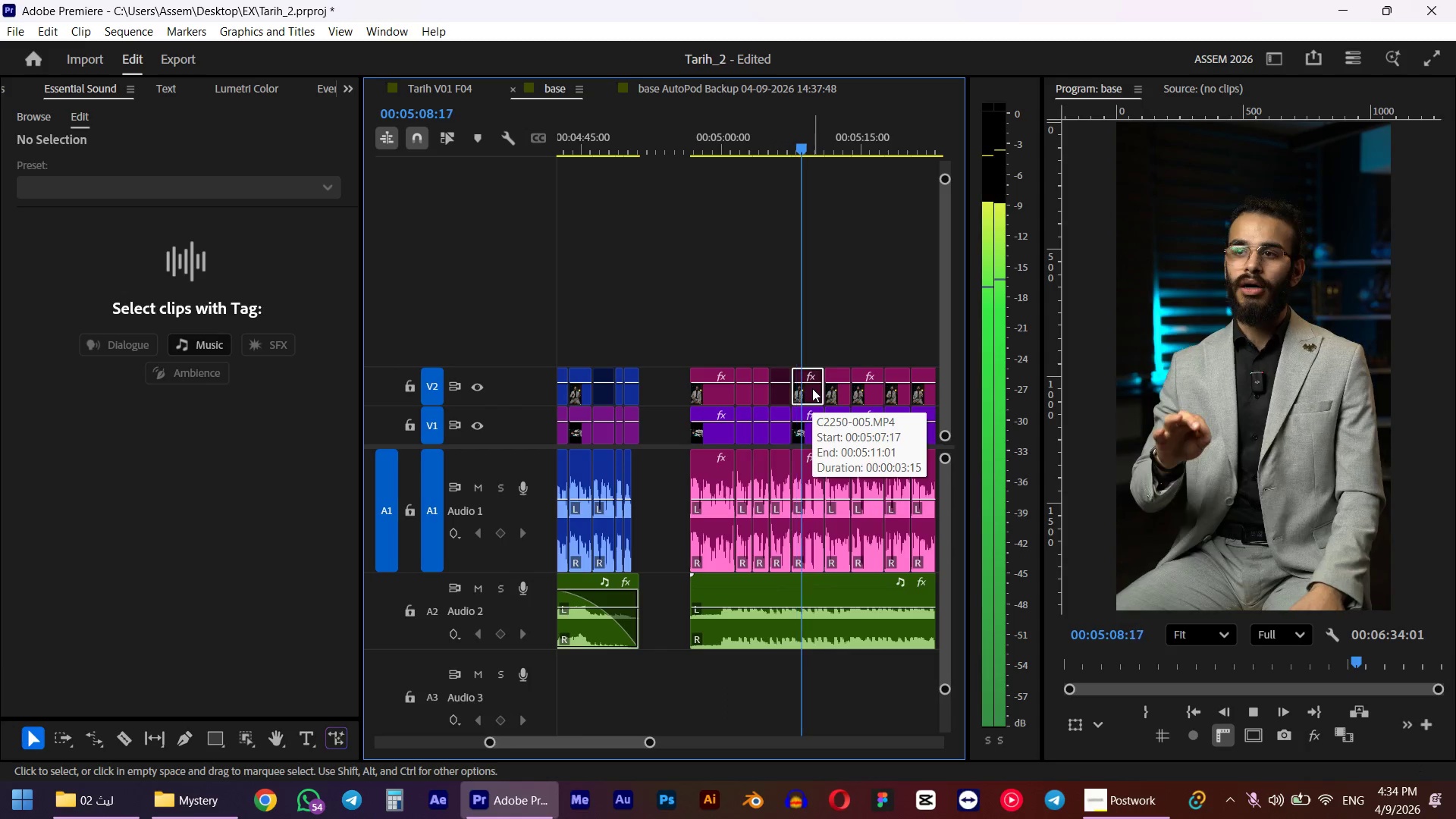 
key(Space)
 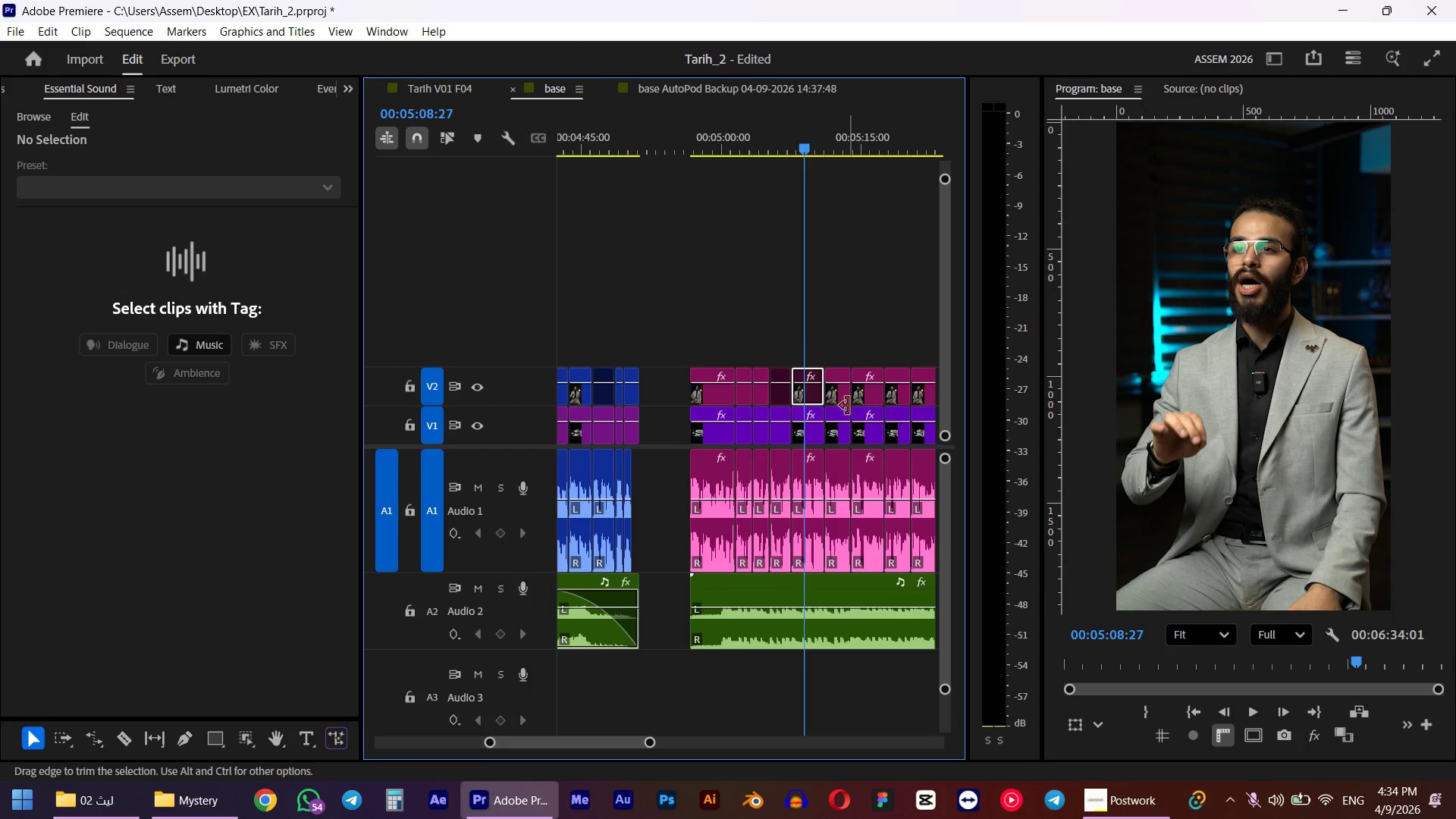 
key(Space)
 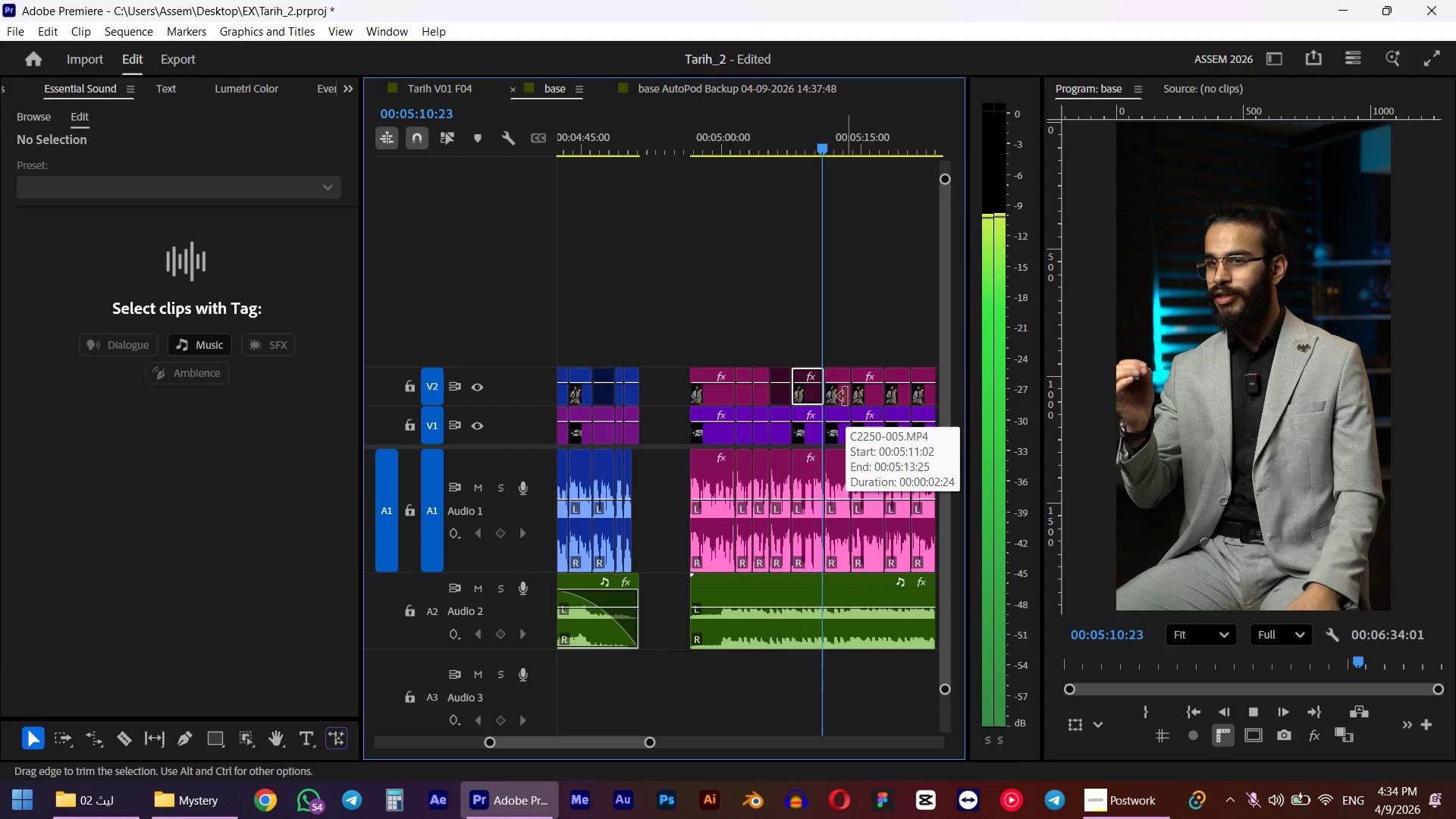 
key(Space)
 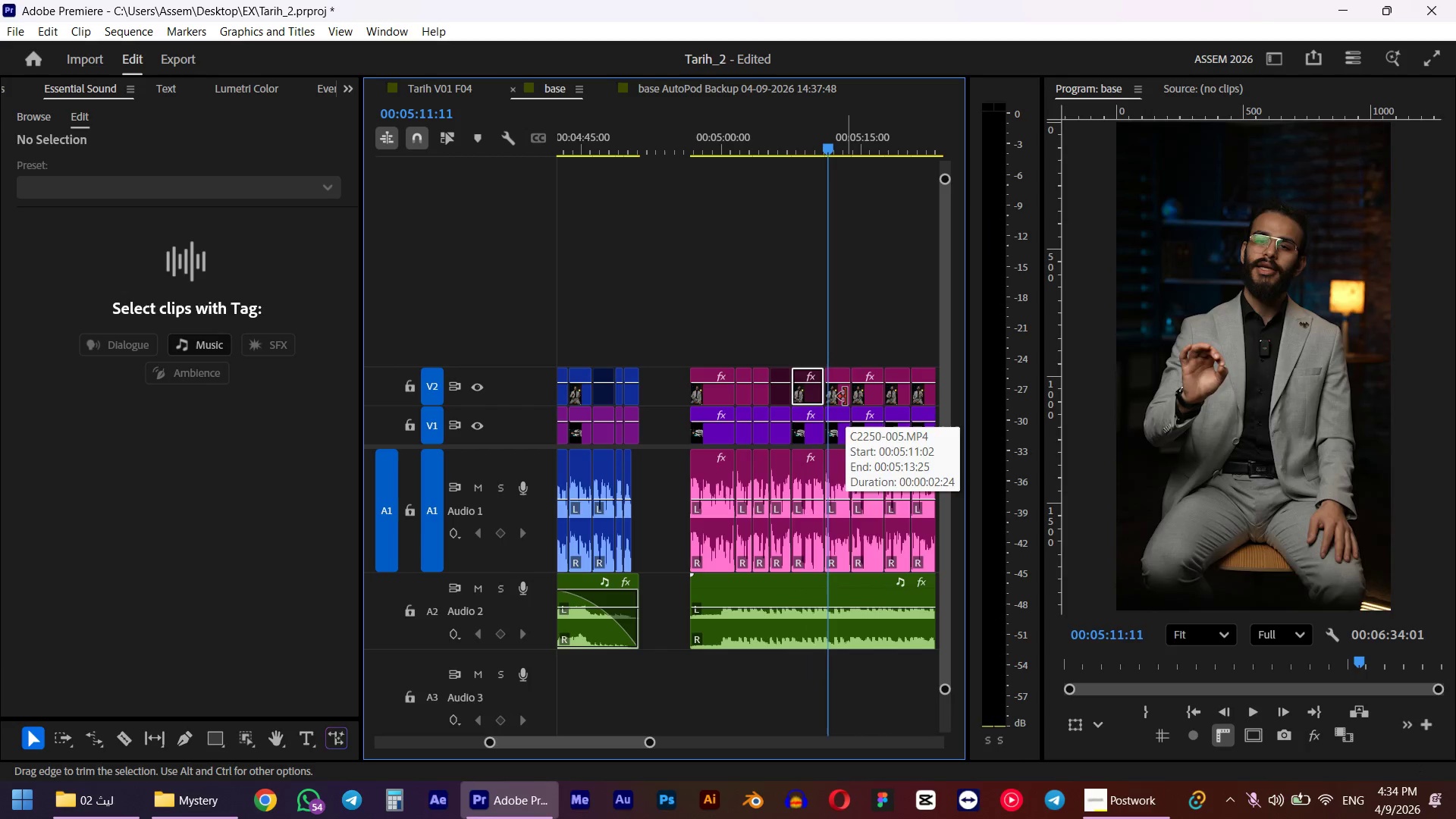 
key(Space)
 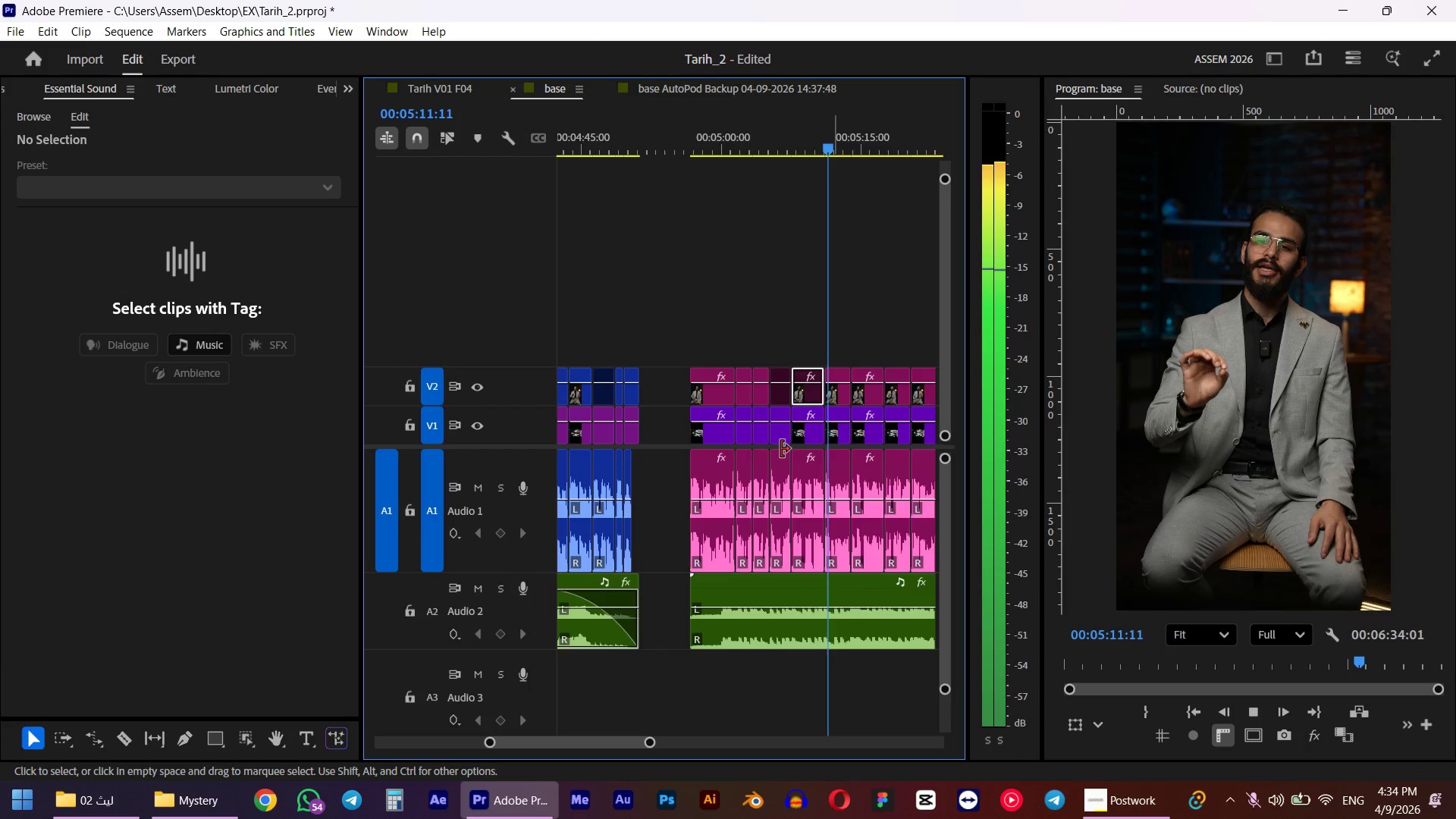 
scroll: coordinate [758, 457], scroll_direction: down, amount: 4.0
 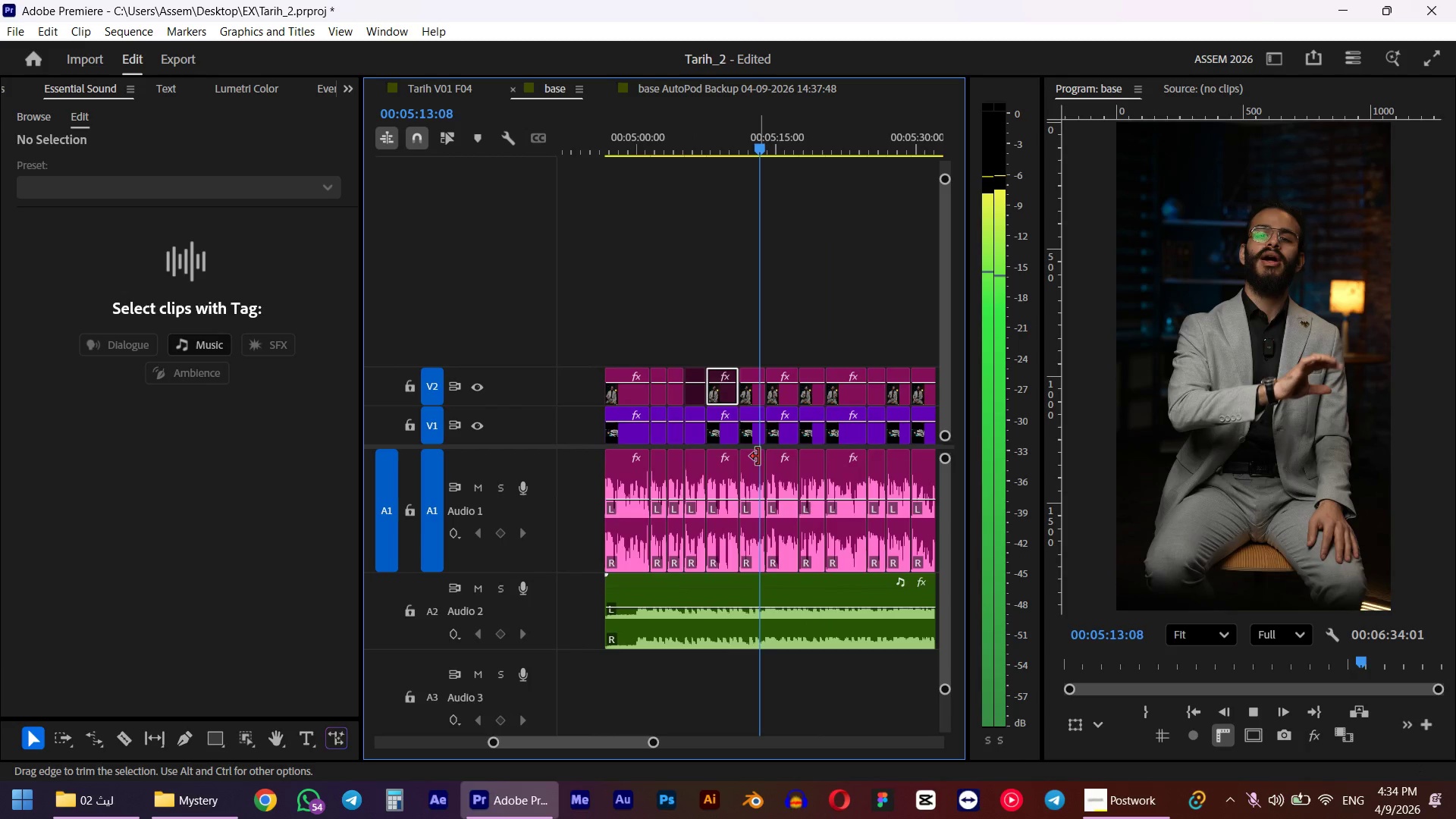 
left_click([786, 396])
 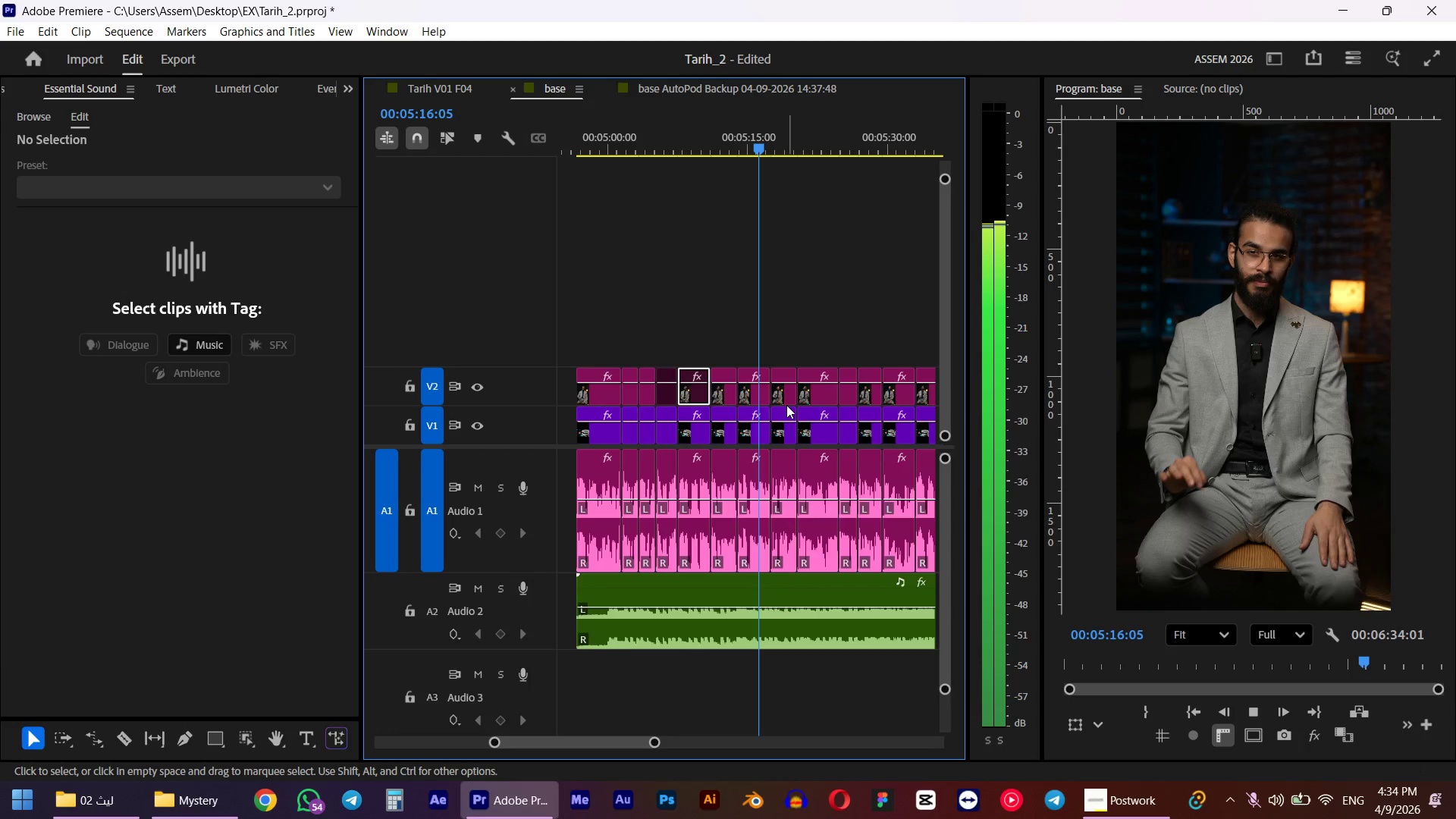 
left_click([817, 395])
 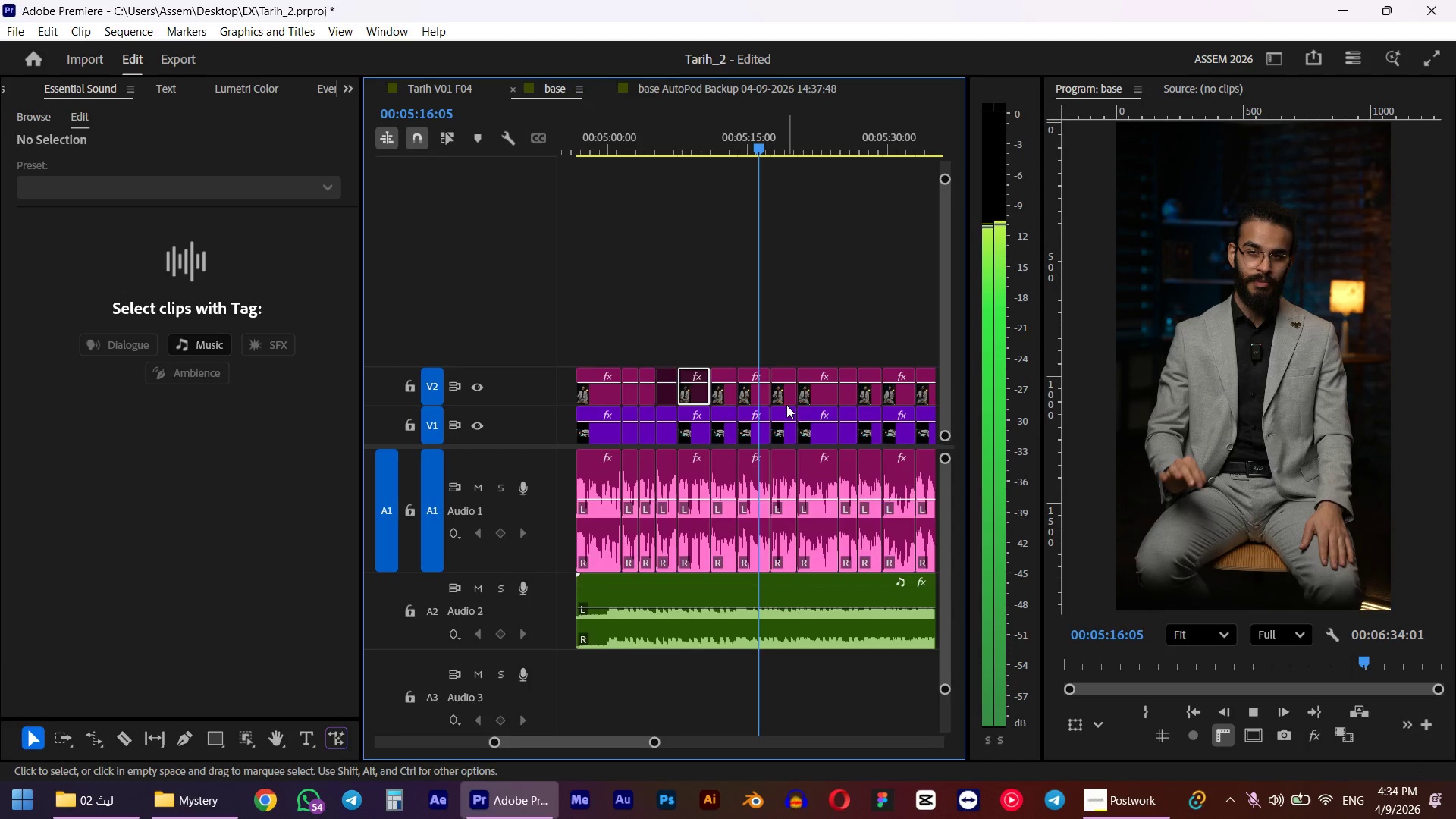 
key(Space)
 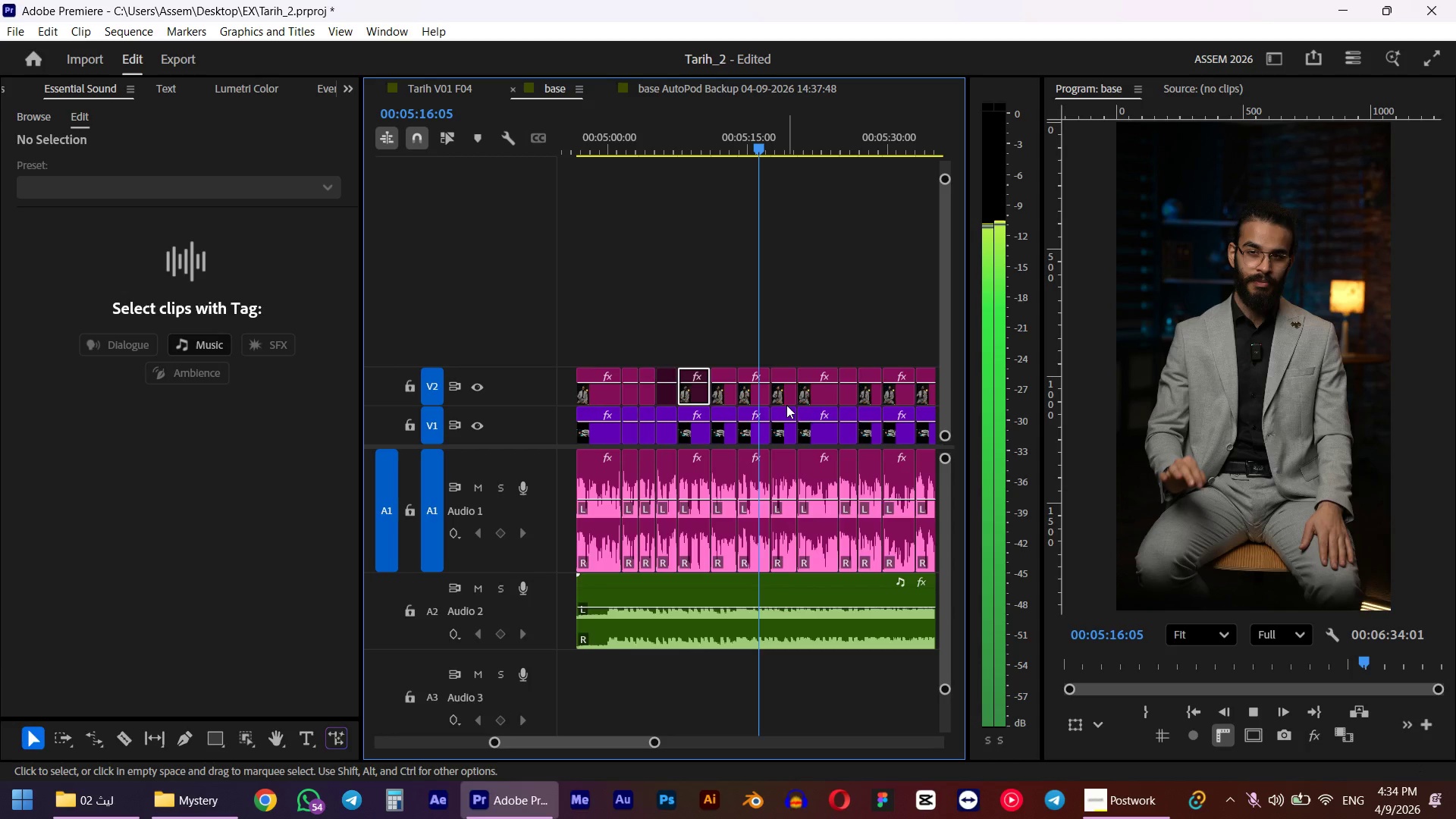 
key(Shift+E)
 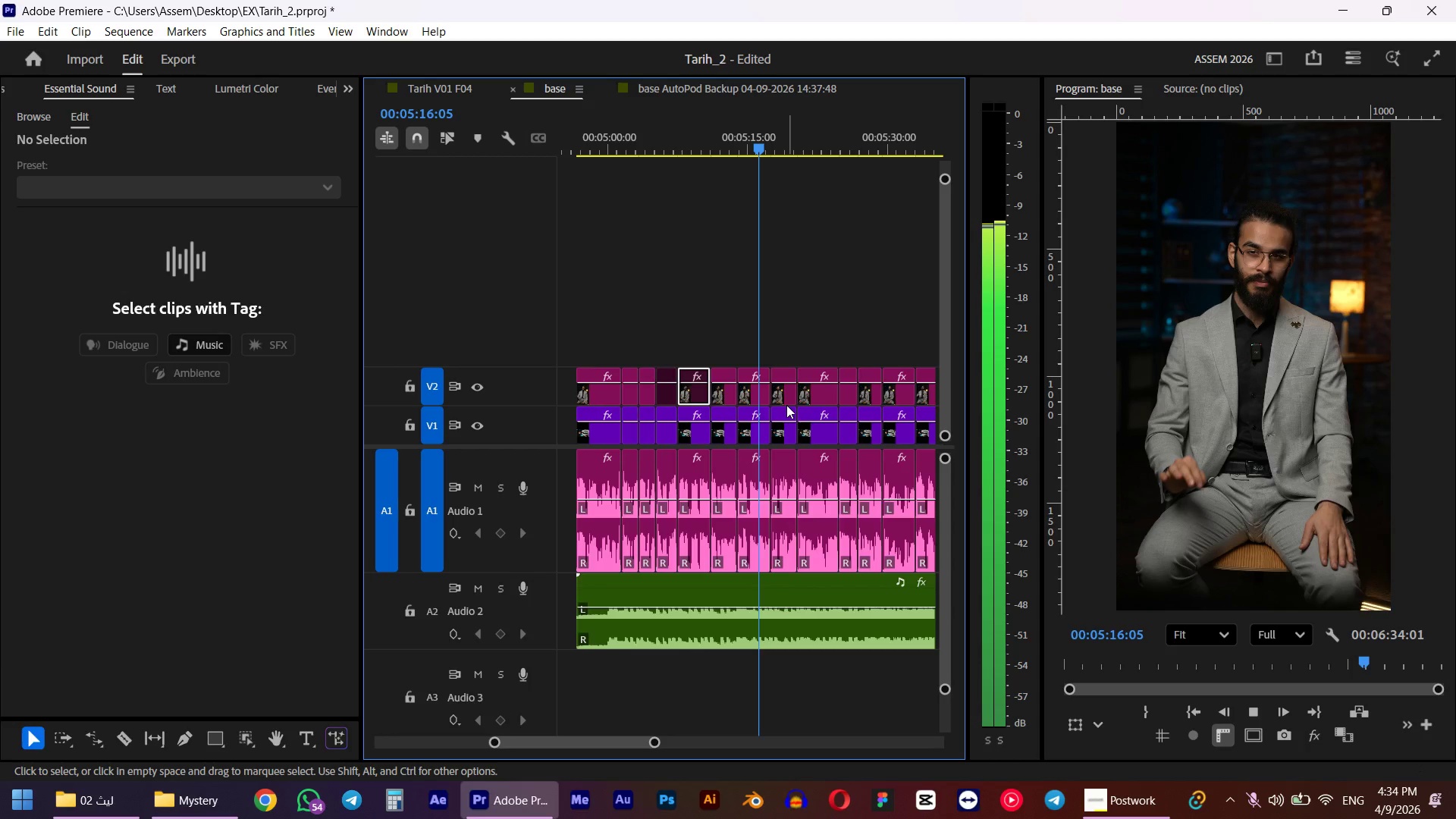 
key(Space)
 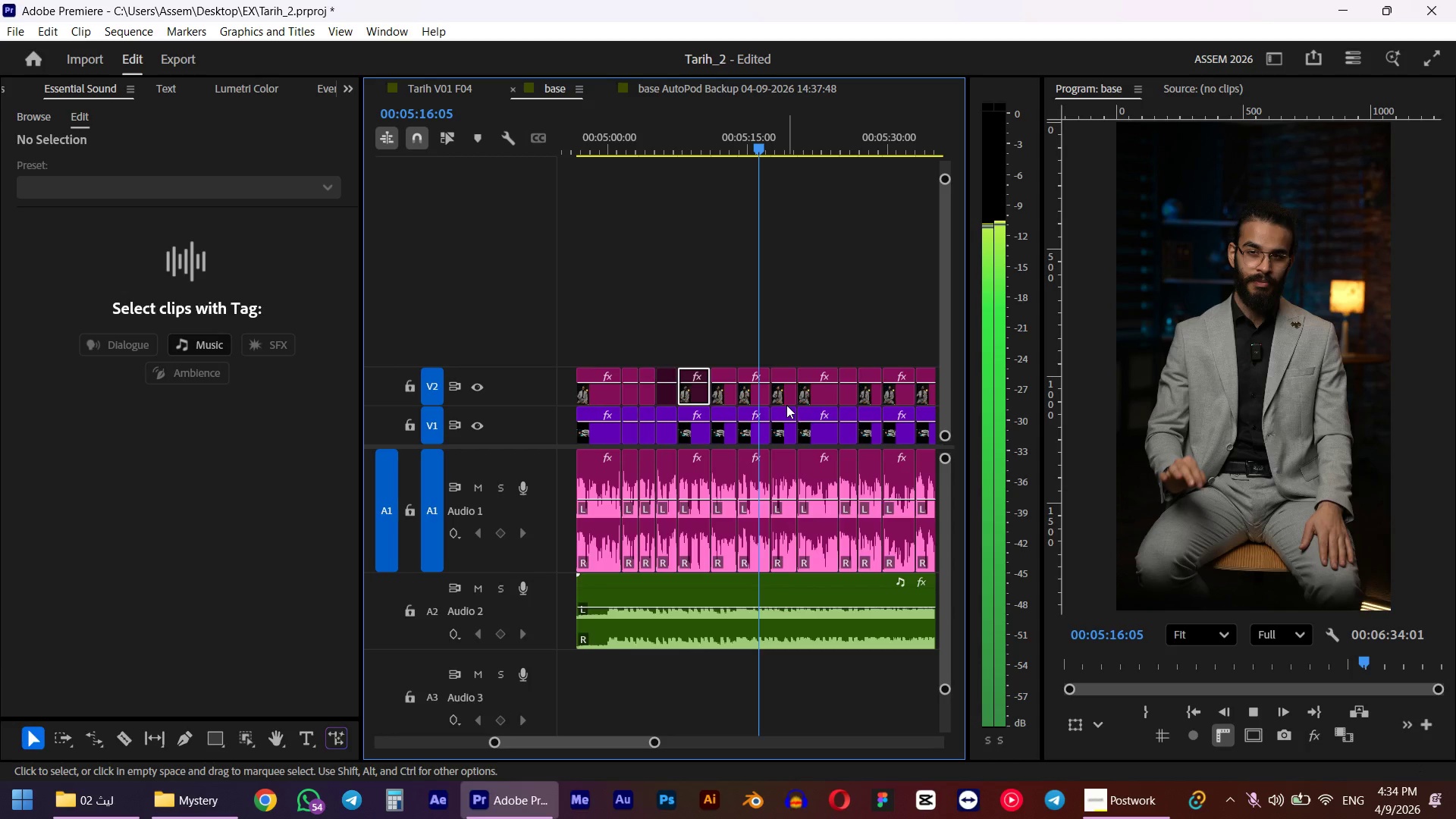 
left_click([845, 399])
 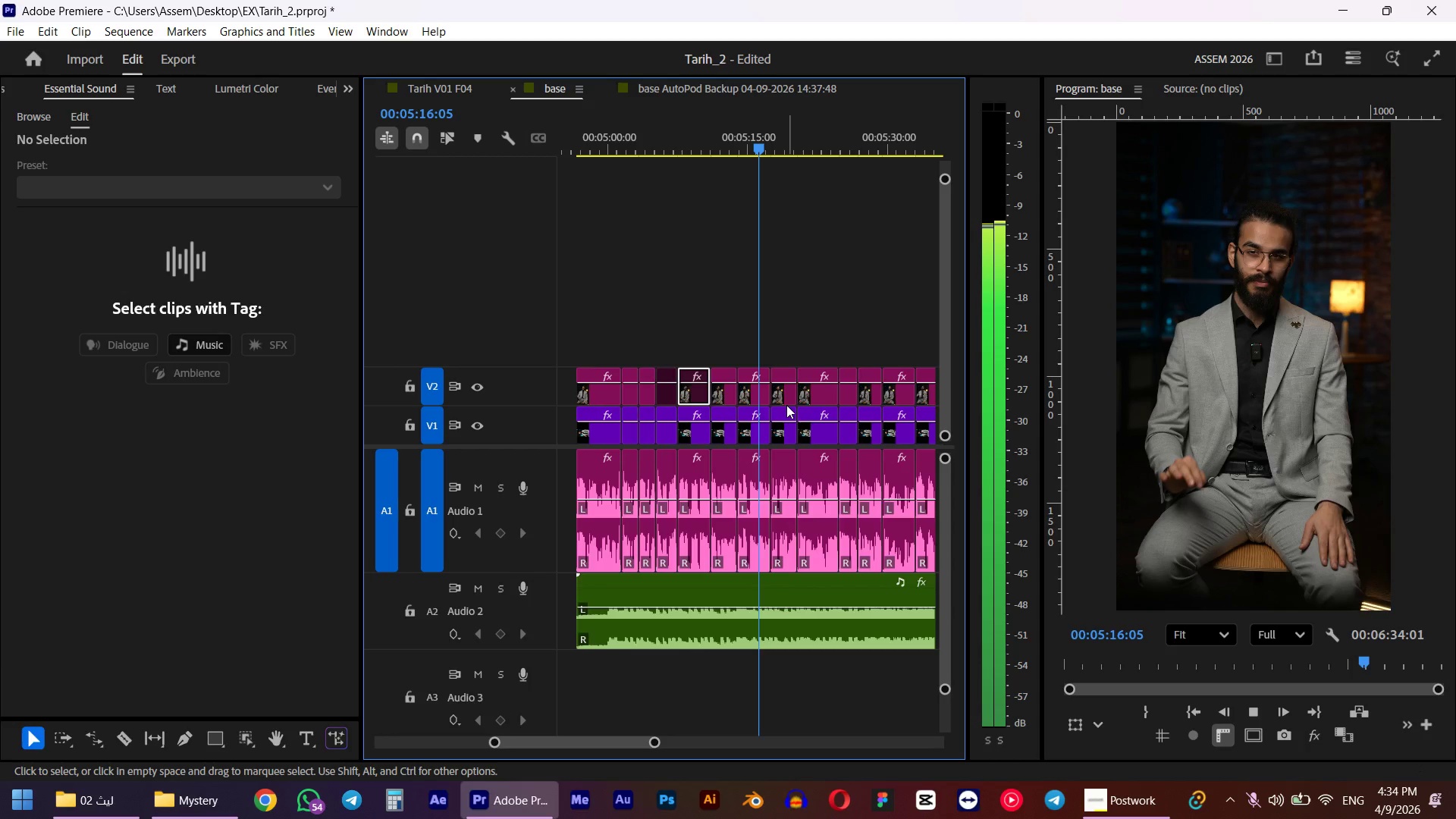 
key(Shift+E)
 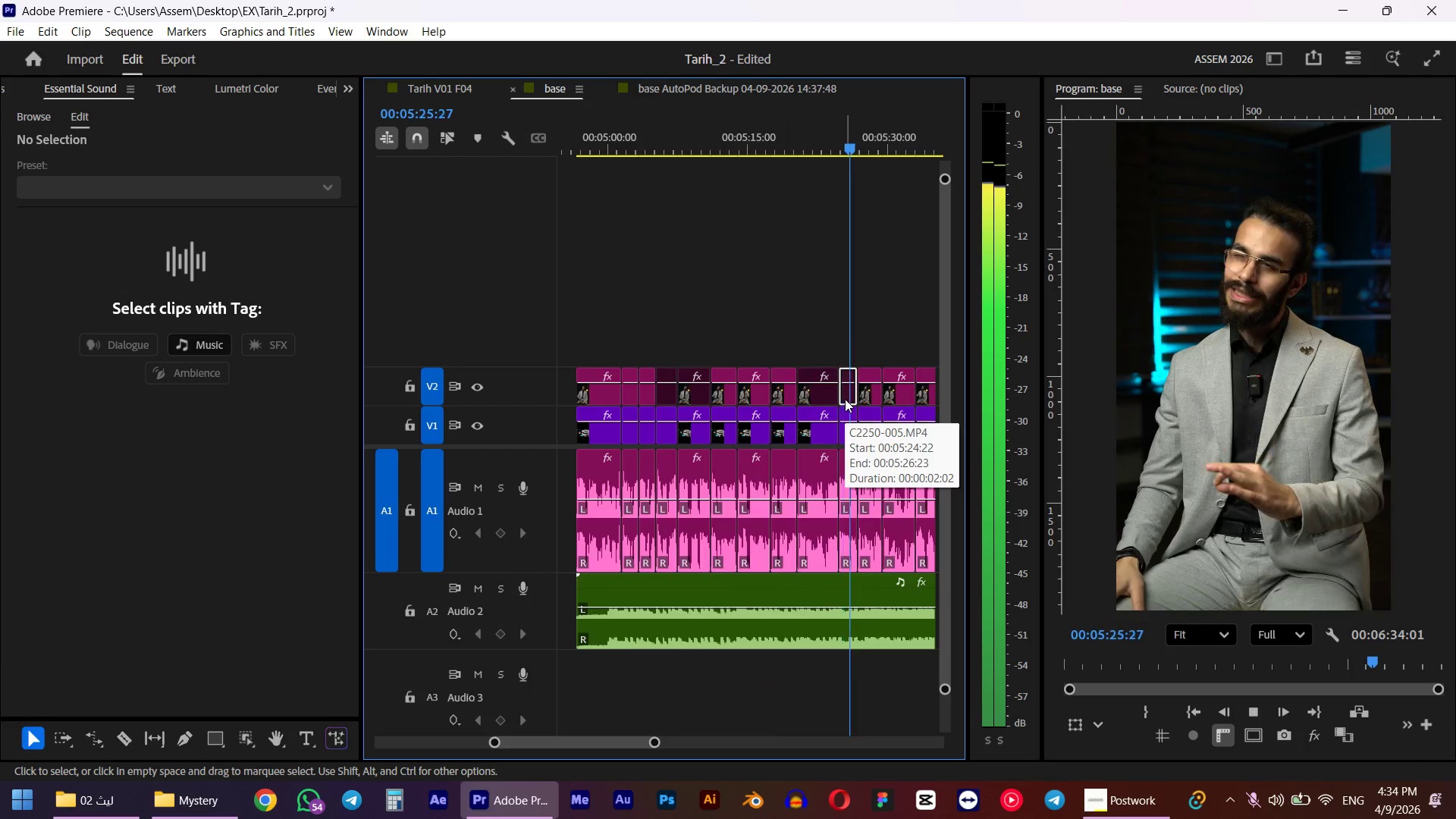 
key(Space)
 